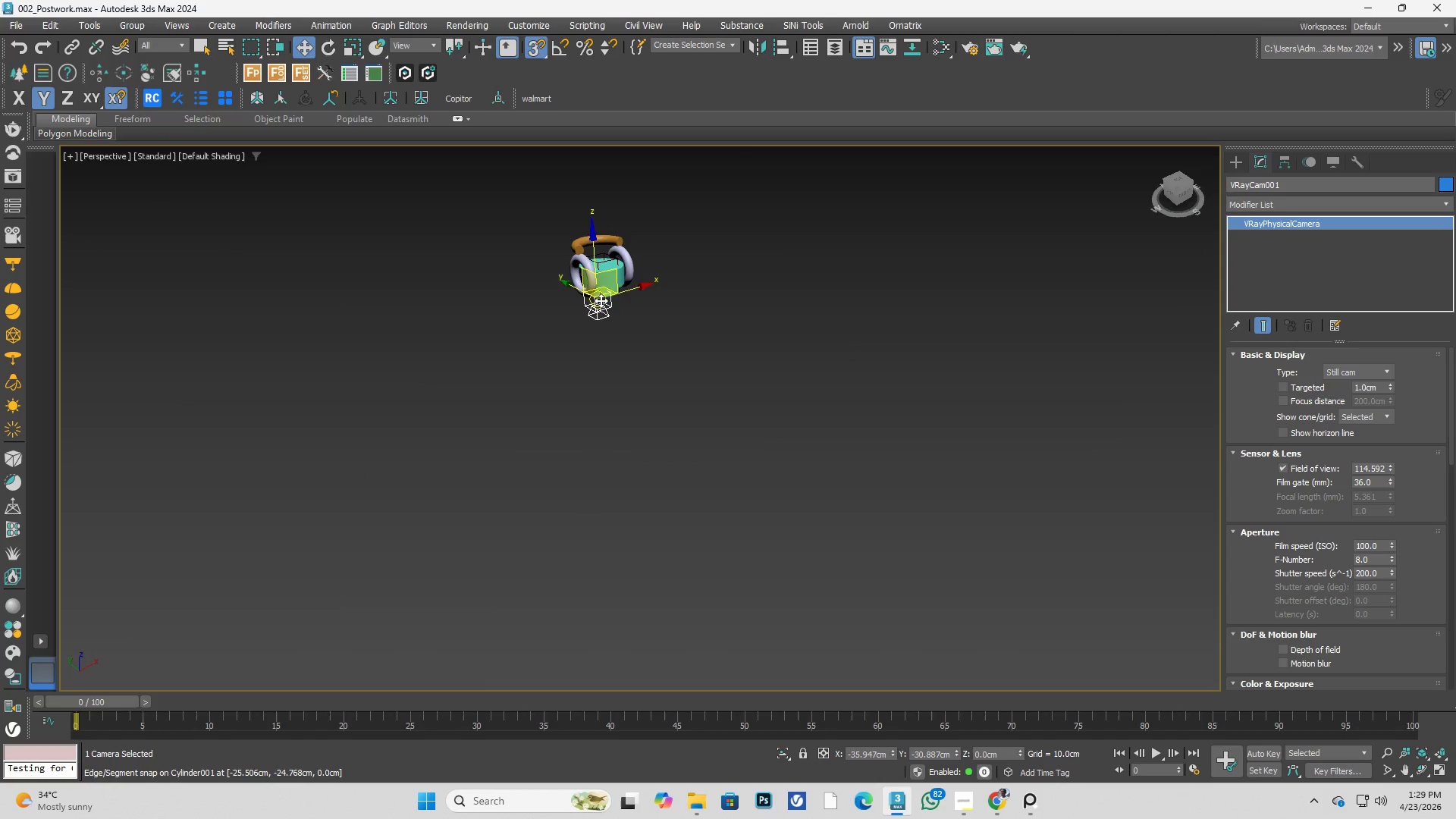 
scroll: coordinate [596, 322], scroll_direction: up, amount: 2.0
 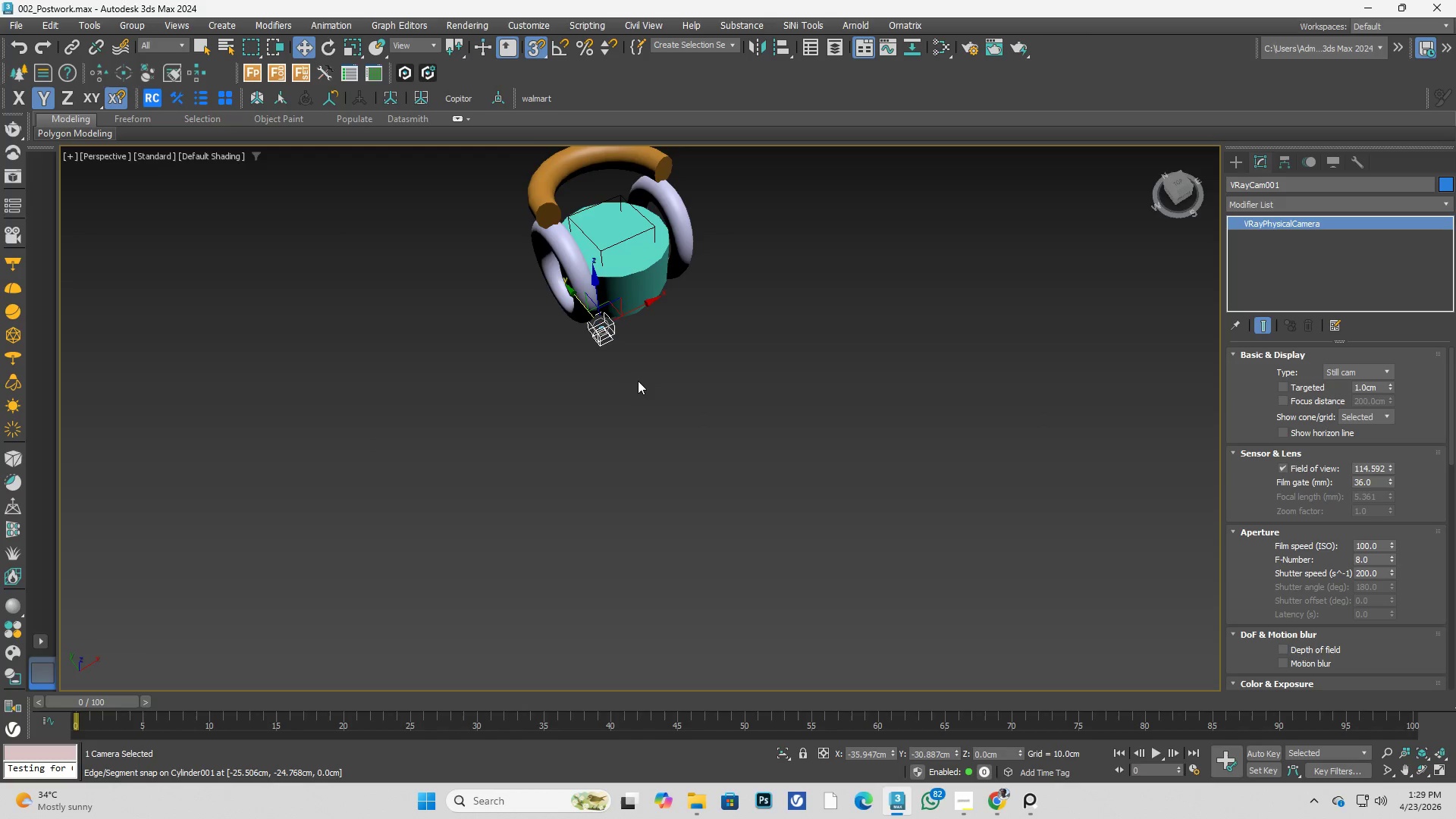 
key(Delete)
 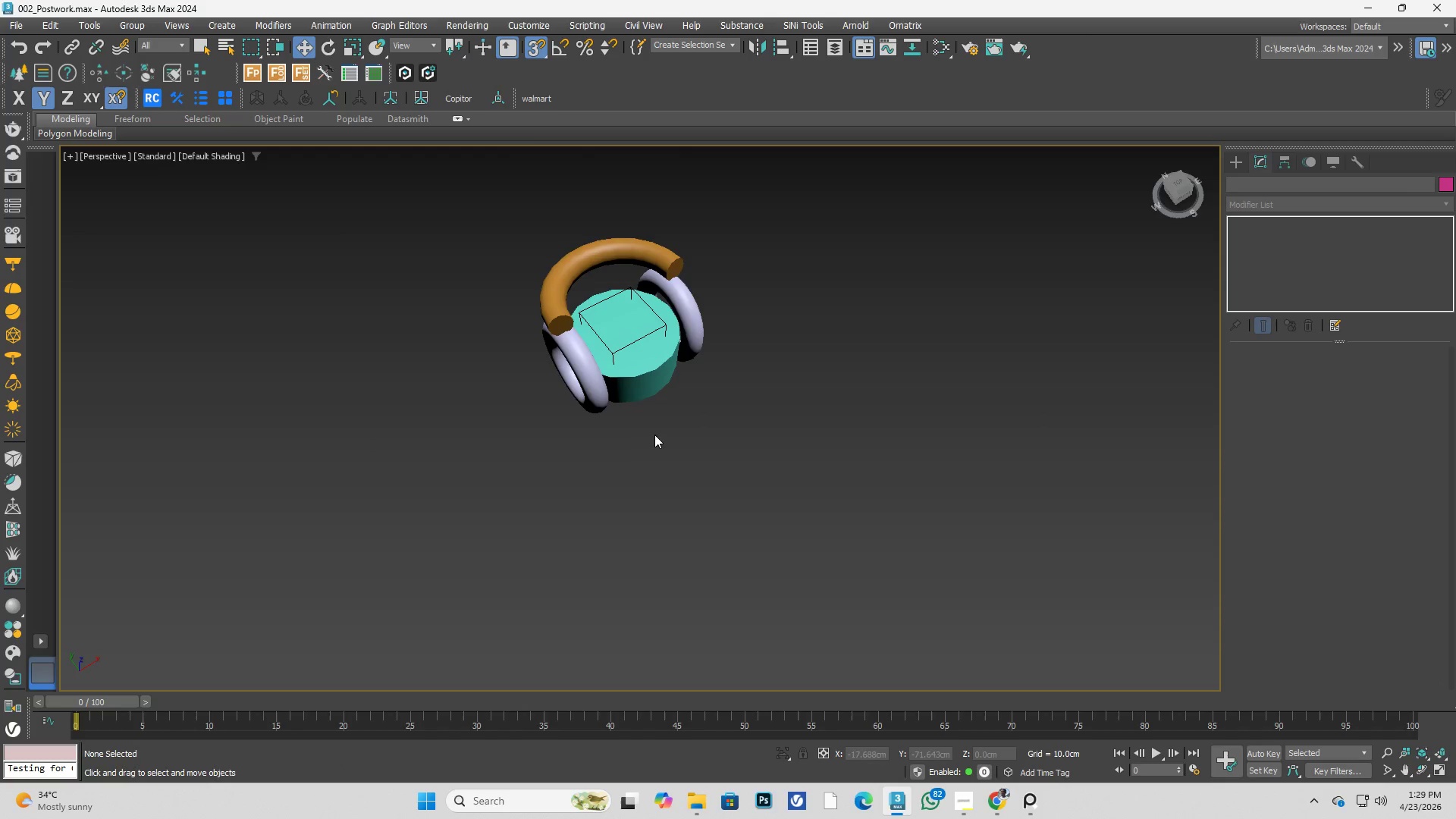 
key(Alt+AltLeft)
 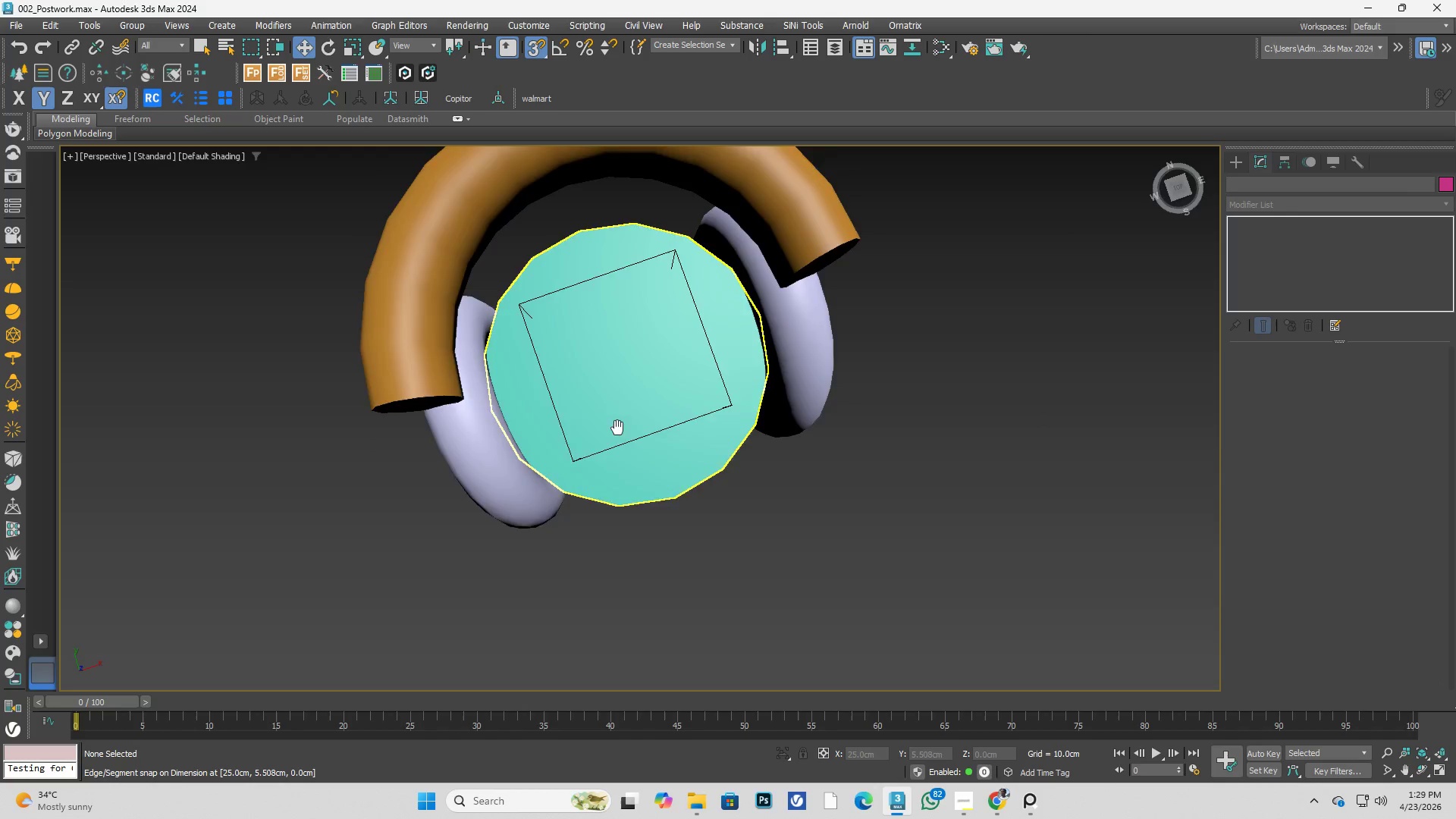 
scroll: coordinate [626, 357], scroll_direction: up, amount: 2.0
 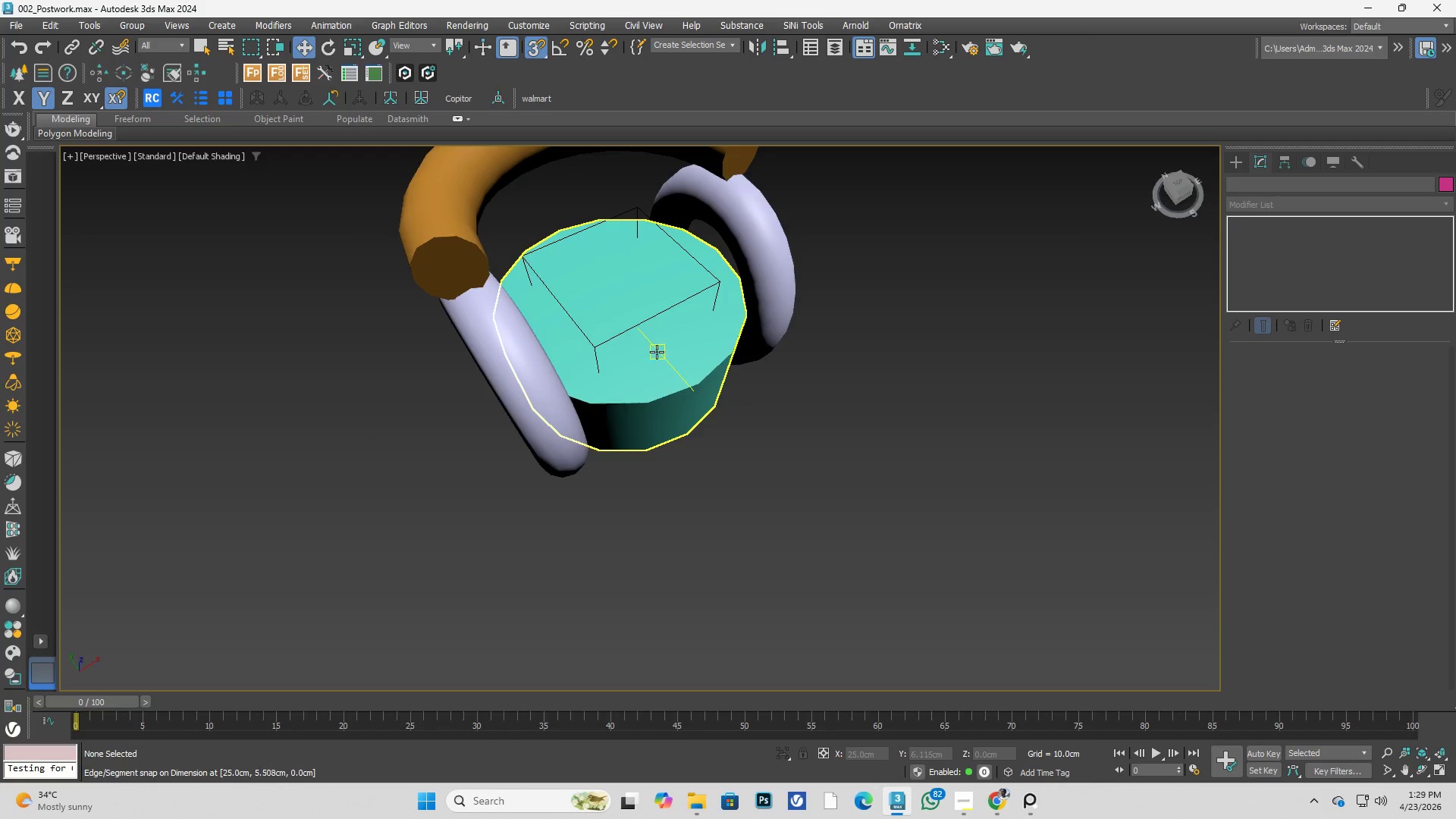 
key(Alt+AltLeft)
 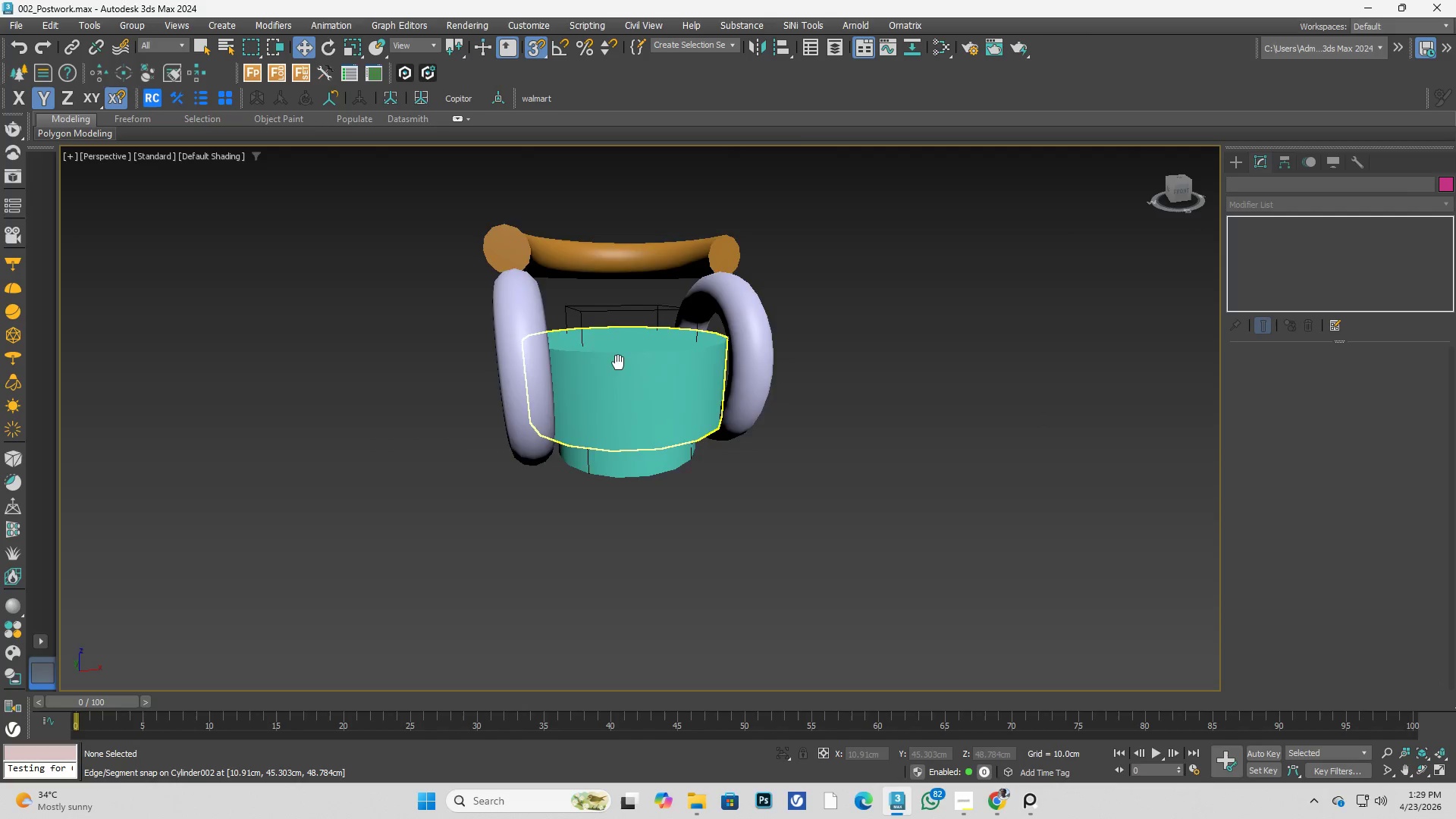 
key(Alt+AltLeft)
 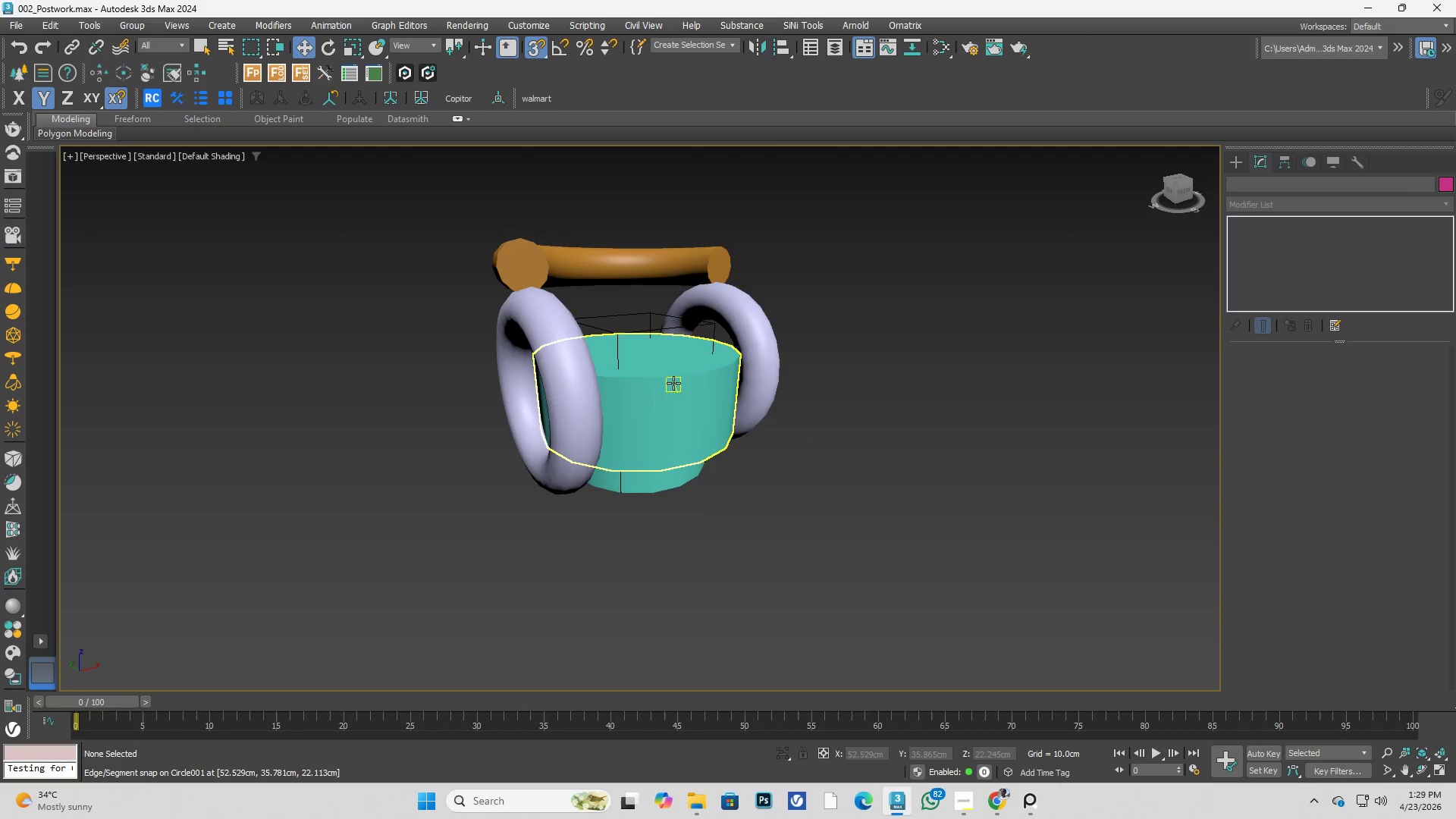 
scroll: coordinate [673, 381], scroll_direction: up, amount: 1.0
 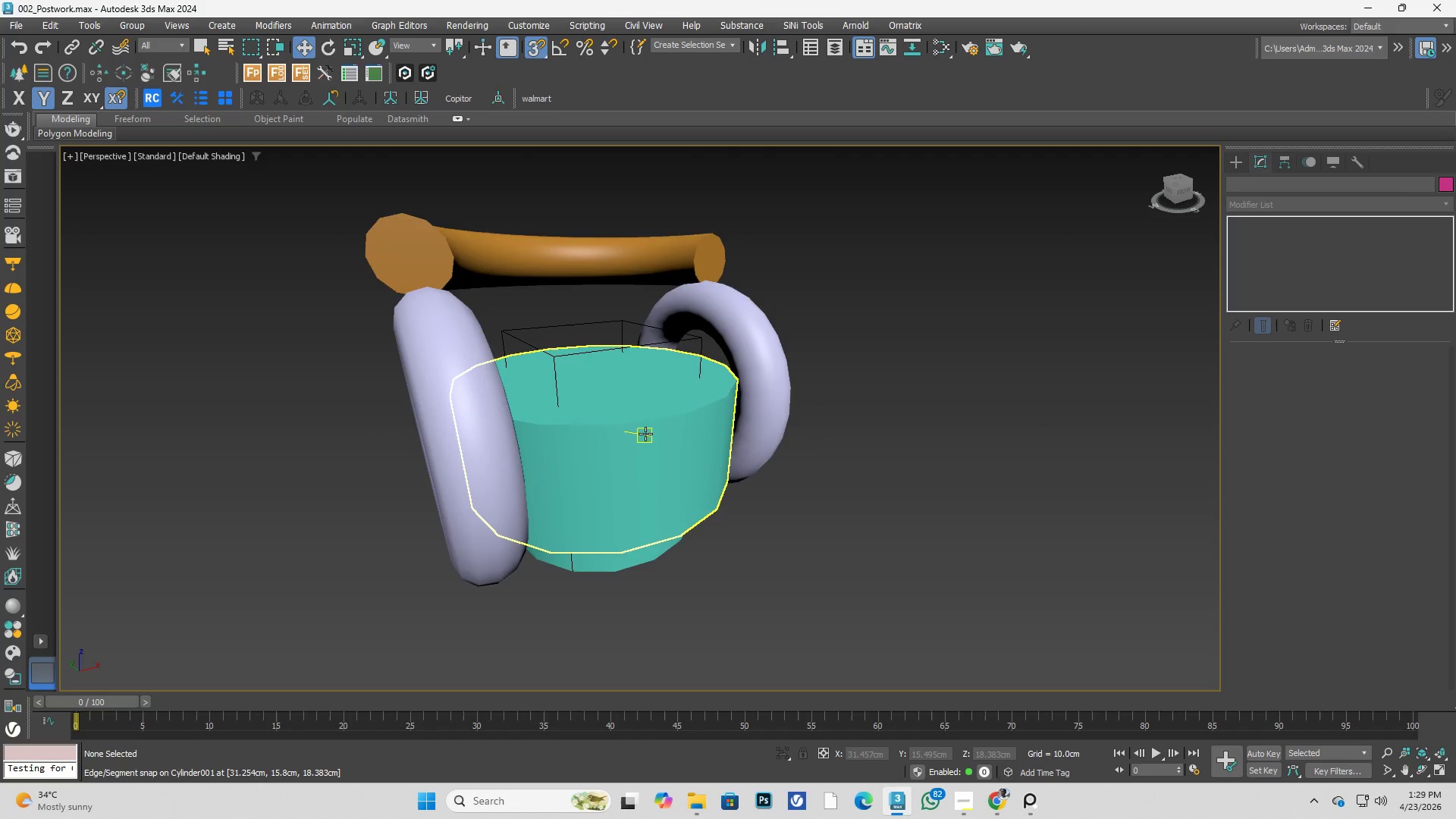 
key(P)
 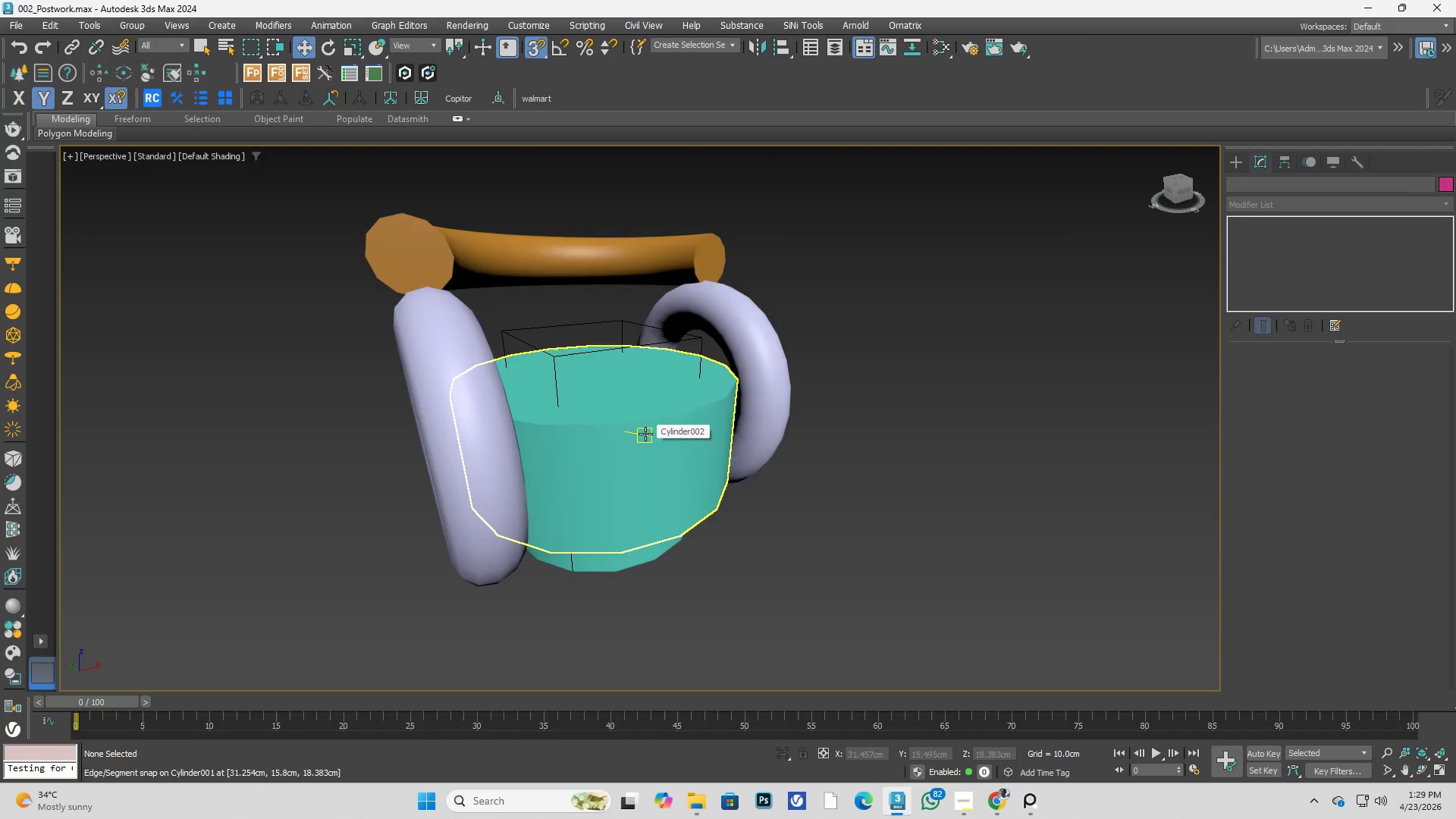 
left_click([633, 446])
 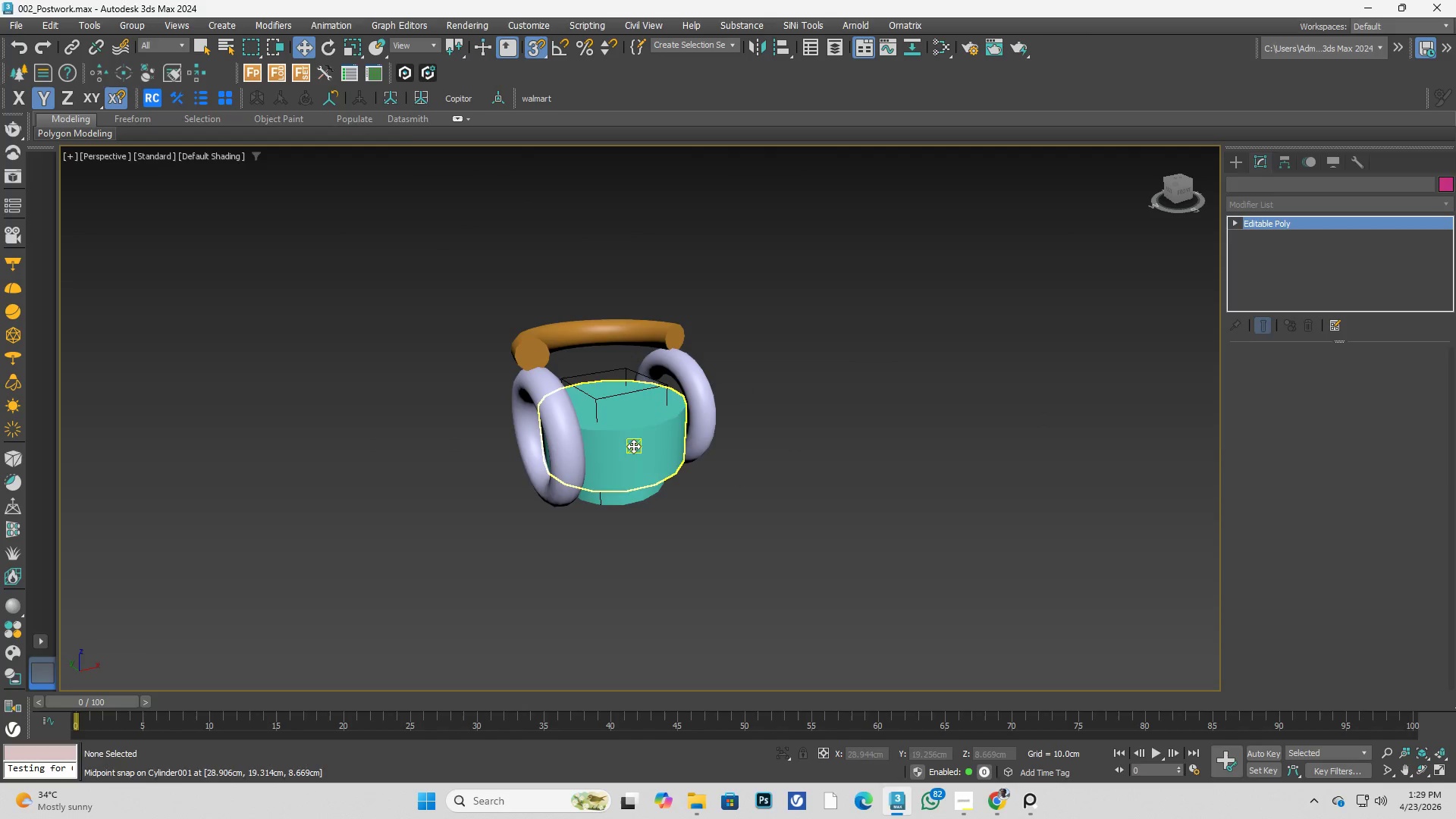 
scroll: coordinate [630, 436], scroll_direction: down, amount: 2.0
 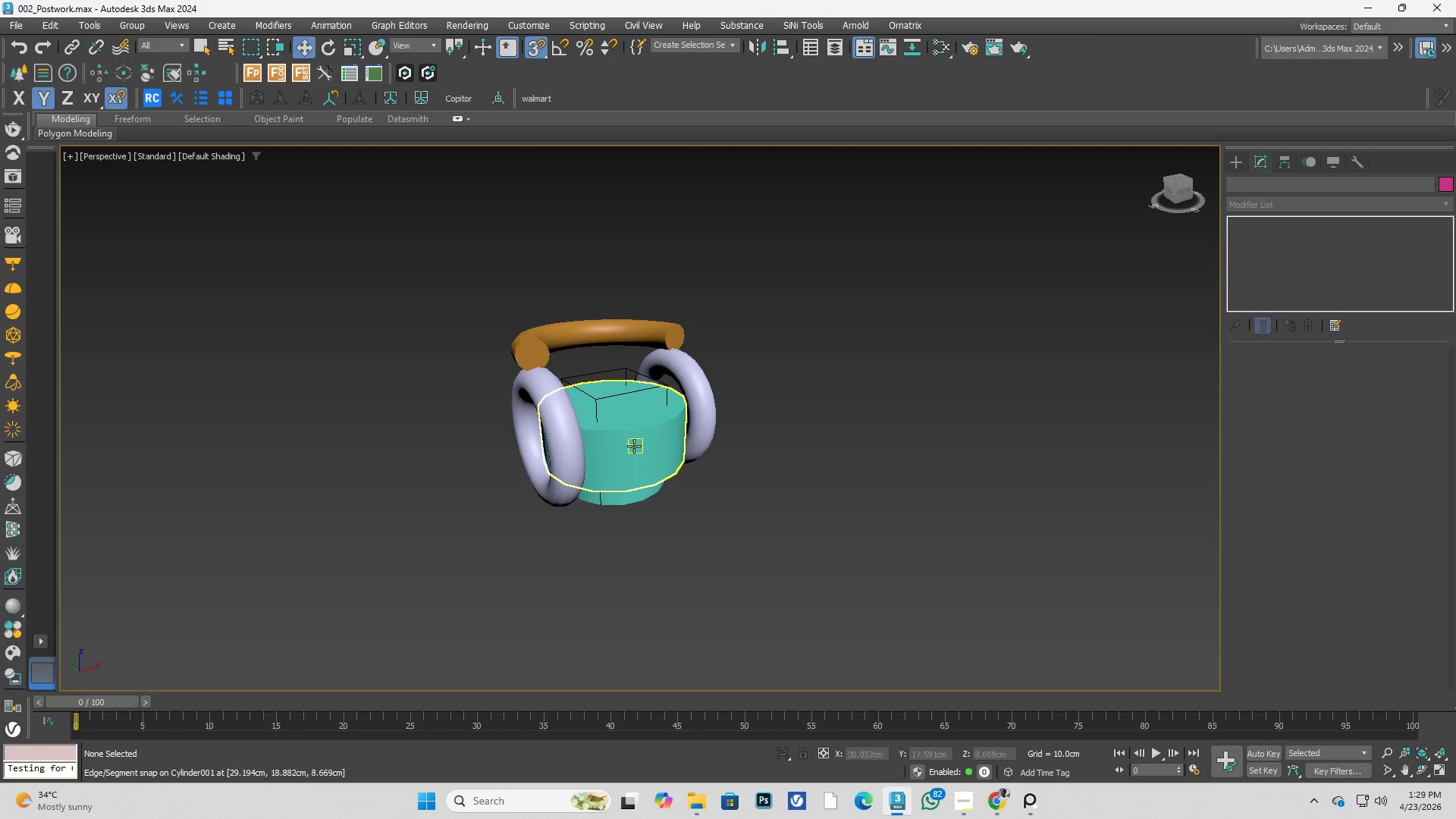 
hold_key(key=AltLeft, duration=0.78)
scroll: coordinate [636, 400], scroll_direction: up, amount: 2.0
 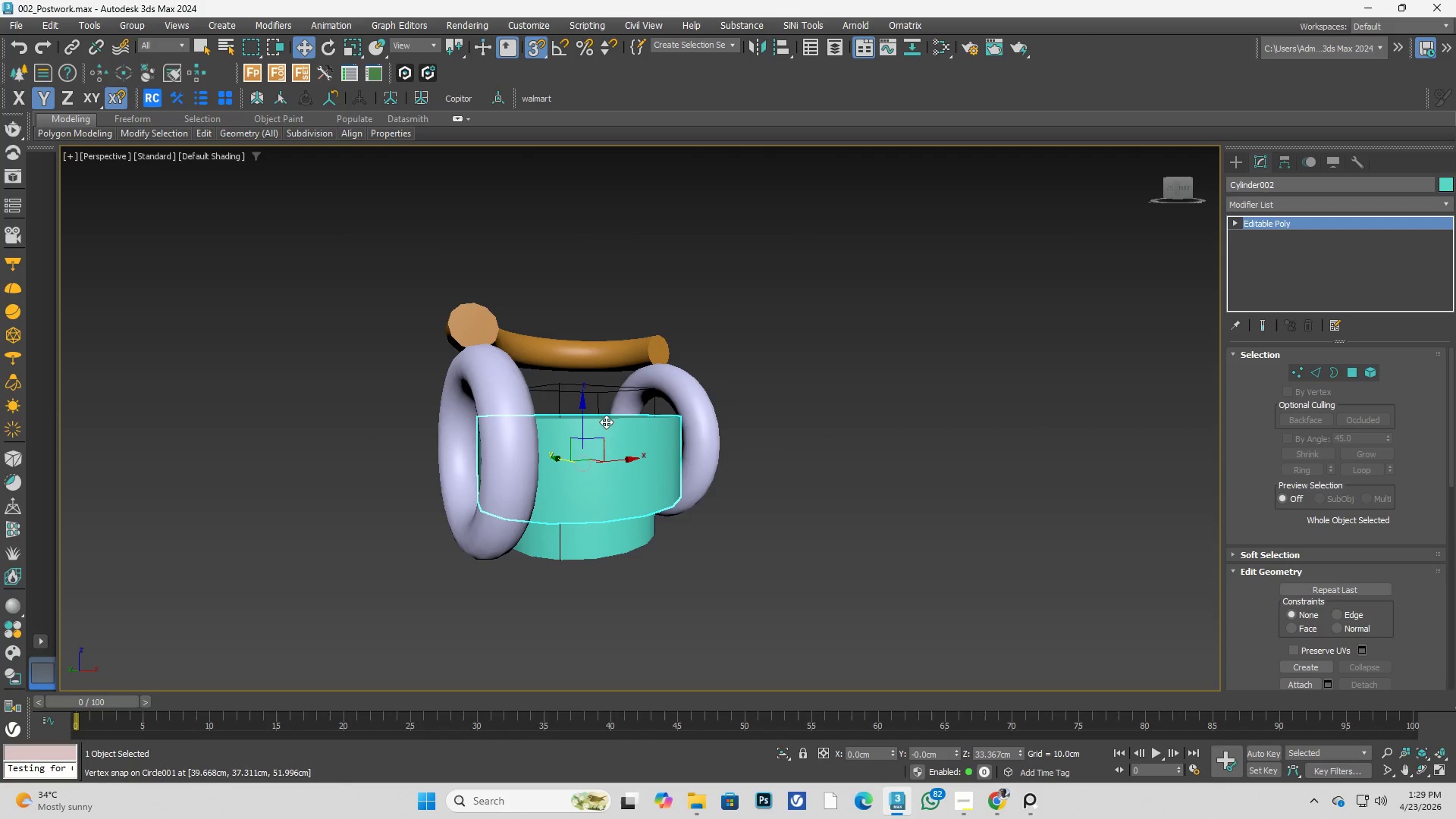 
key(Alt+AltLeft)
 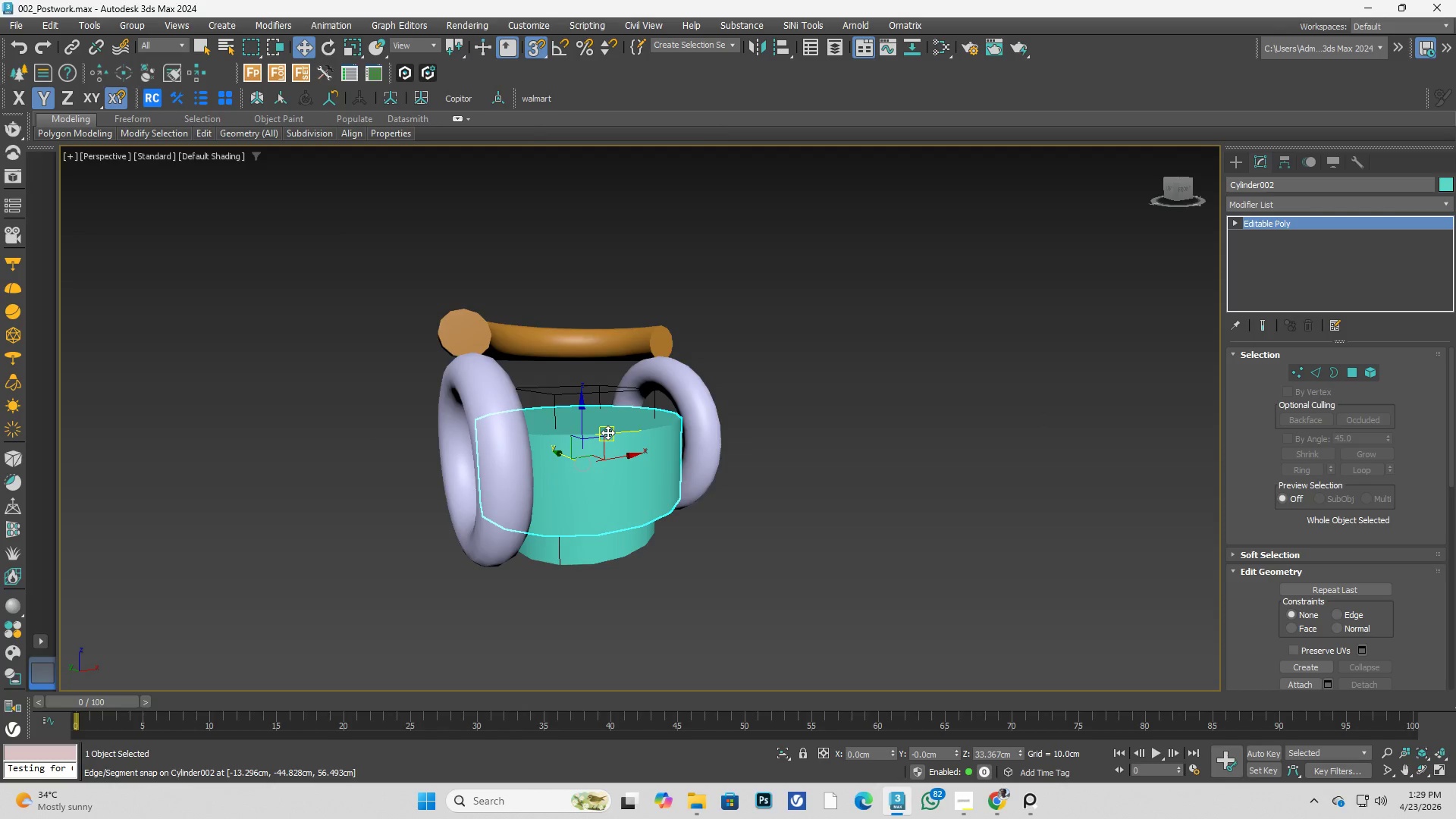 
key(T)
 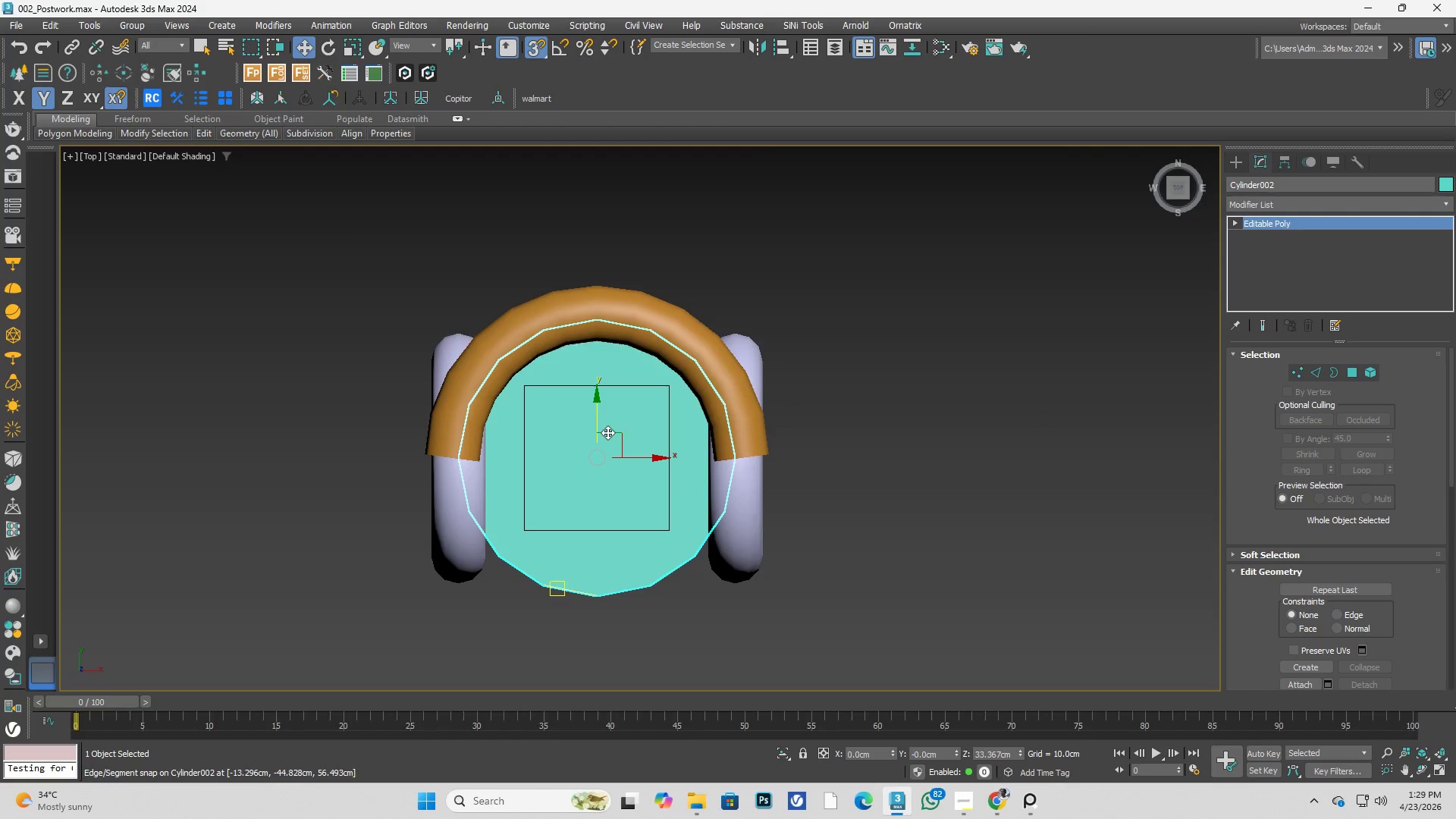 
left_click([797, 479])
 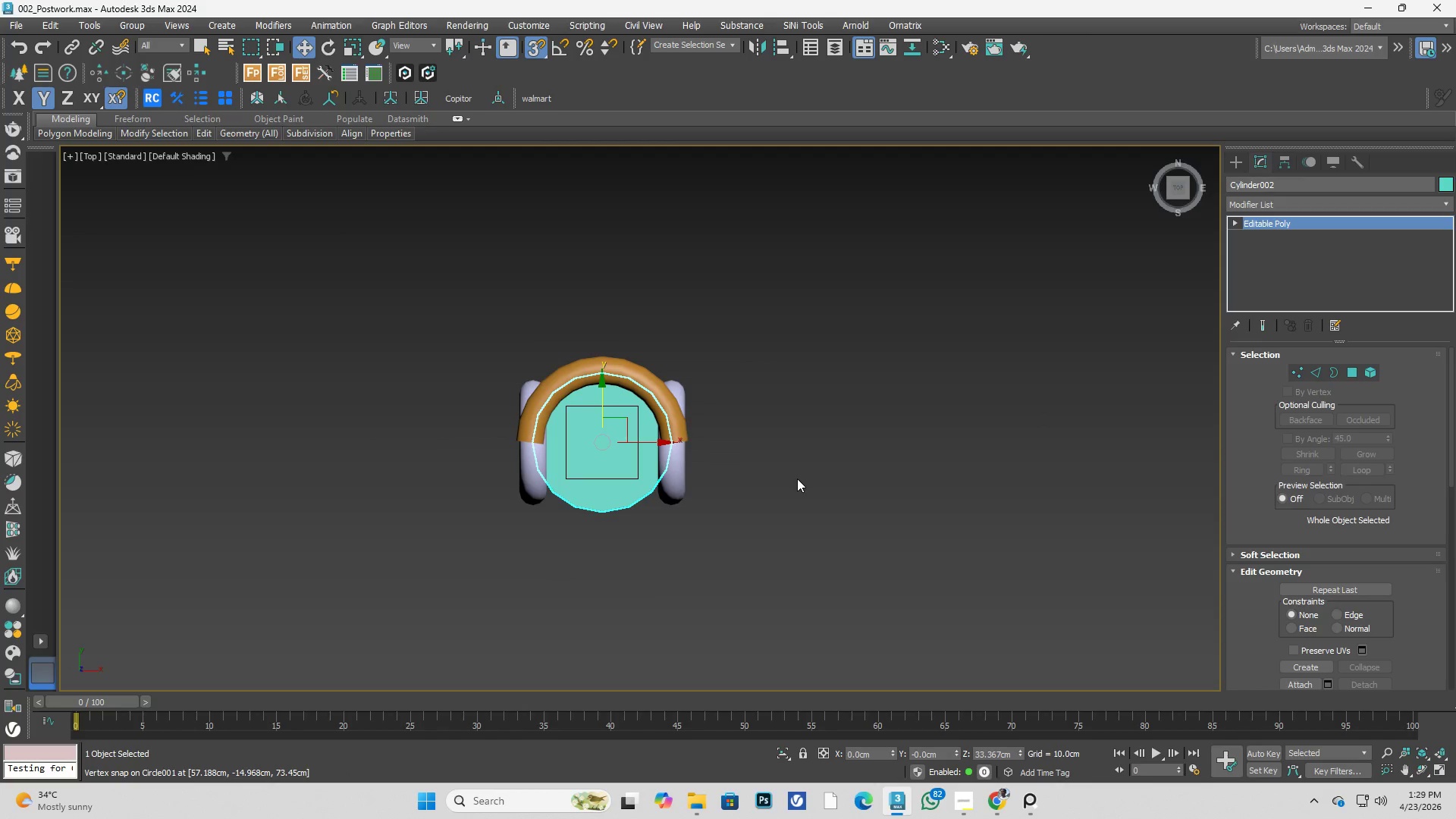 
scroll: coordinate [607, 442], scroll_direction: down, amount: 2.0
 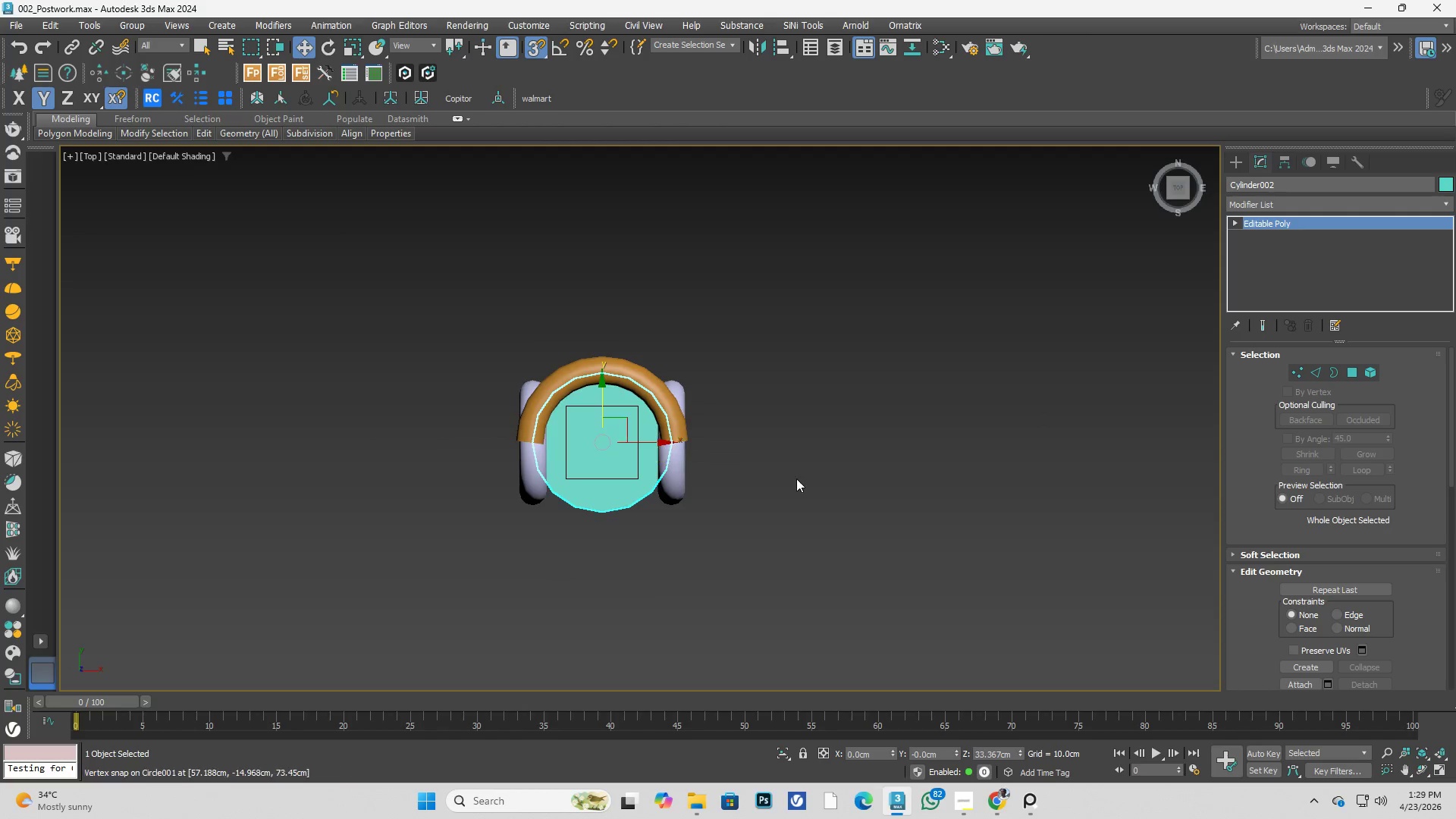 
key(Control+S)
 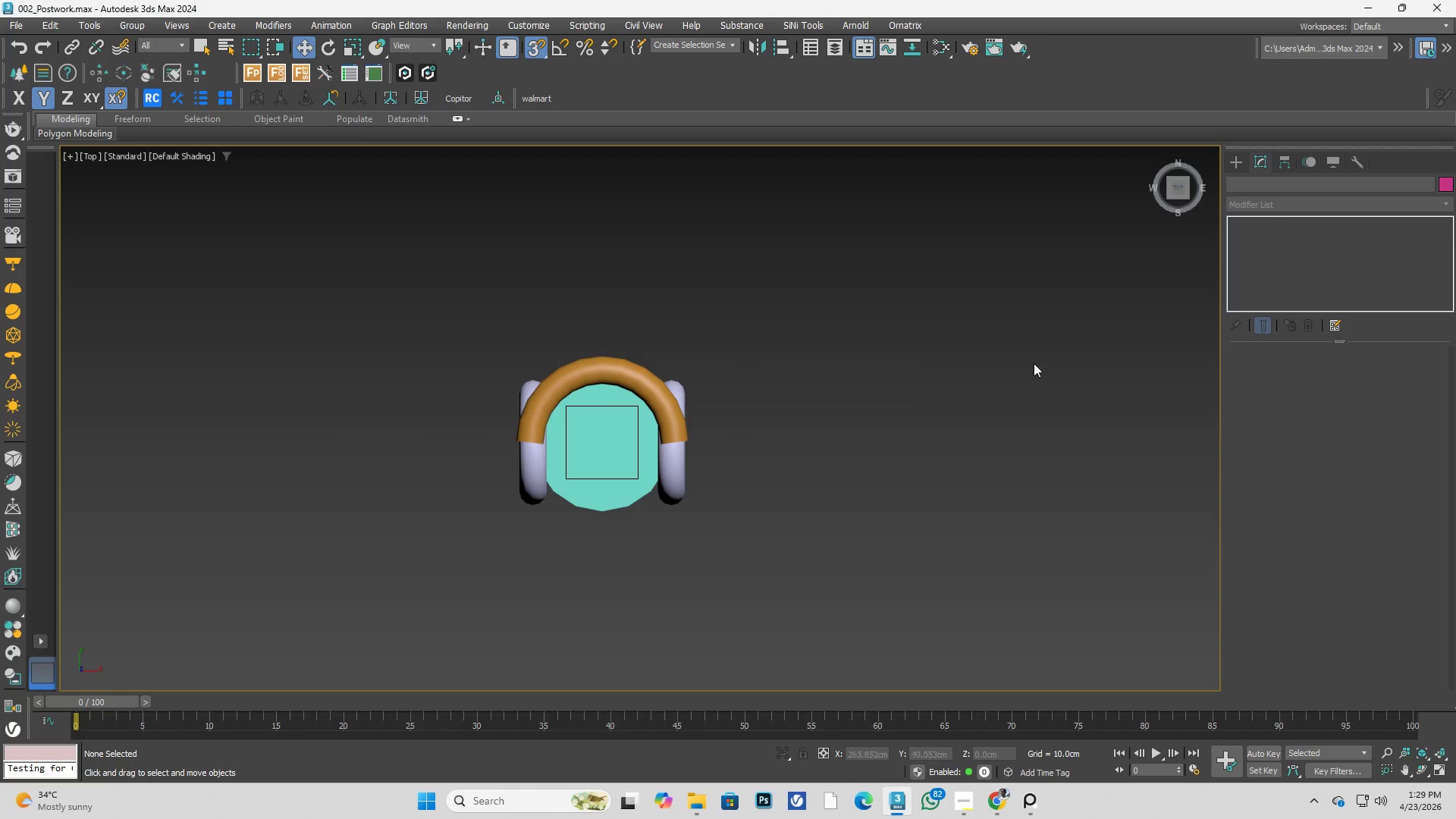 
left_click([1238, 164])
 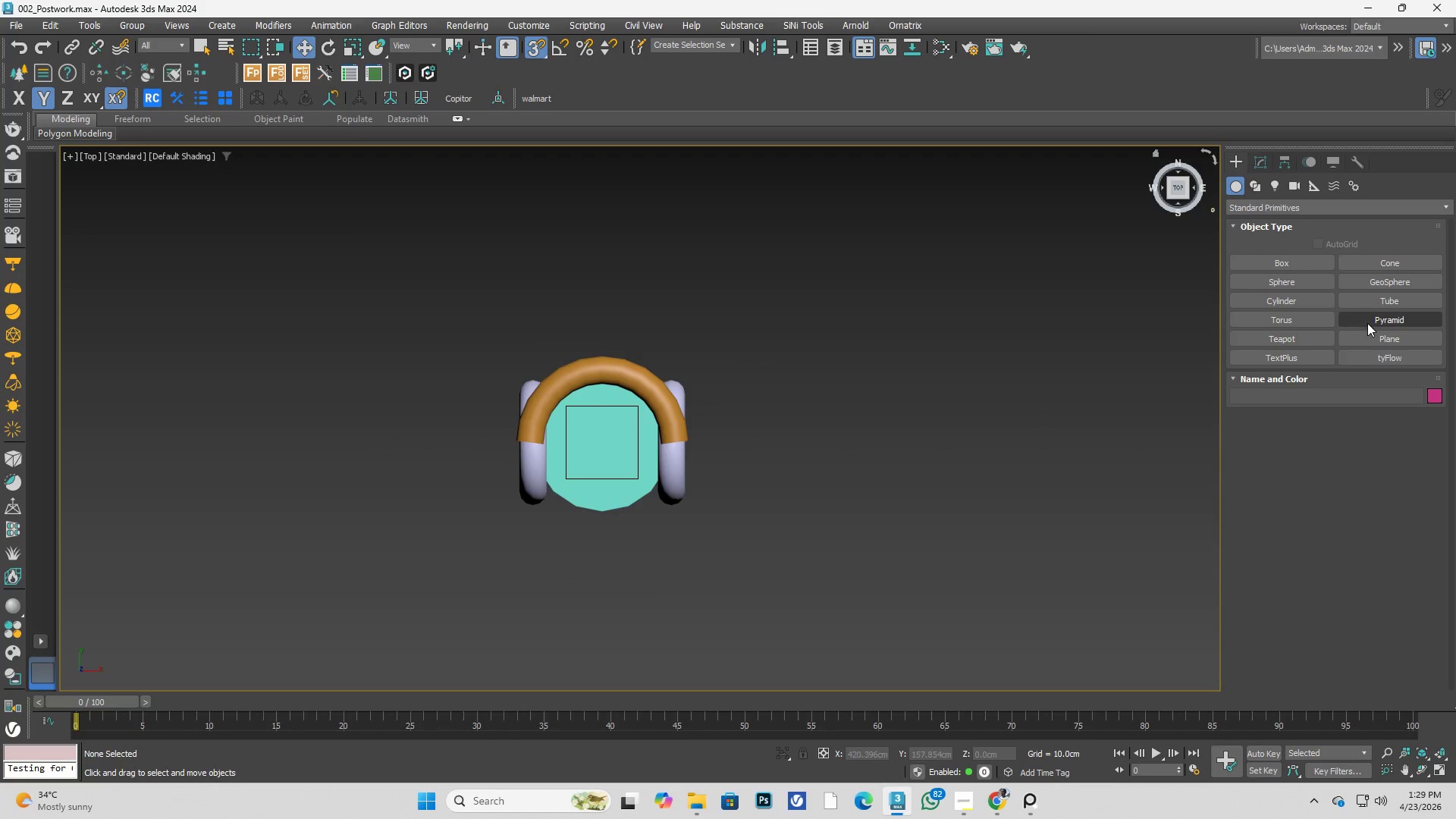 
wait(6.56)
 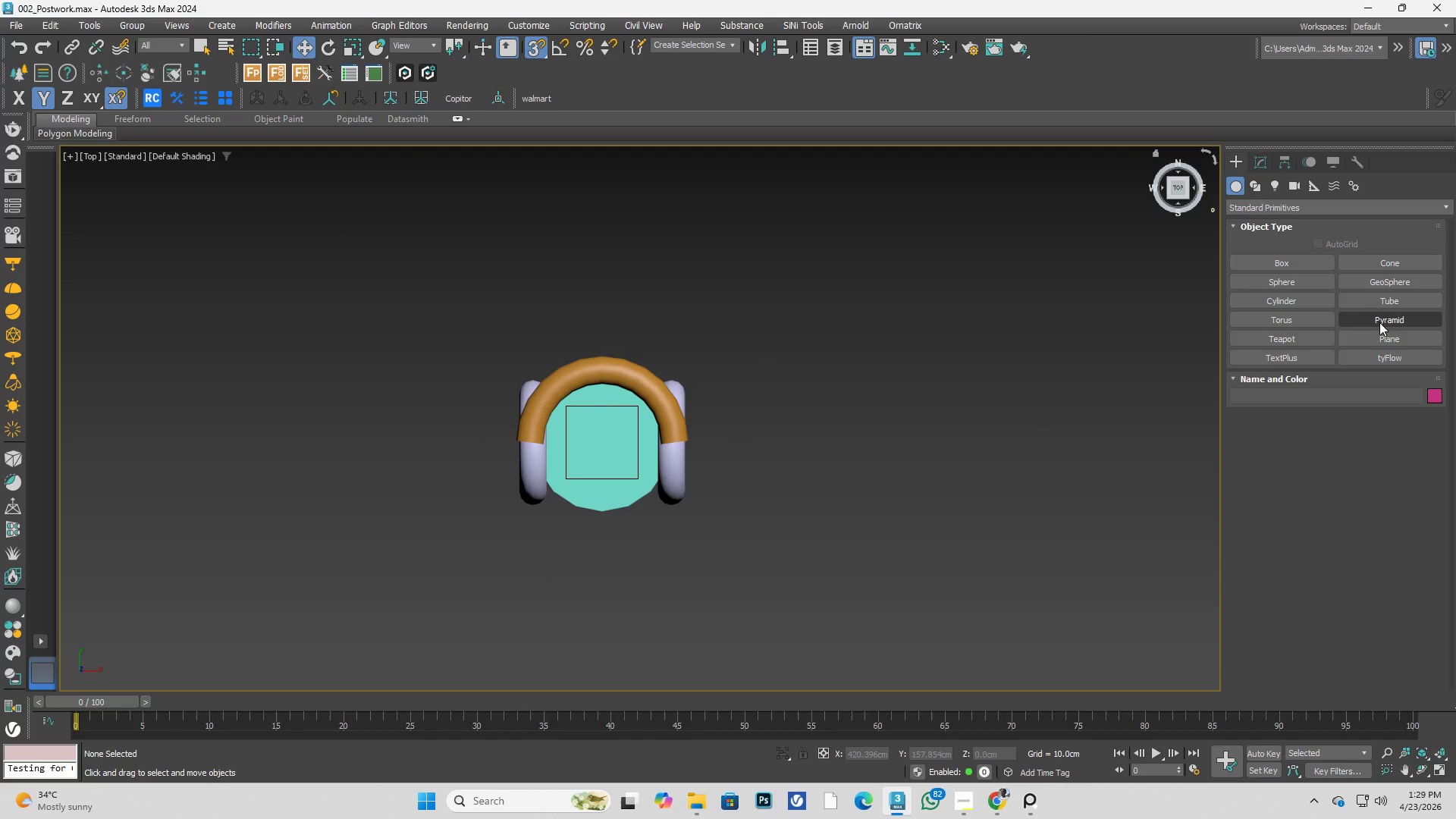 
left_click([1296, 185])
 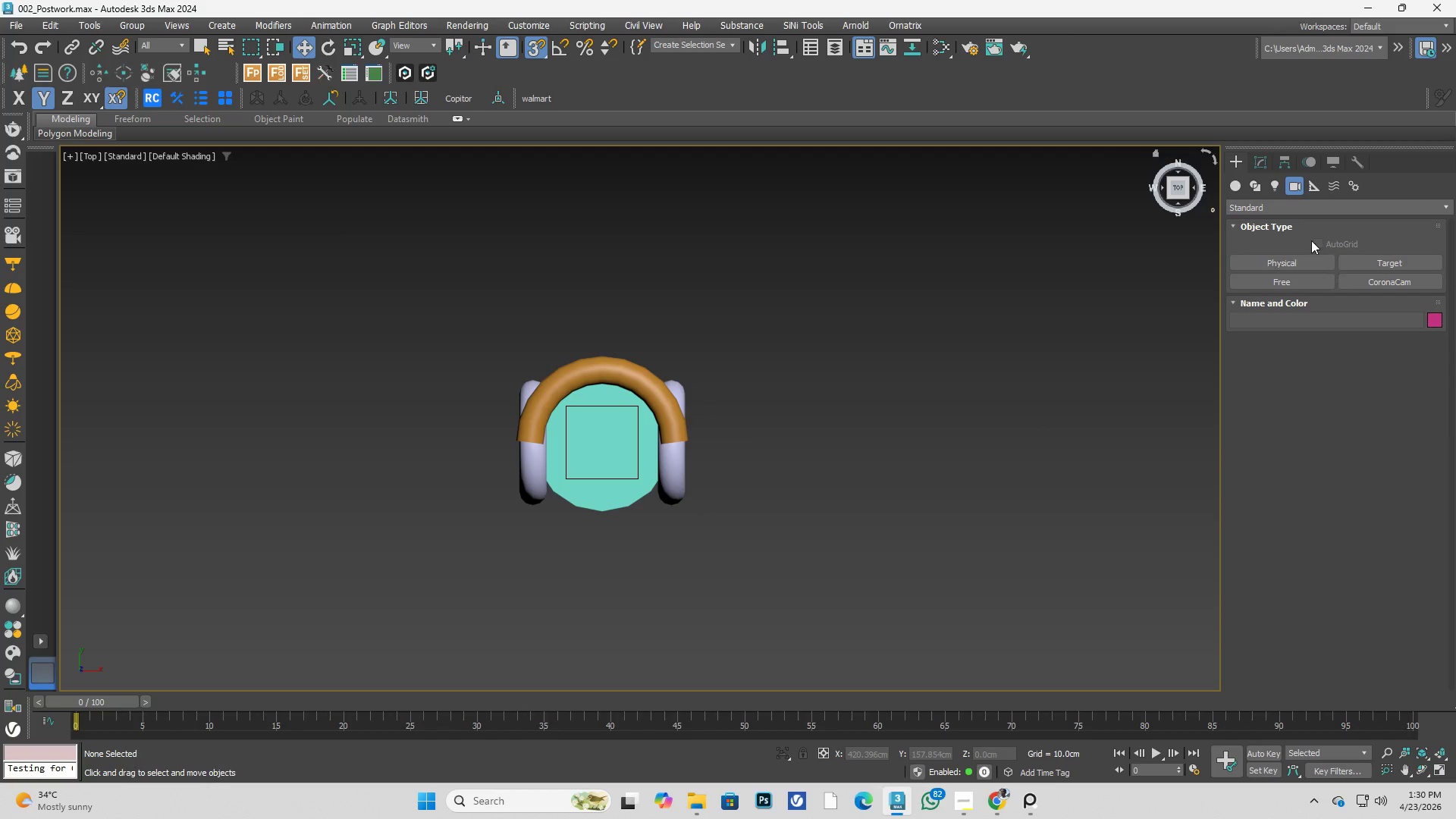 
left_click([1272, 205])
 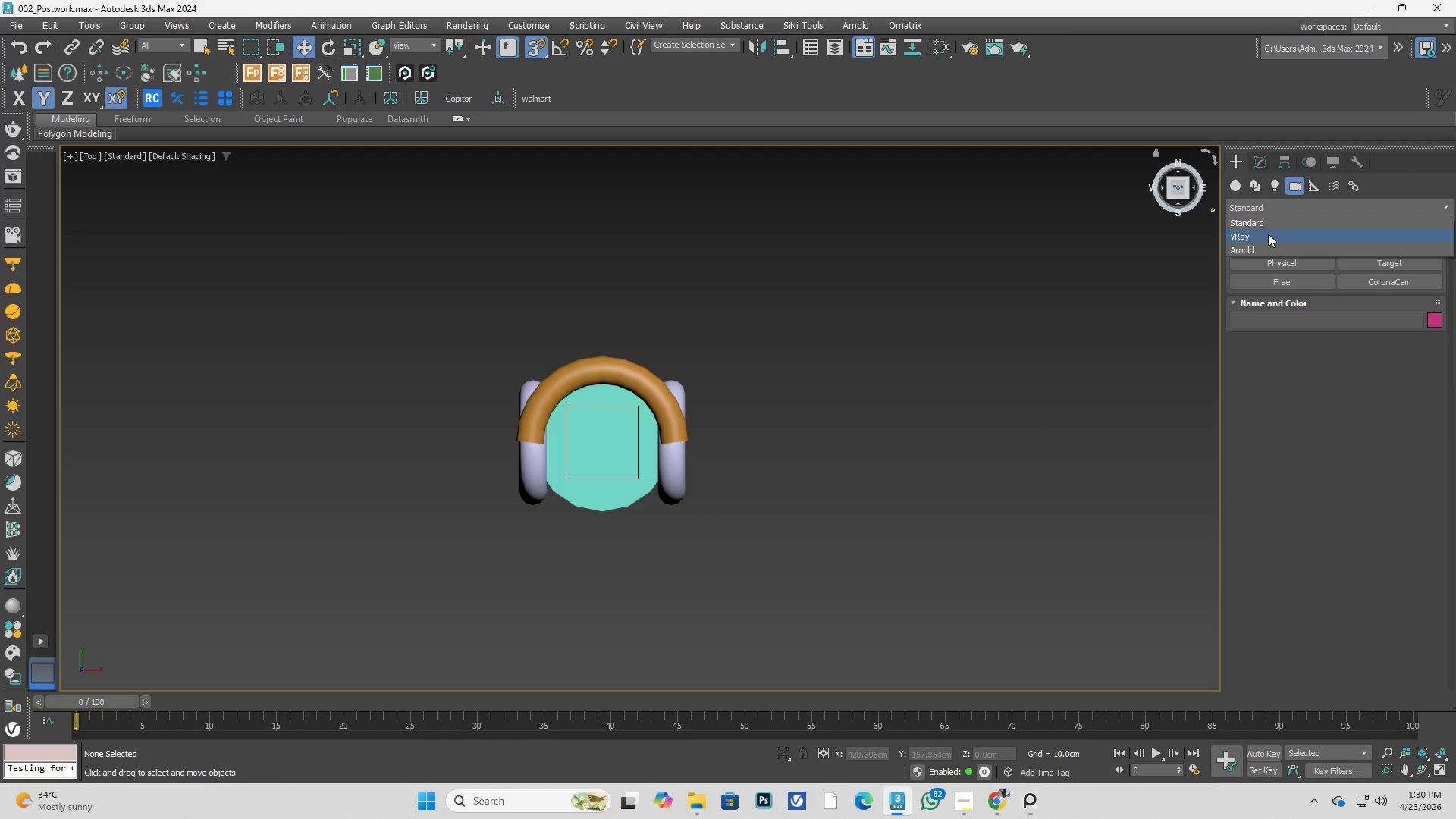 
left_click([1268, 234])
 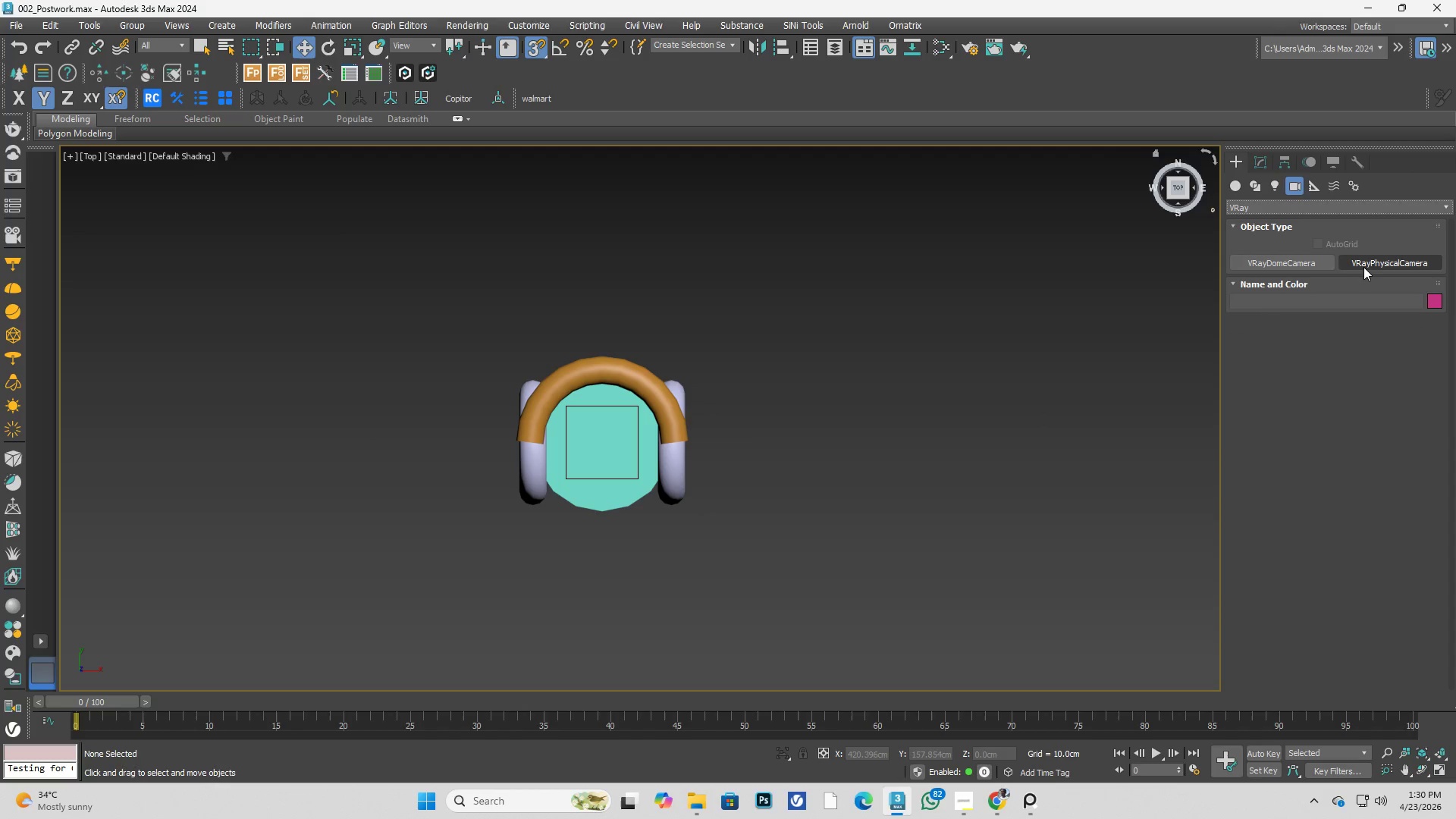 
left_click([1366, 267])
 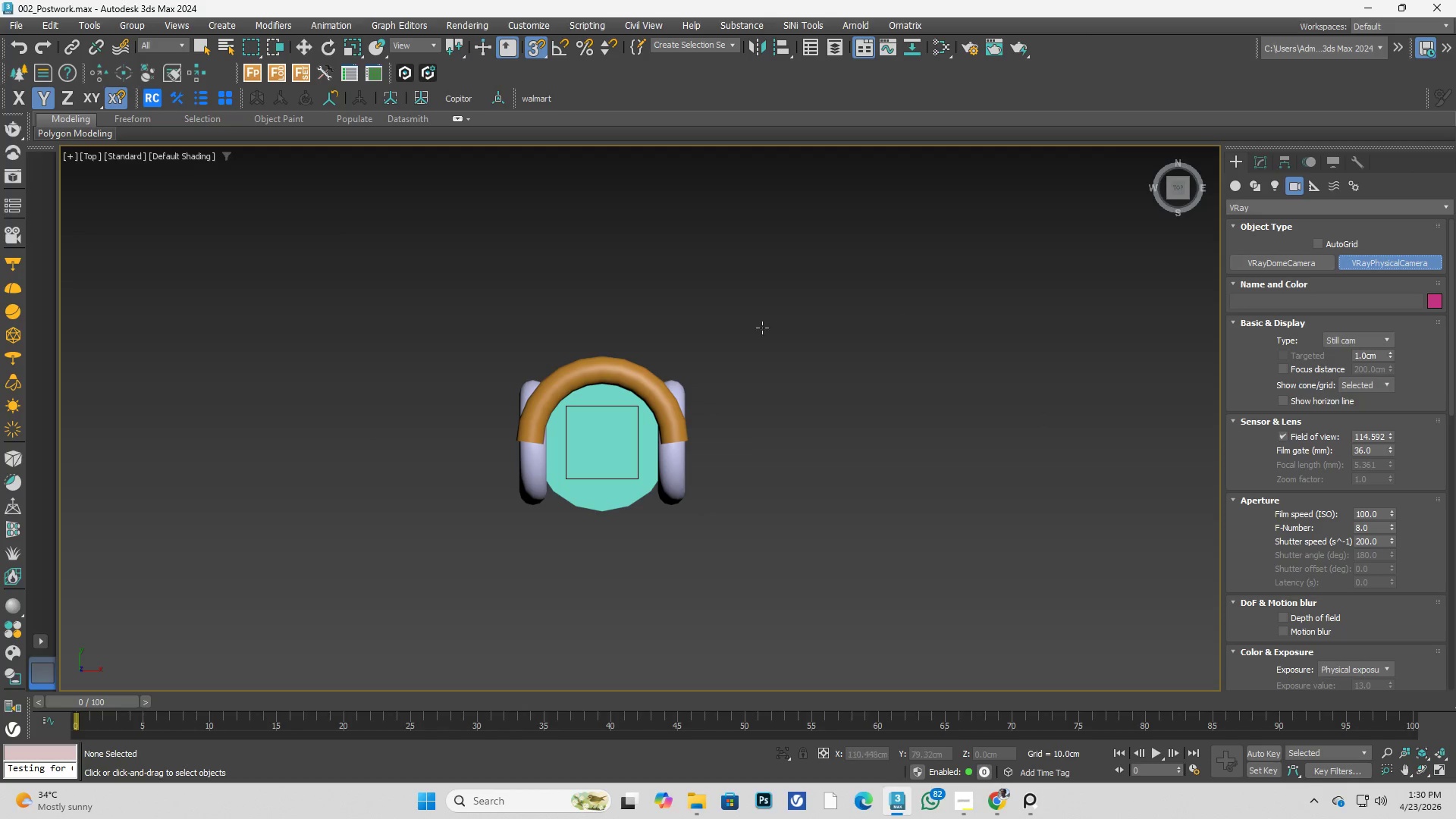 
scroll: coordinate [762, 375], scroll_direction: down, amount: 1.0
 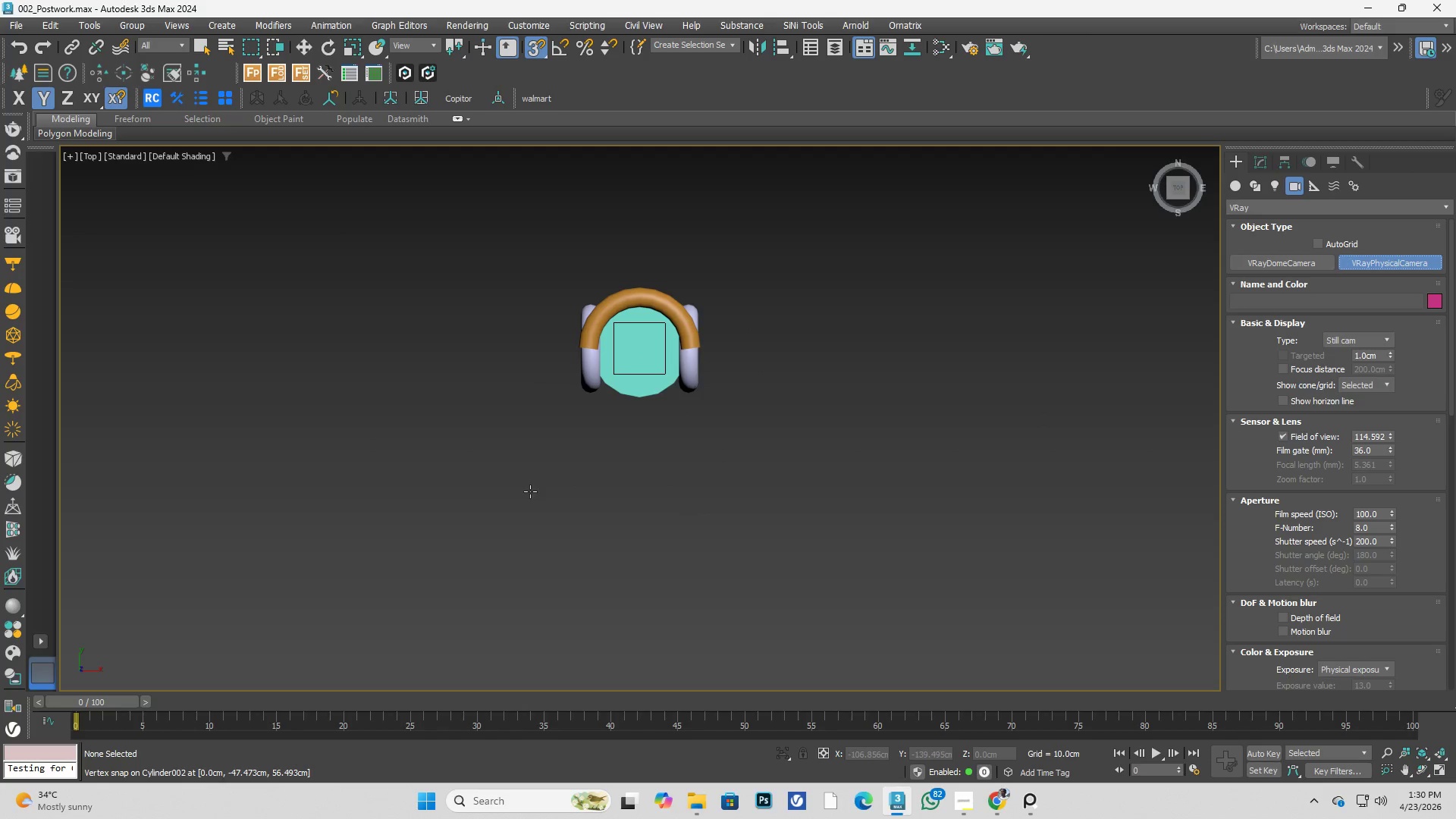 
key(S)
 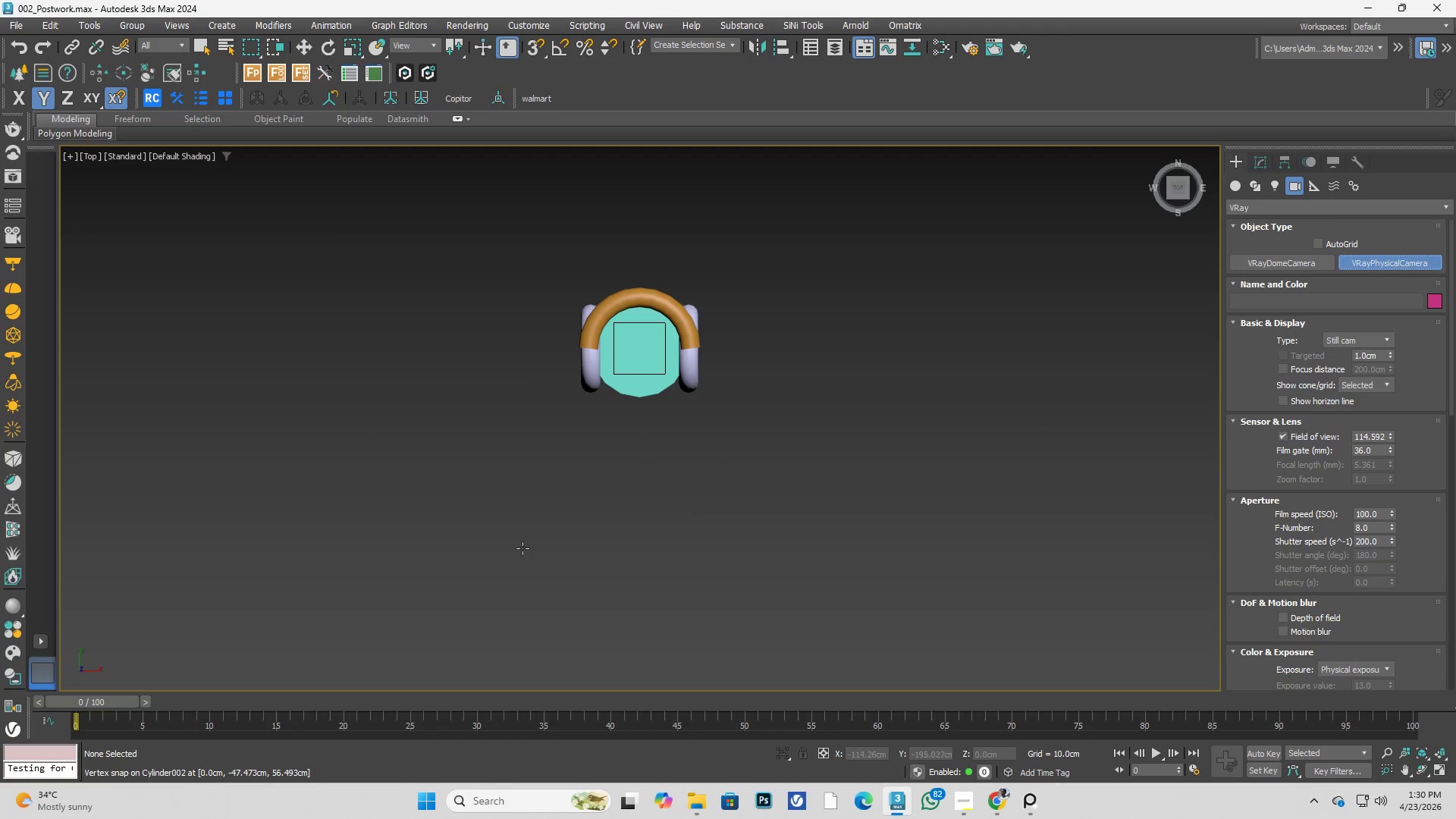 
left_click_drag(start_coordinate=[522, 548], to_coordinate=[627, 384])
 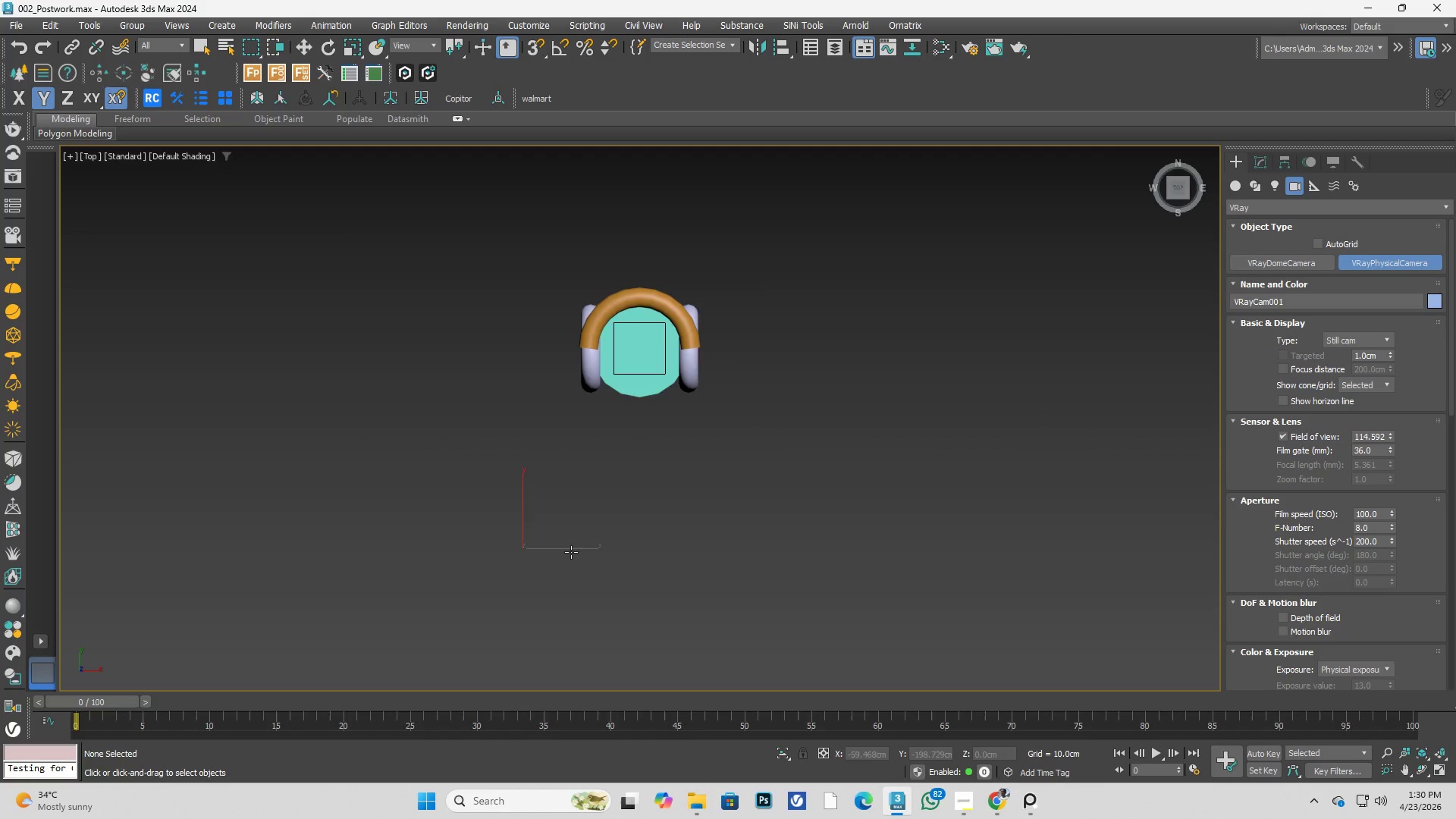 
scroll: coordinate [542, 544], scroll_direction: up, amount: 3.0
 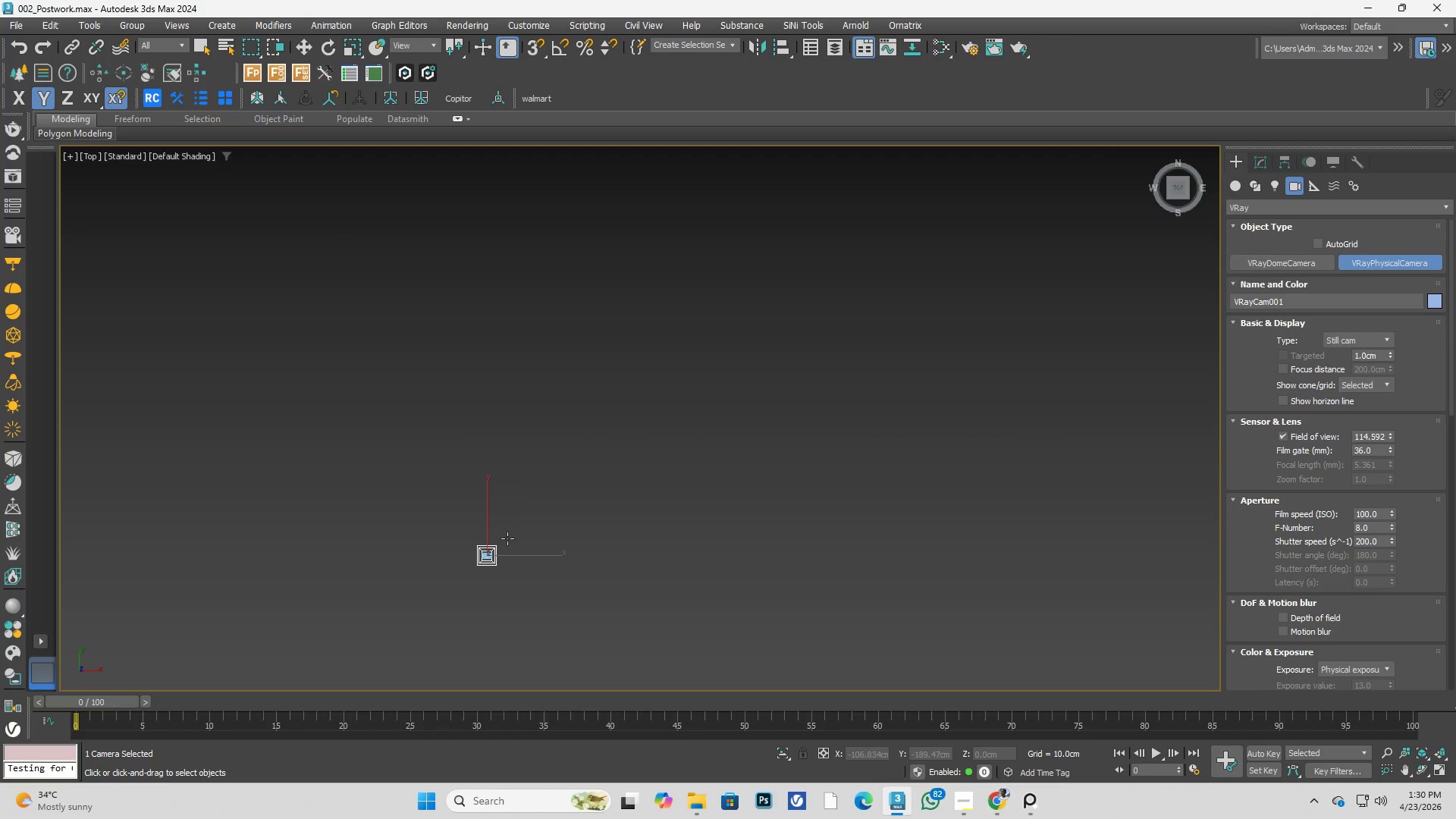 
scroll: coordinate [495, 520], scroll_direction: down, amount: 4.0
 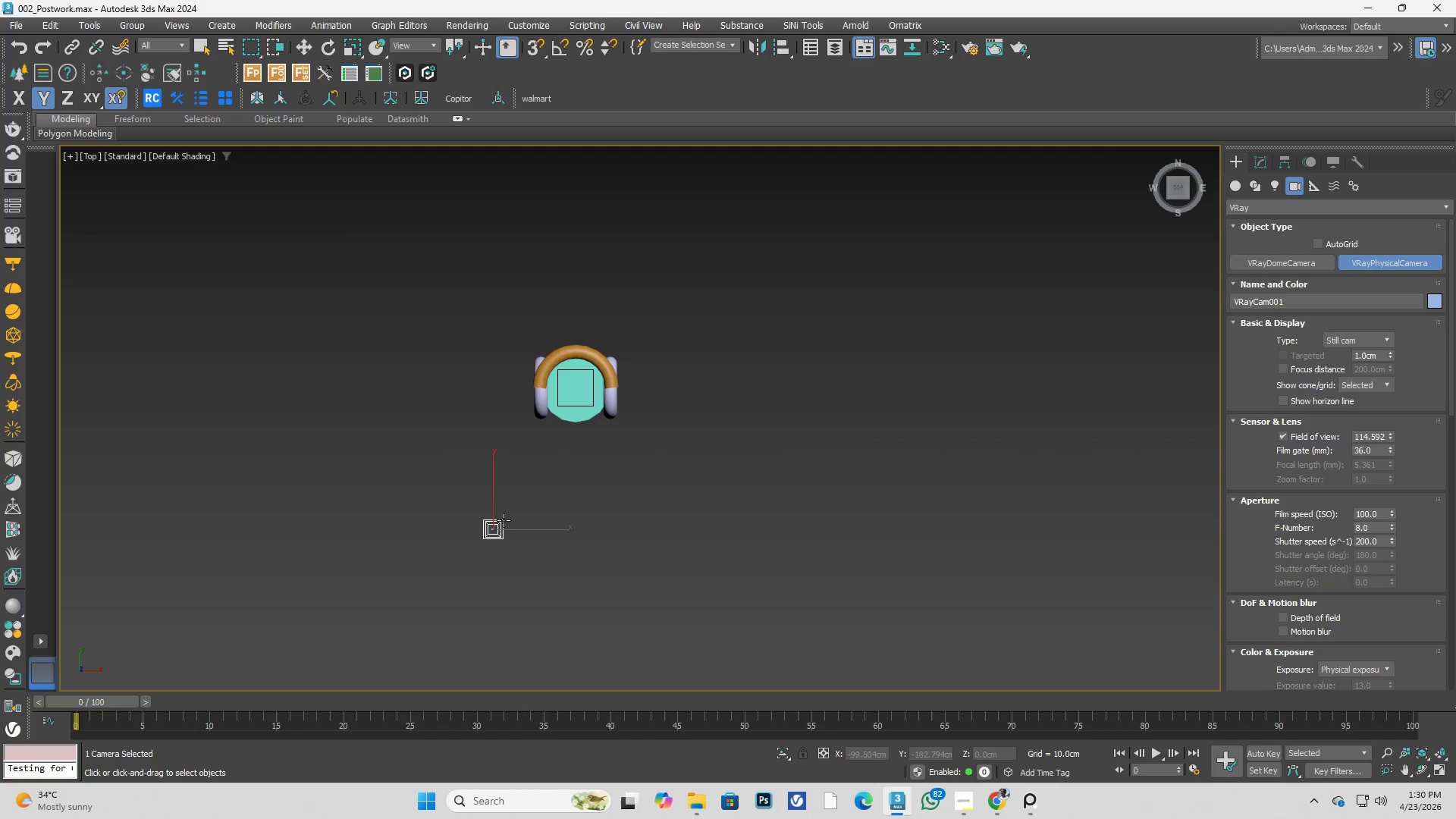 
key(Delete)
 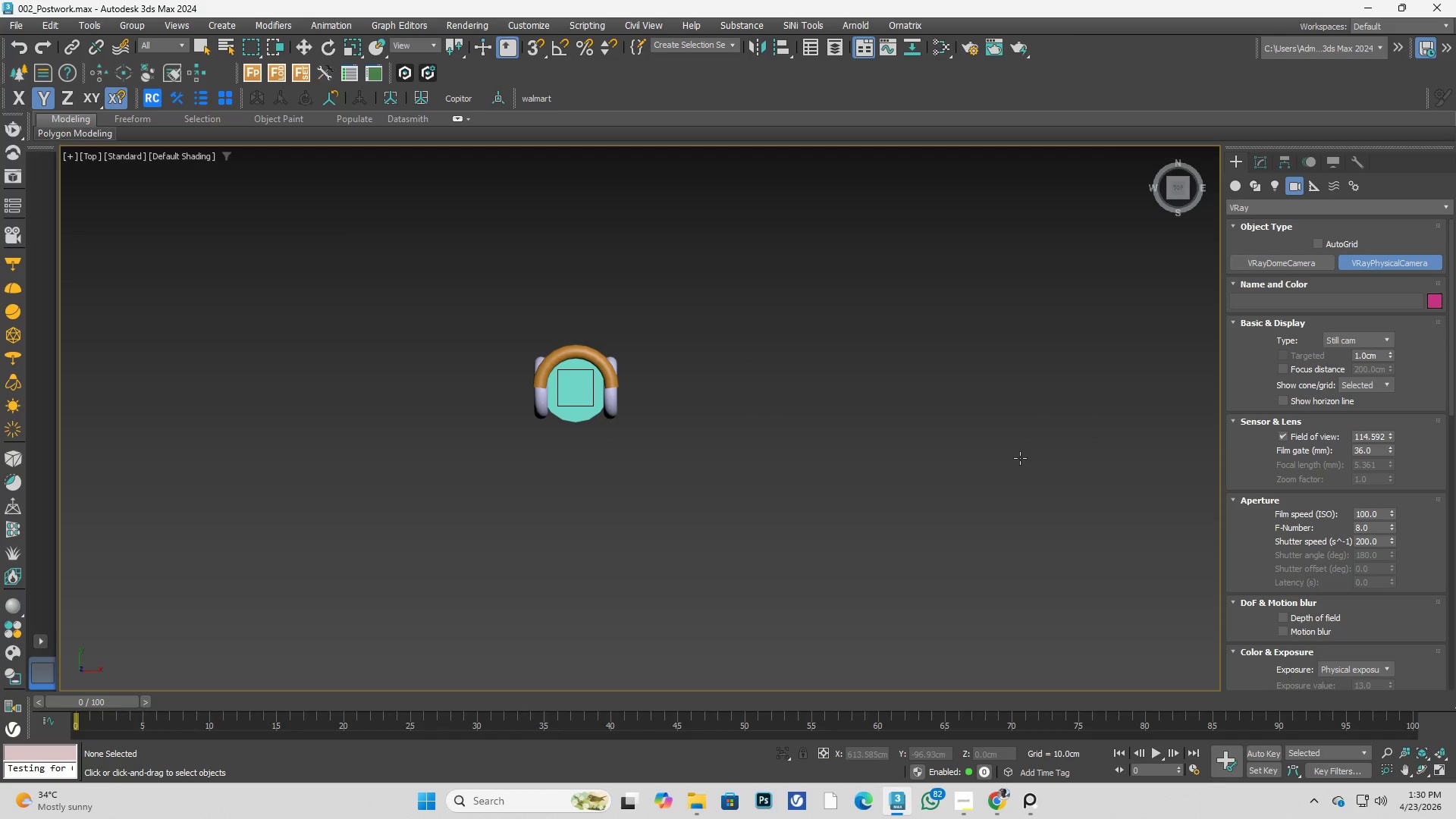 
wait(12.03)
 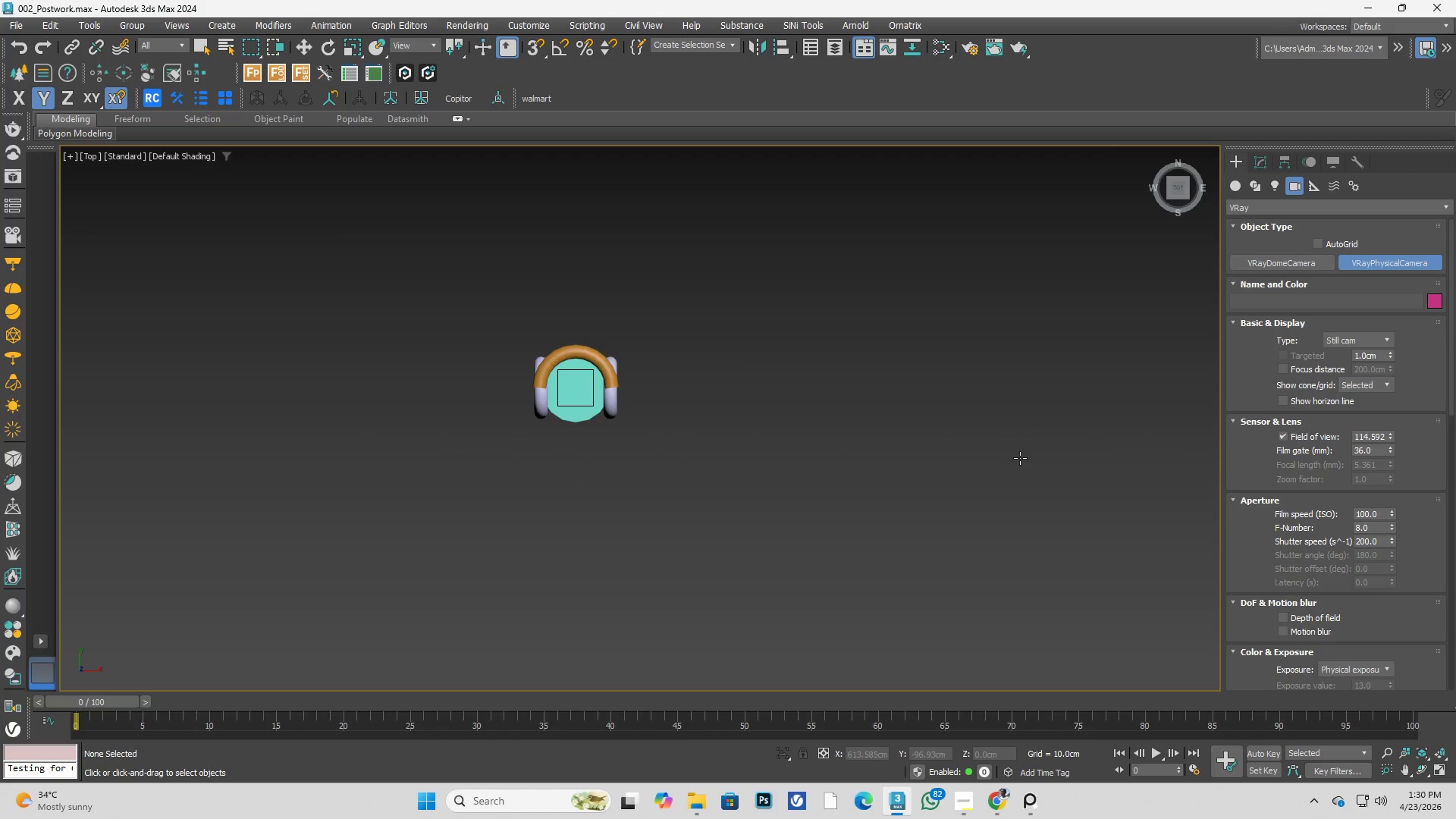 
left_click_drag(start_coordinate=[494, 516], to_coordinate=[576, 369])
 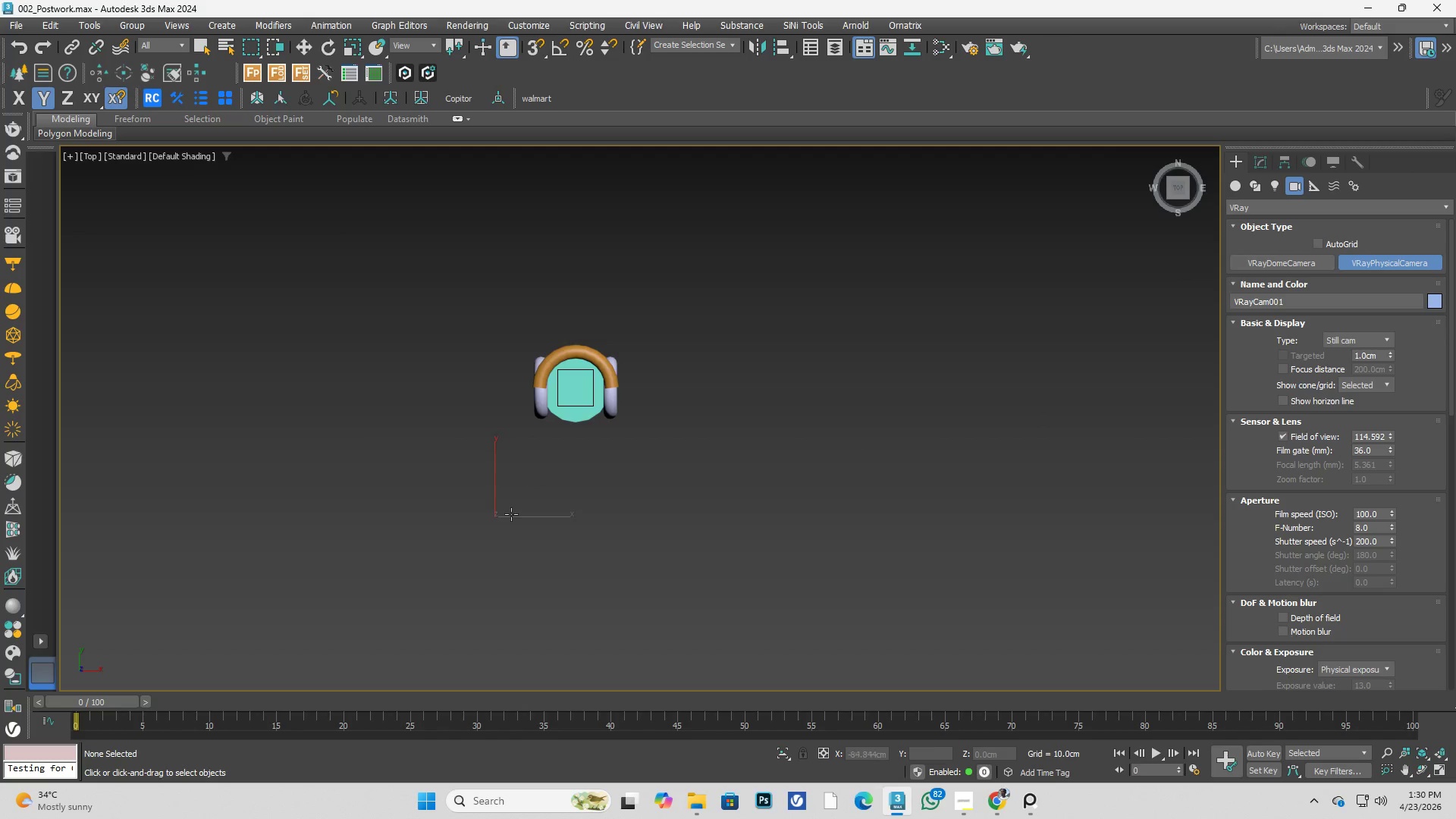 
scroll: coordinate [504, 518], scroll_direction: up, amount: 3.0
 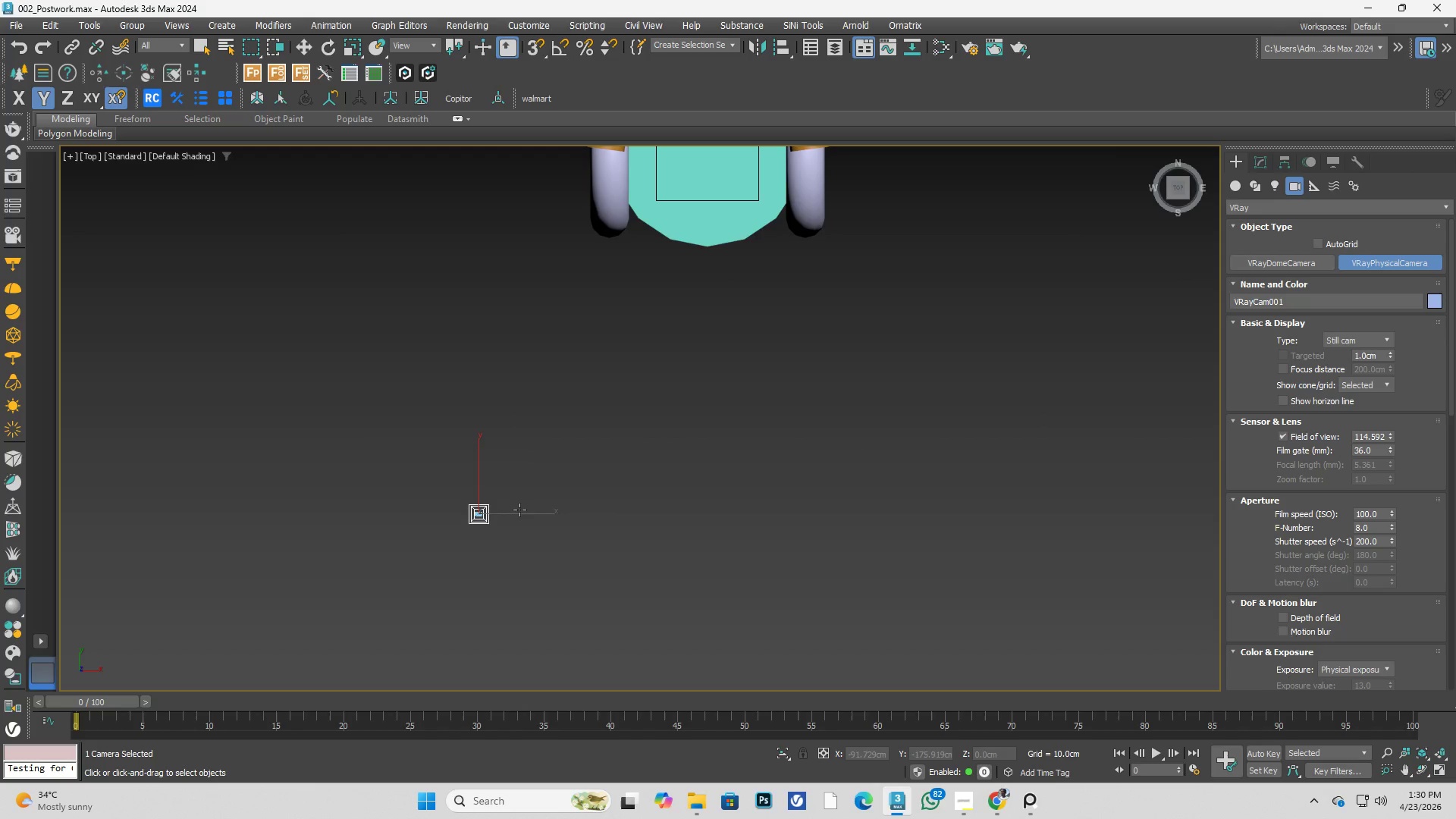 
key(Control+ControlLeft)
 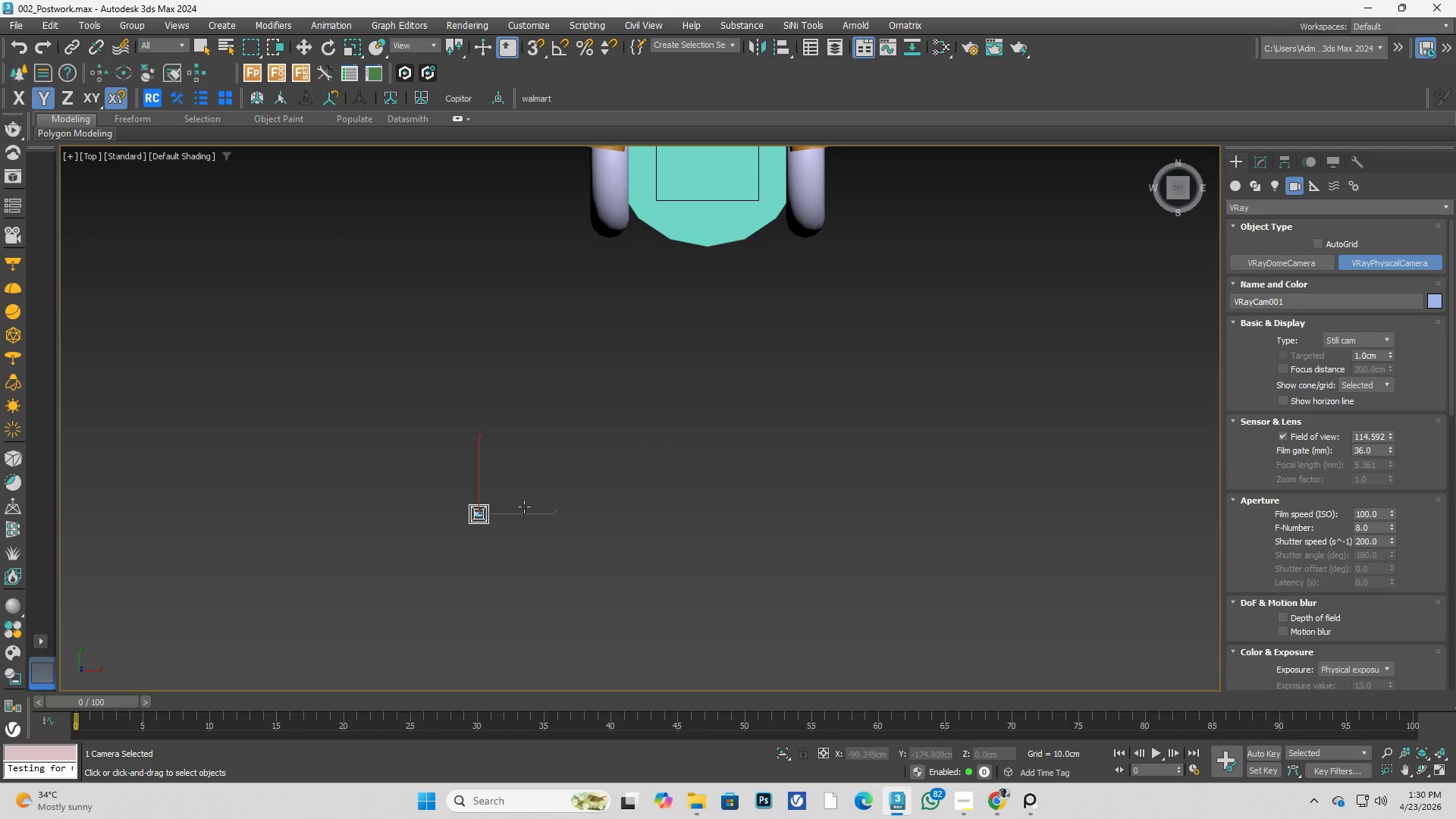 
key(Control+Z)
 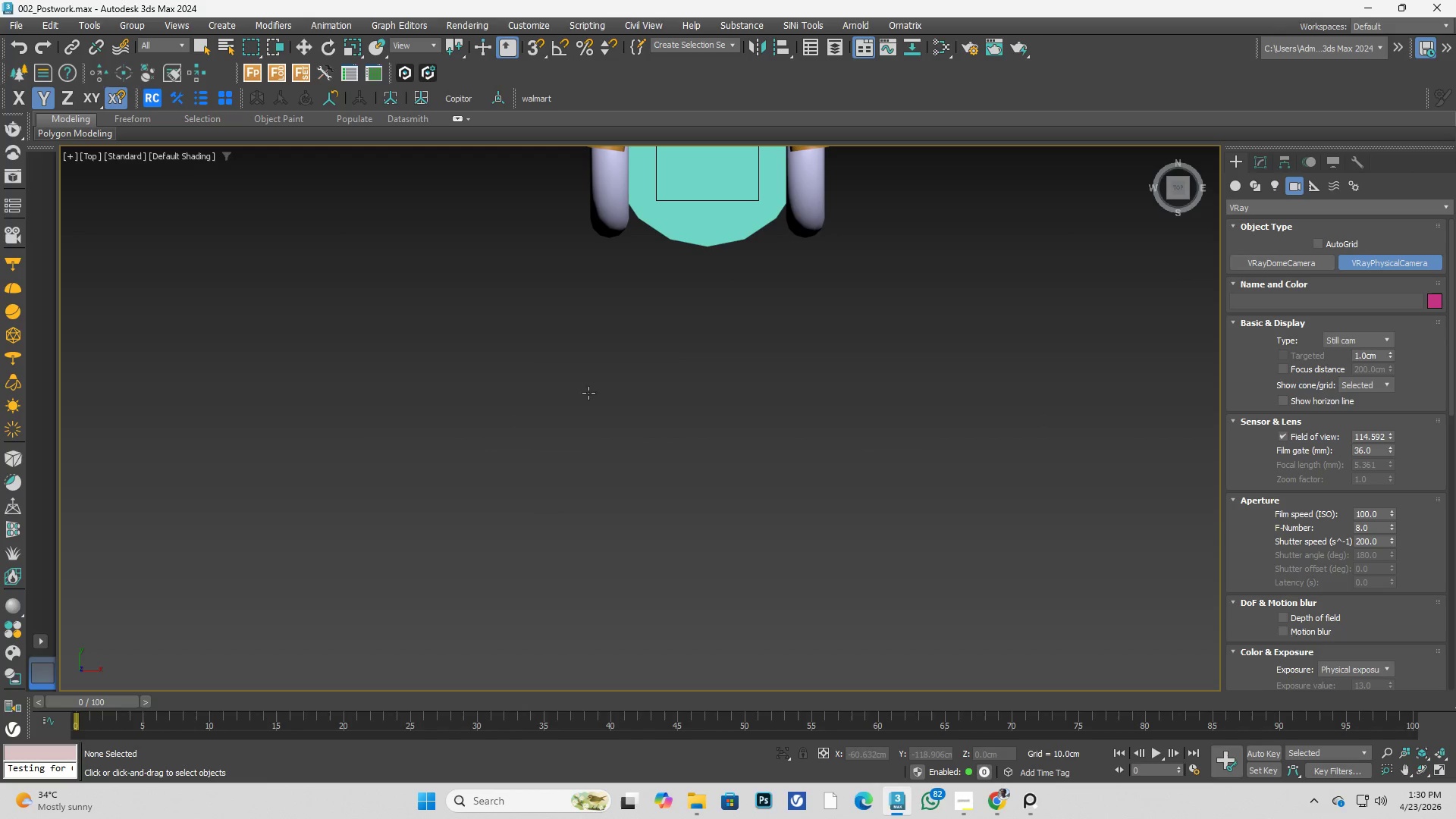 
left_click([595, 353])
 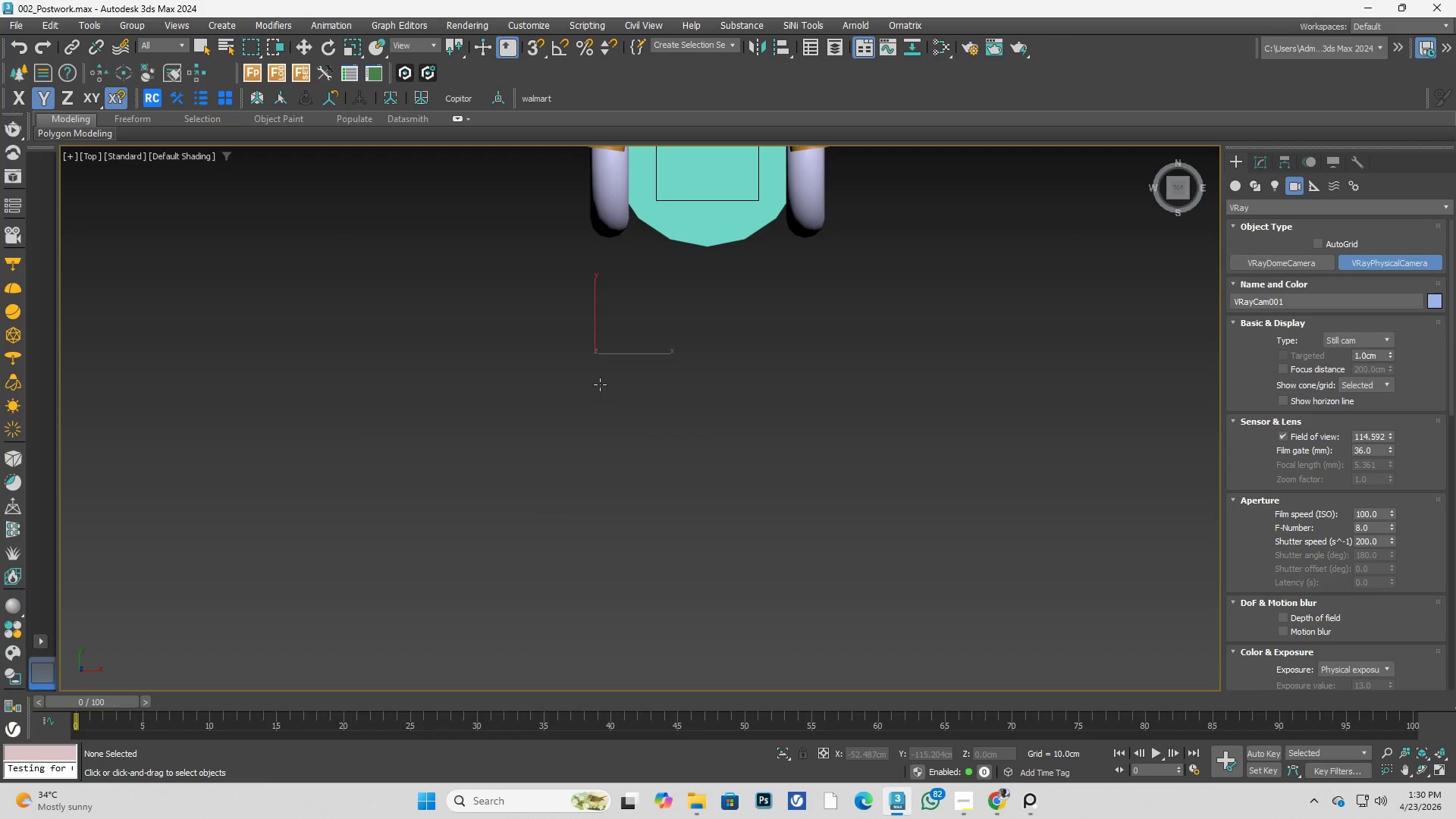 
key(Control+ControlLeft)
 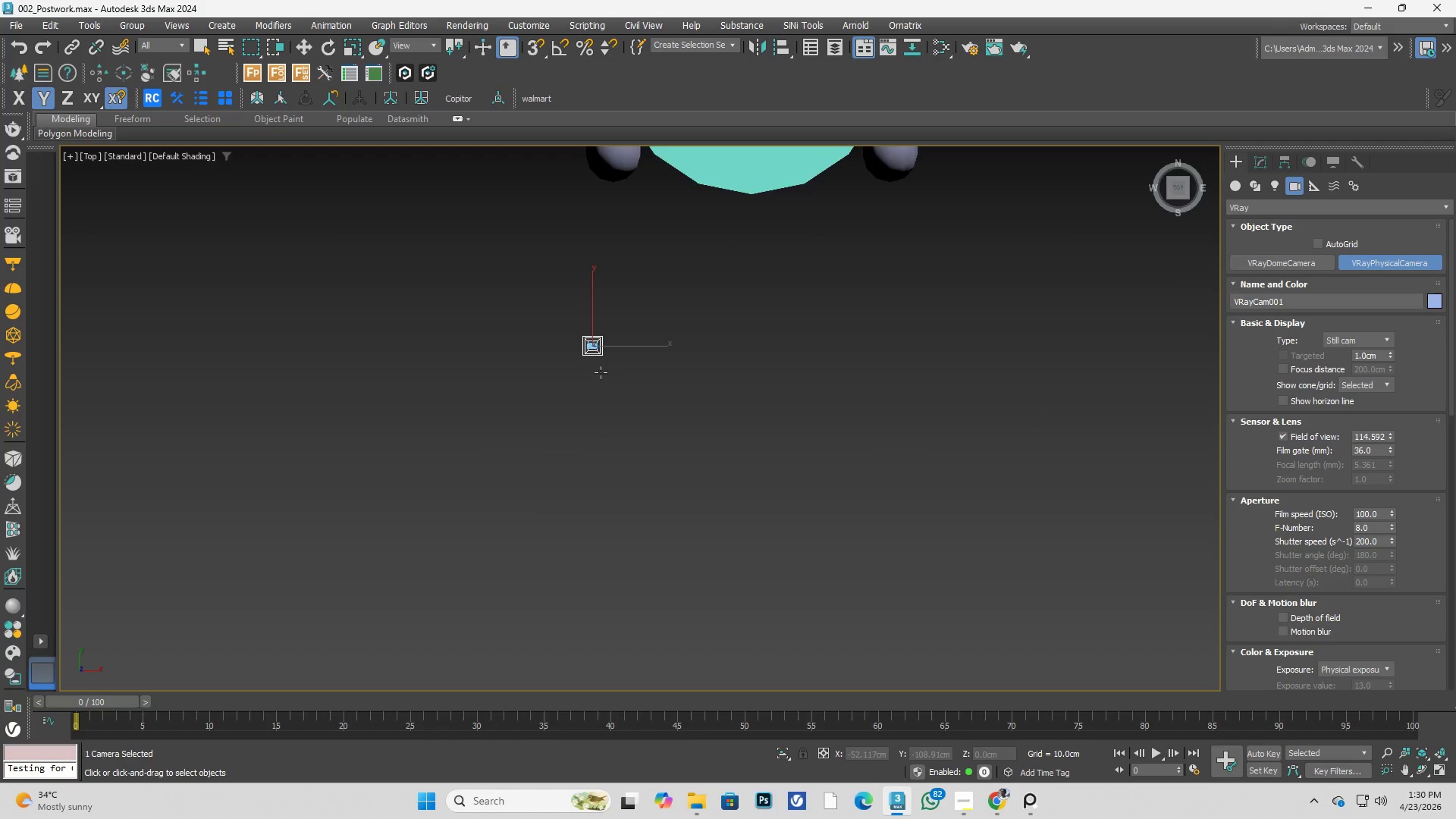 
key(Control+Z)
 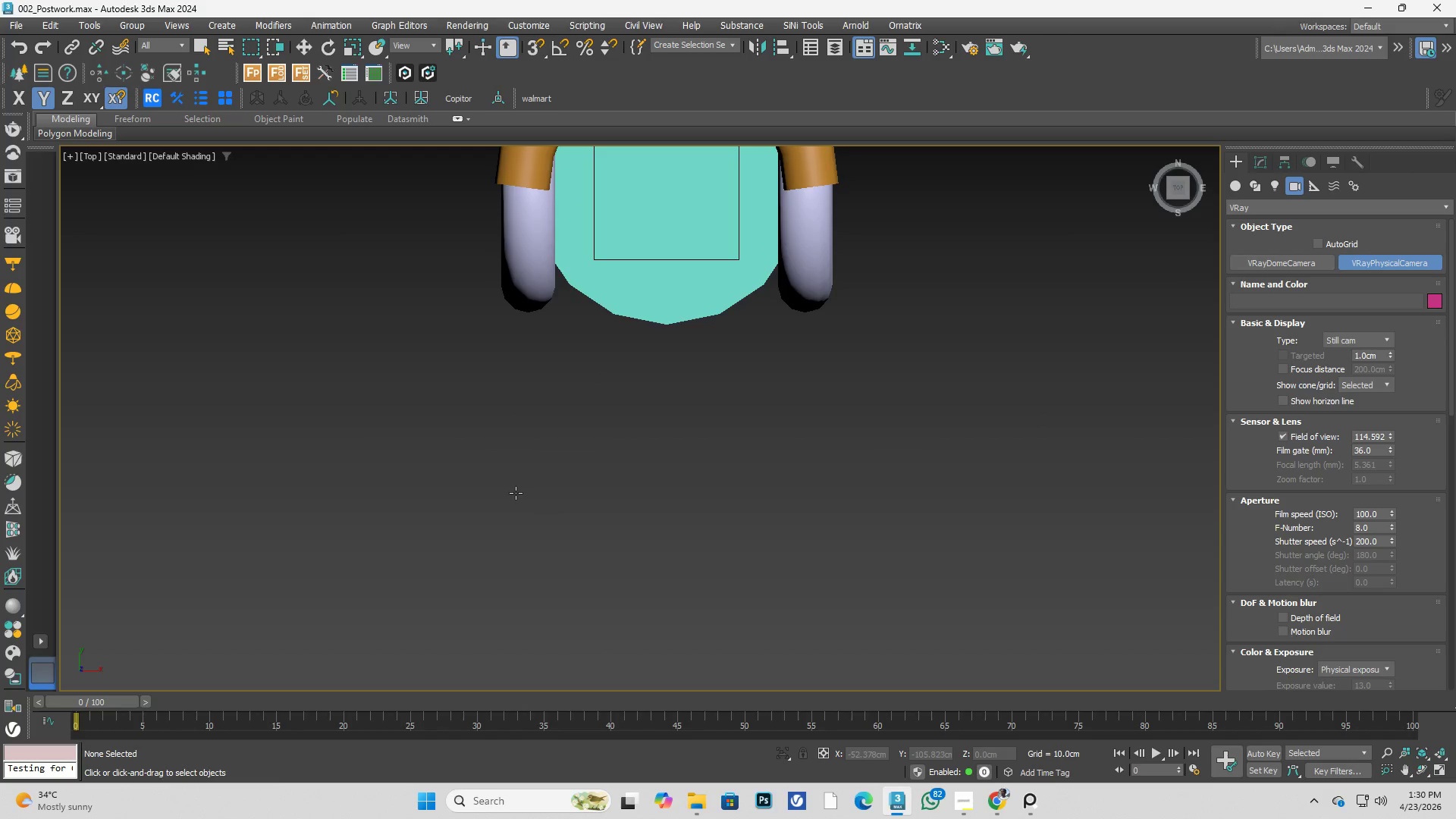 
scroll: coordinate [601, 372], scroll_direction: up, amount: 1.0
 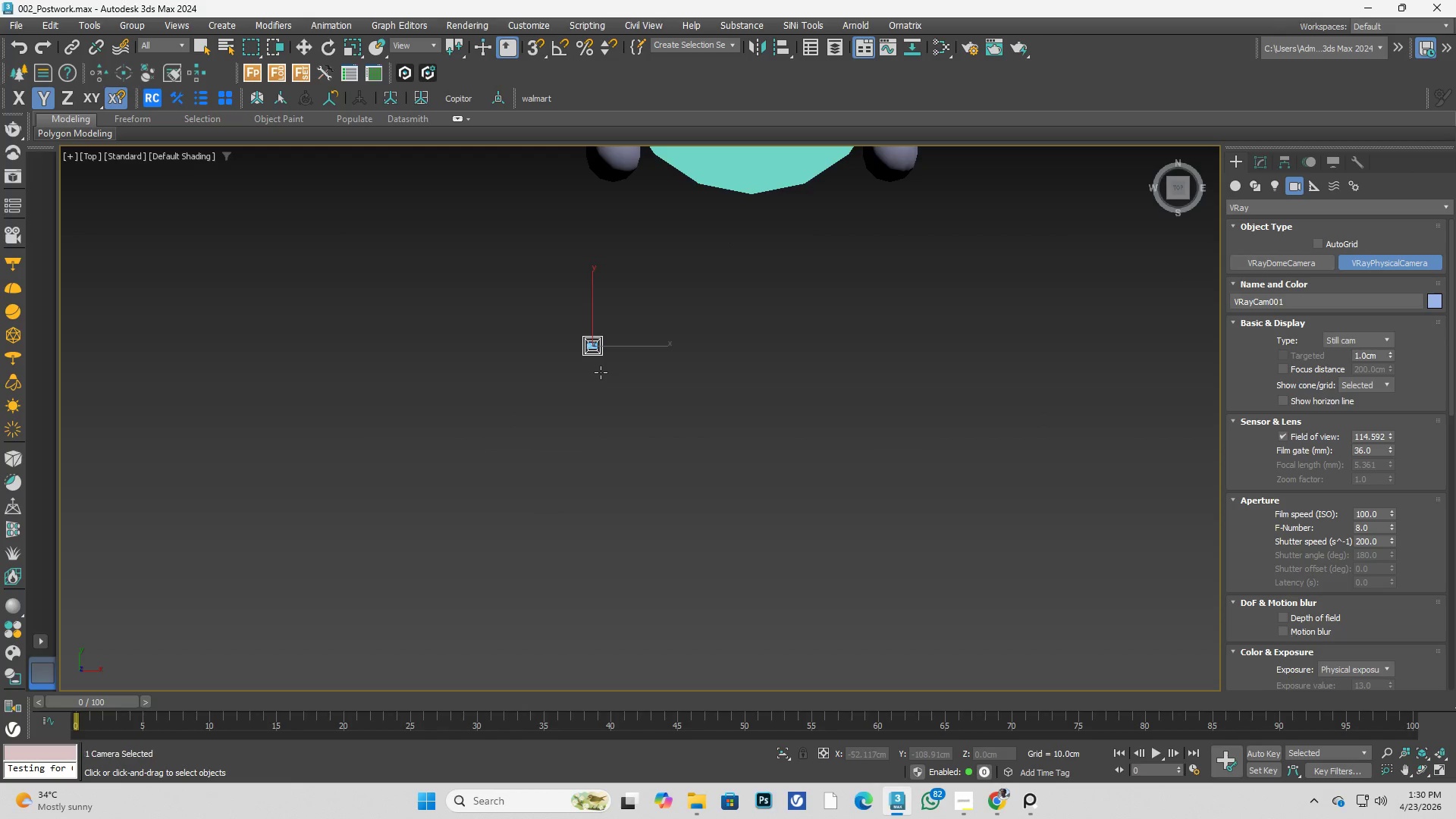 
key(F)
 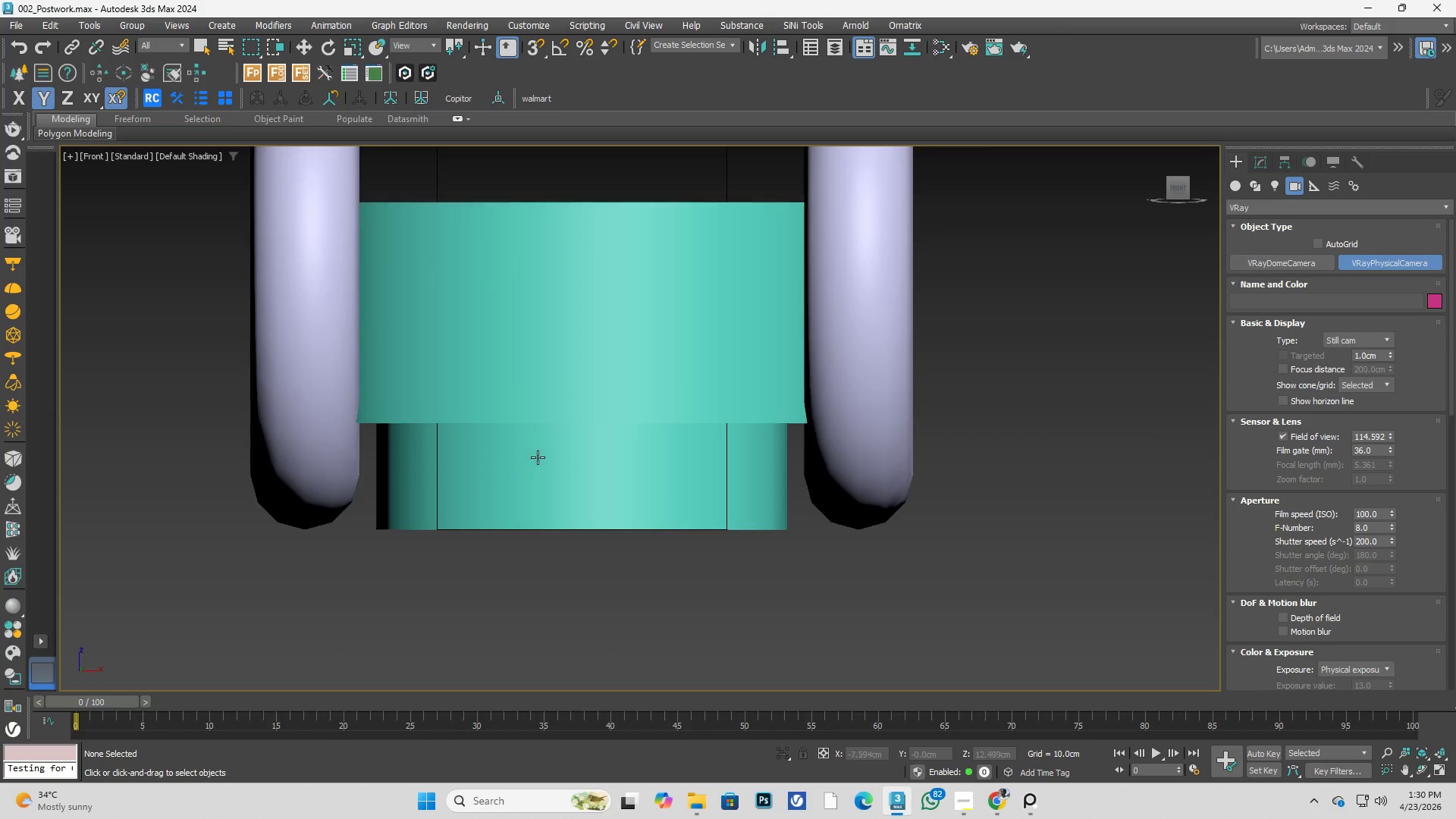 
scroll: coordinate [571, 433], scroll_direction: down, amount: 6.0
 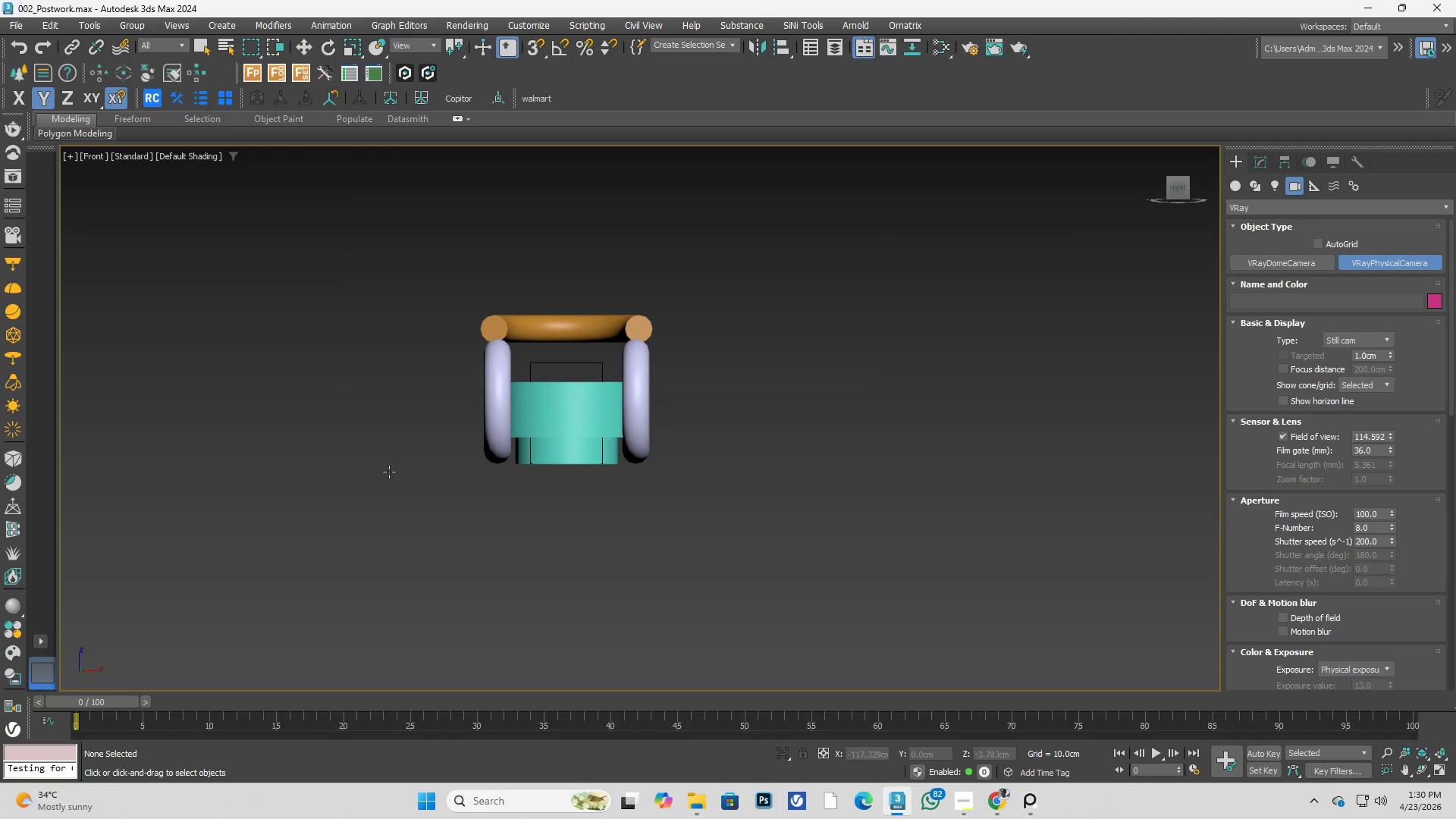 
left_click([379, 475])
 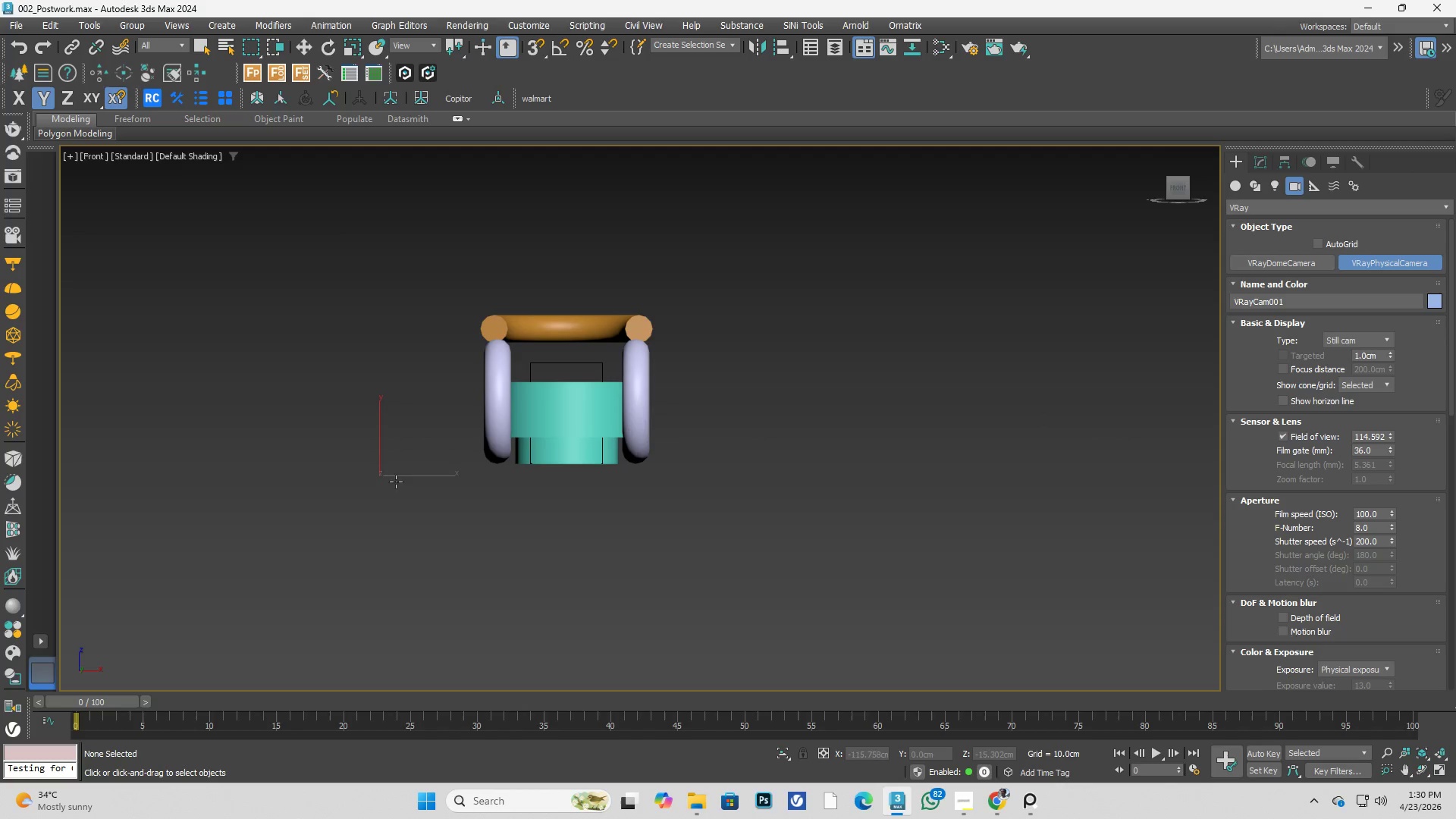 
scroll: coordinate [376, 478], scroll_direction: up, amount: 7.0
 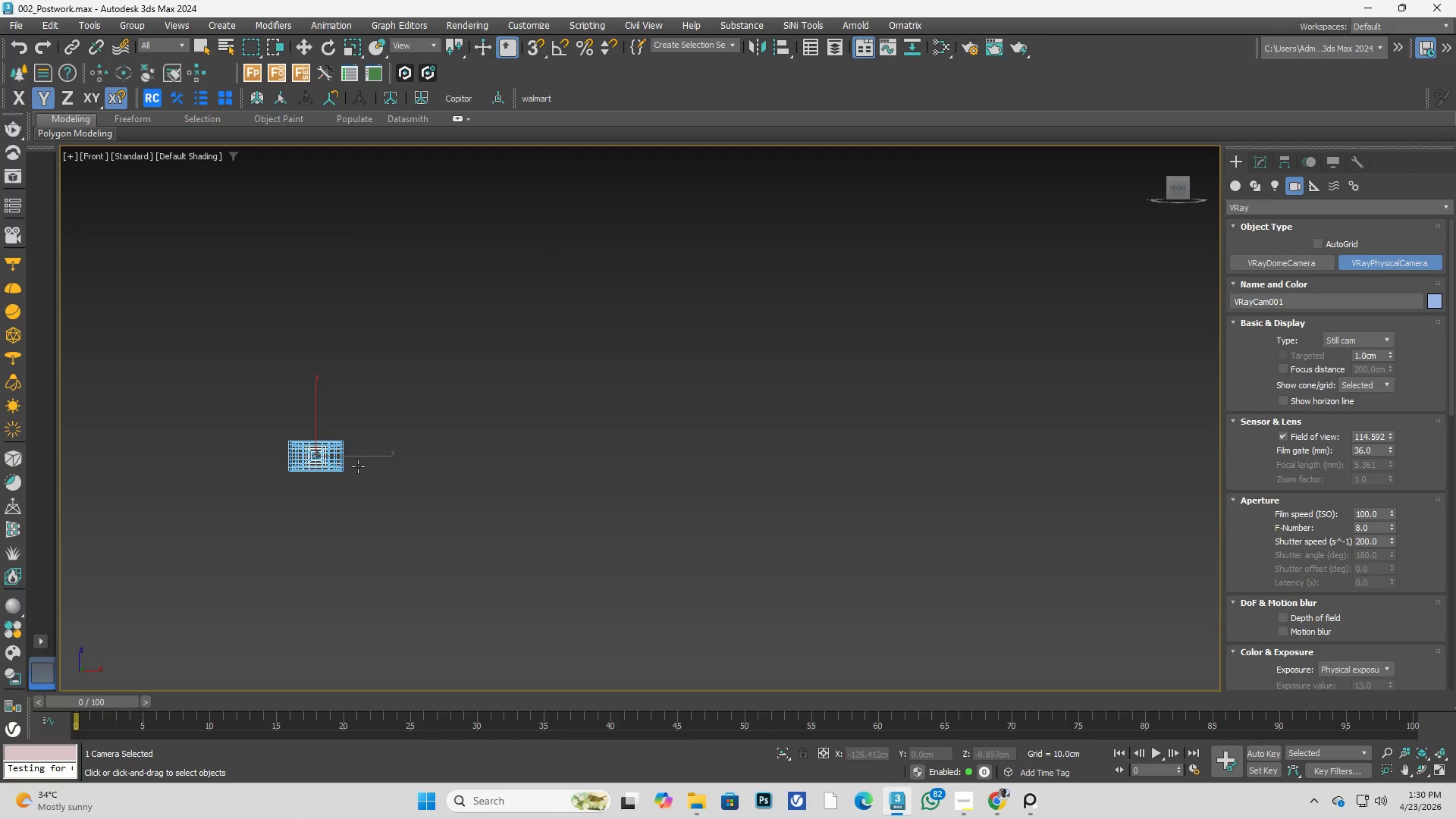 
hold_key(key=AltLeft, duration=1.75)
 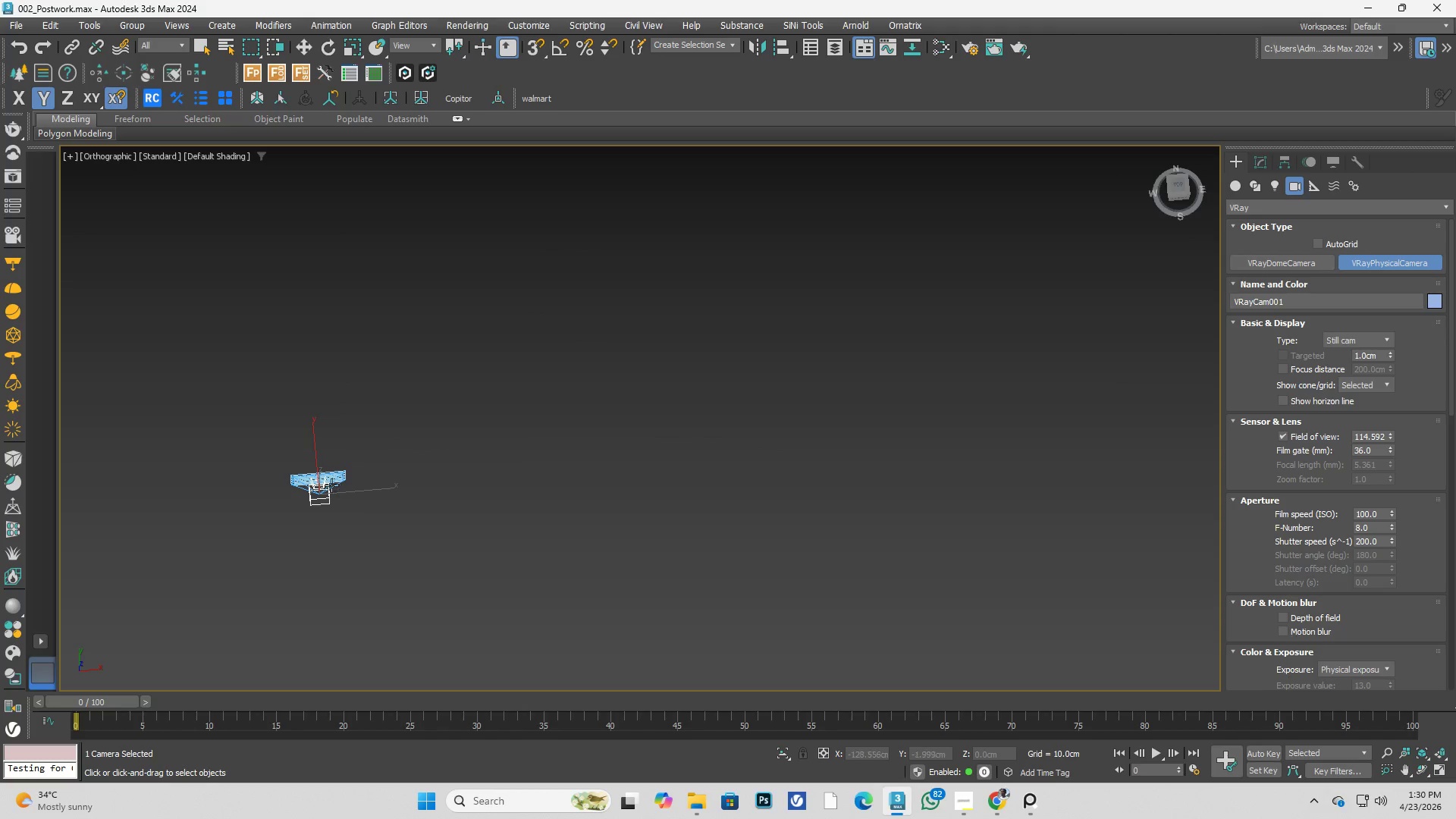 
scroll: coordinate [338, 488], scroll_direction: up, amount: 3.0
 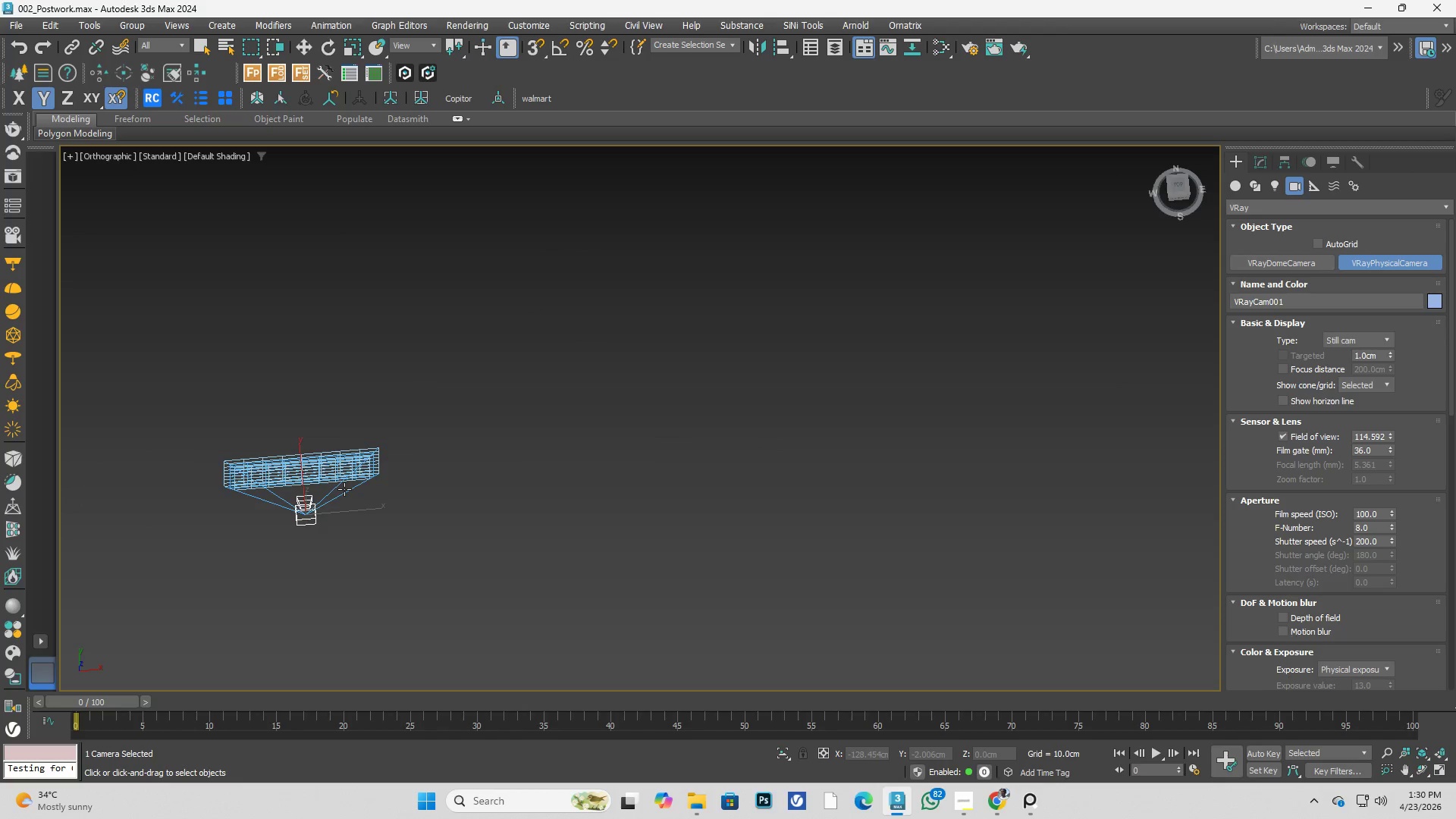 
key(Delete)
 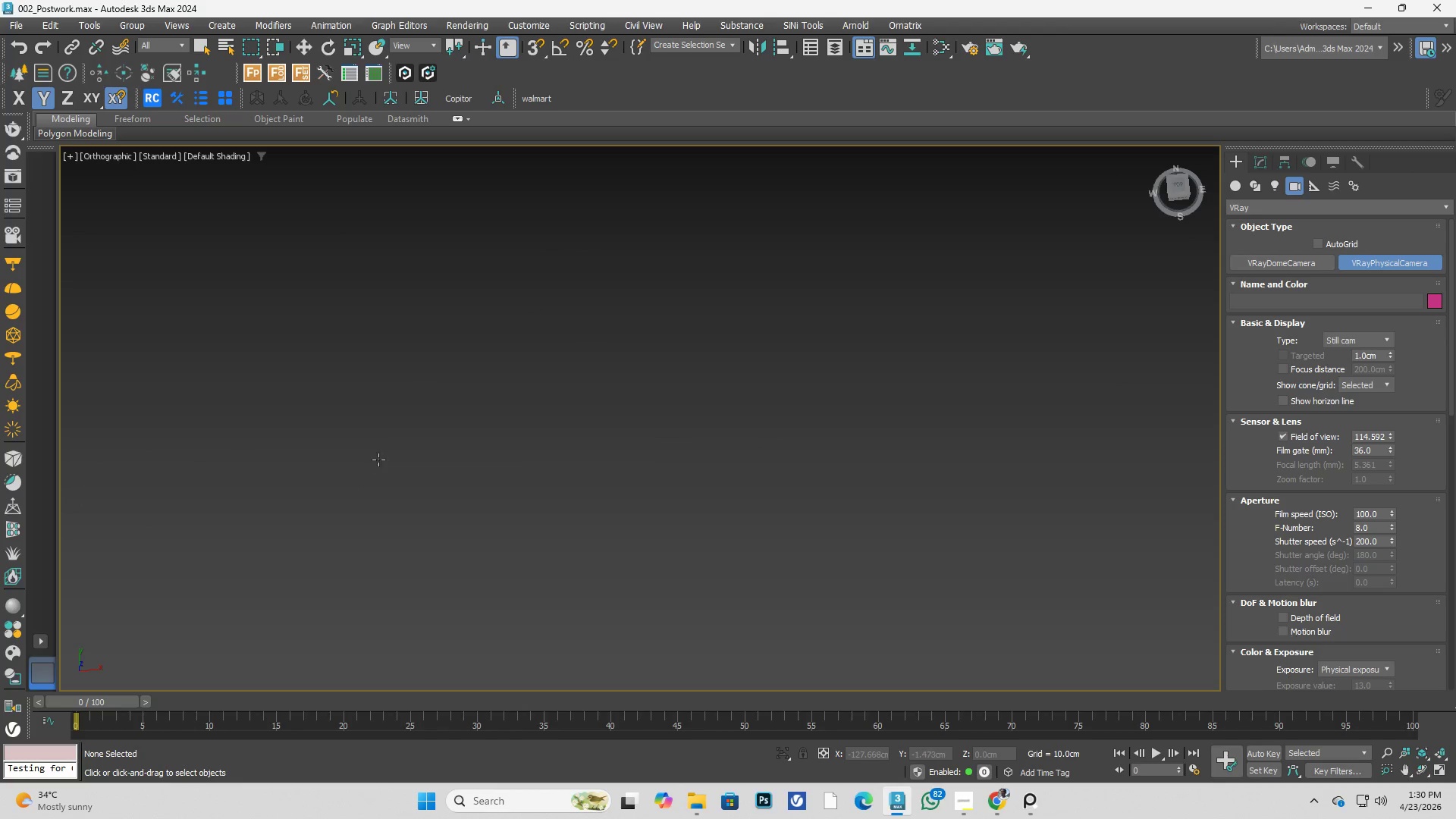 
left_click_drag(start_coordinate=[369, 592], to_coordinate=[661, 375])
 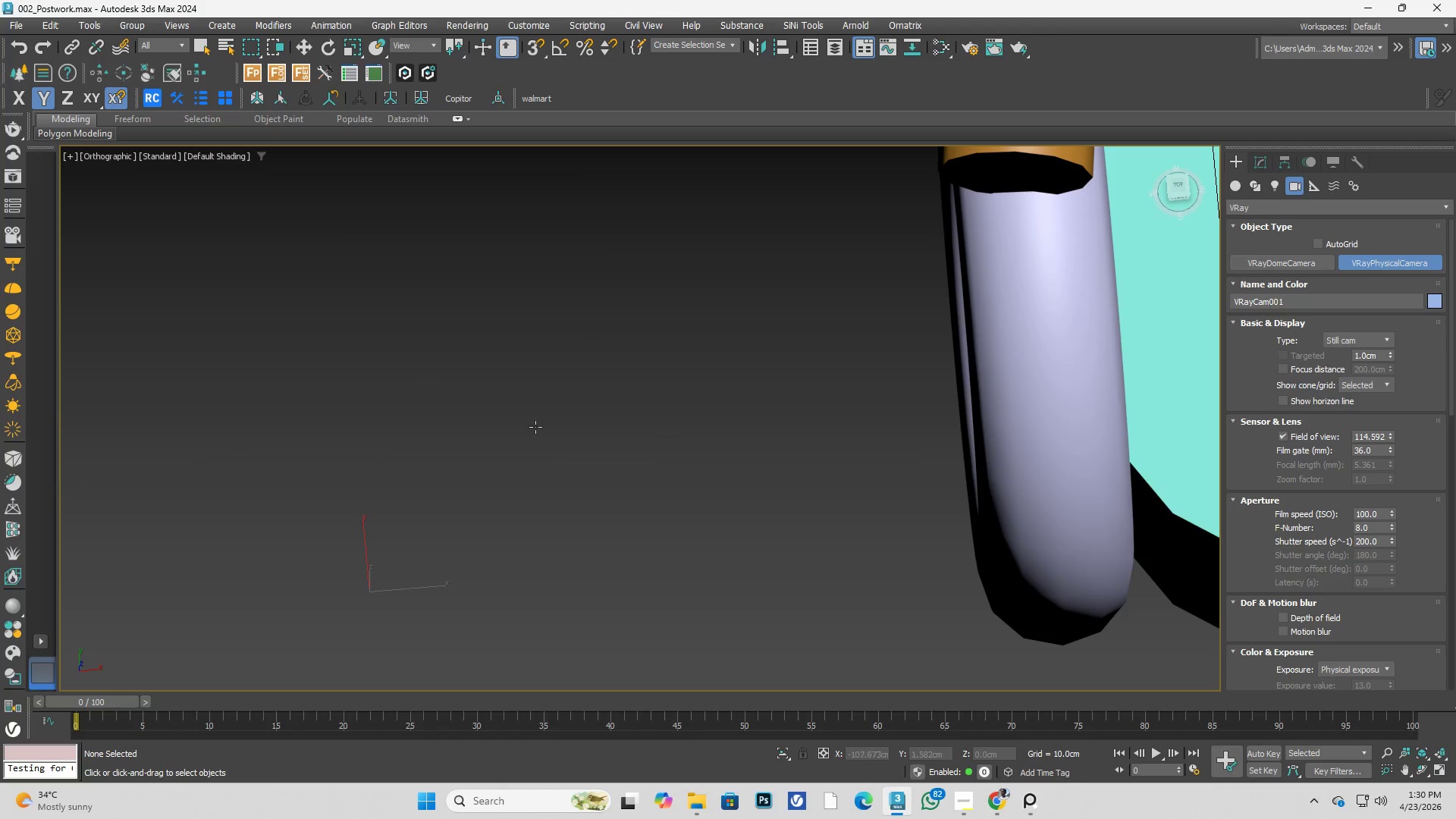 
scroll: coordinate [391, 469], scroll_direction: down, amount: 5.0
 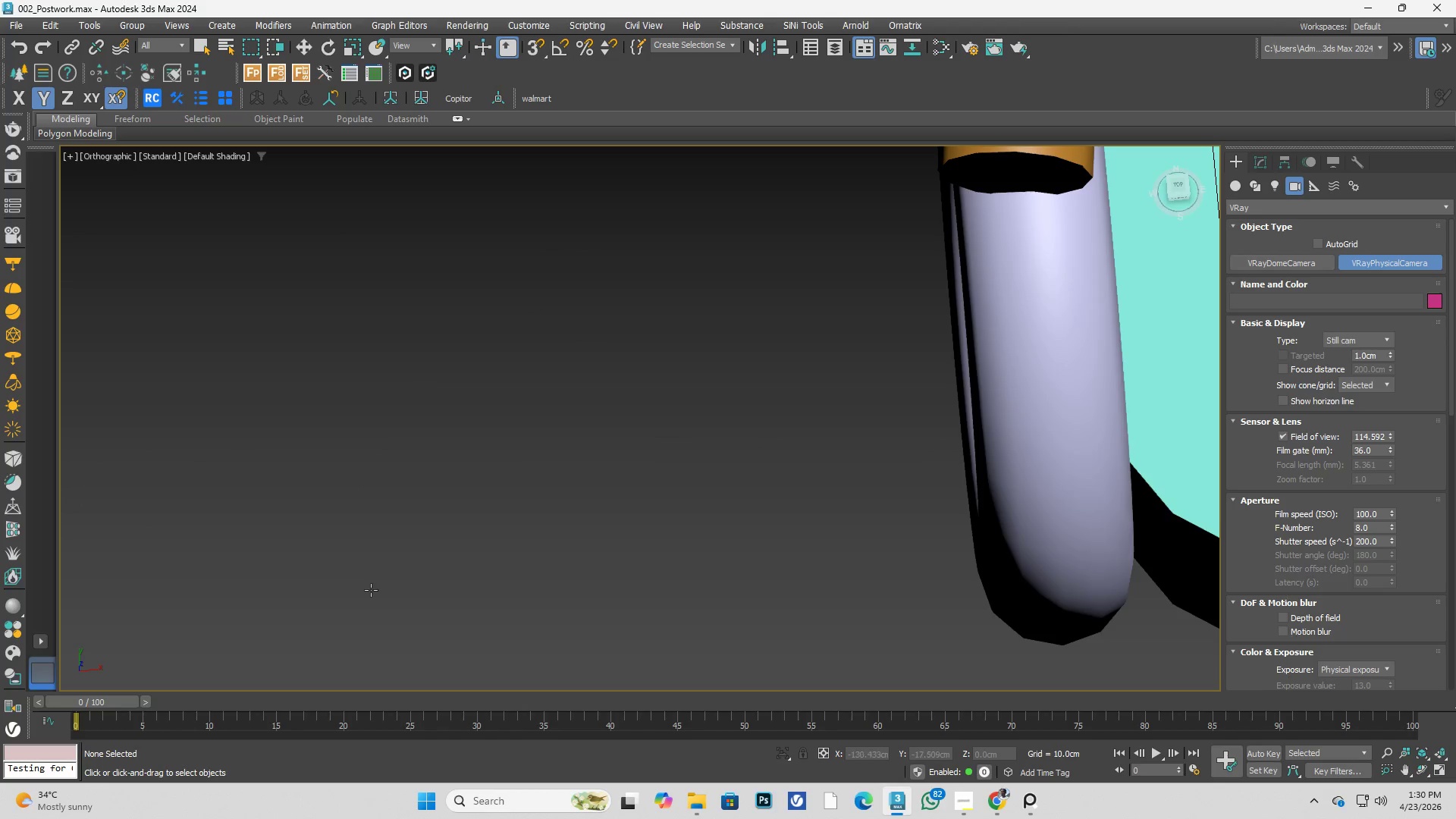 
hold_key(key=AltLeft, duration=0.64)
 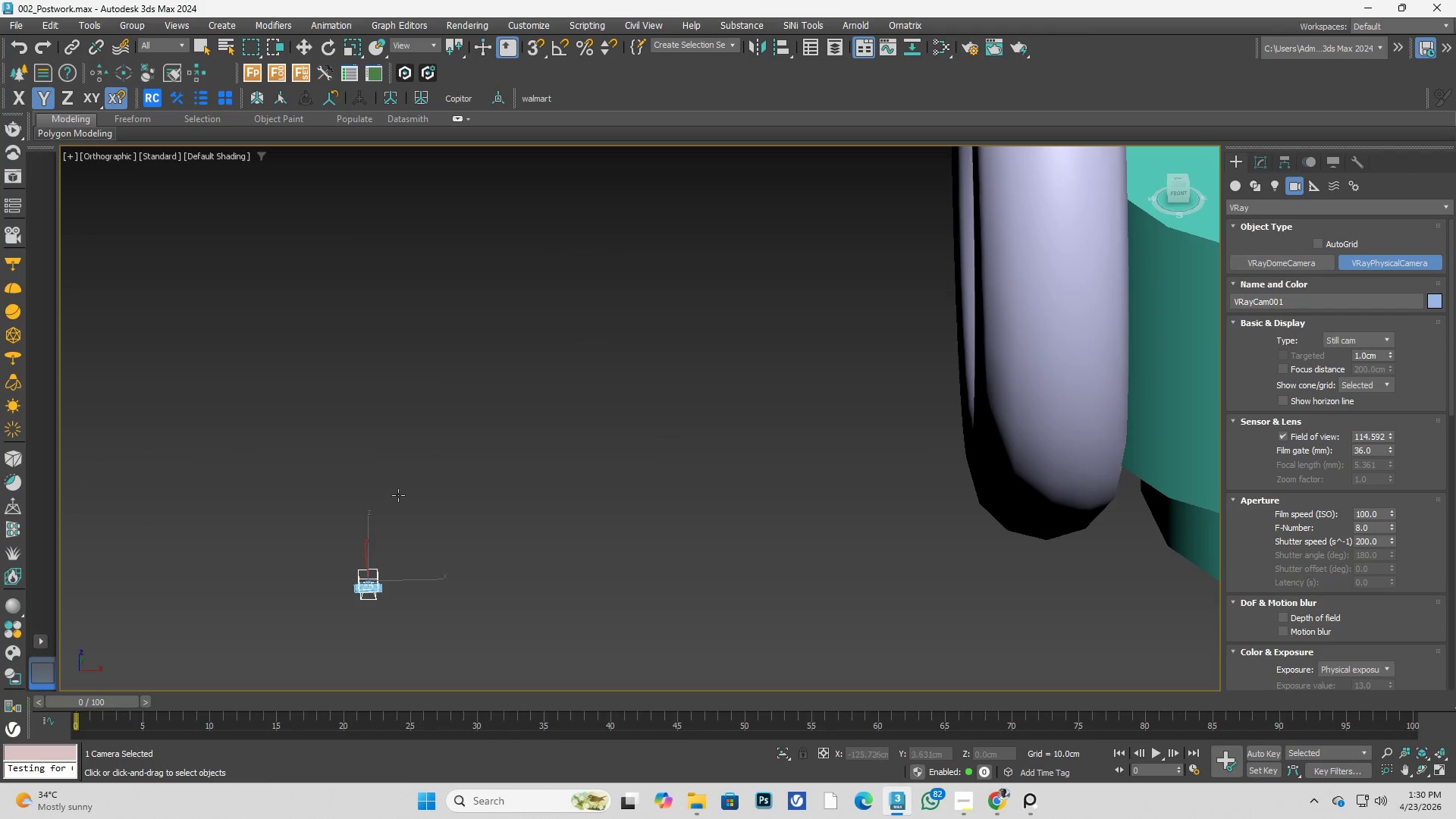 
scroll: coordinate [345, 573], scroll_direction: up, amount: 5.0
 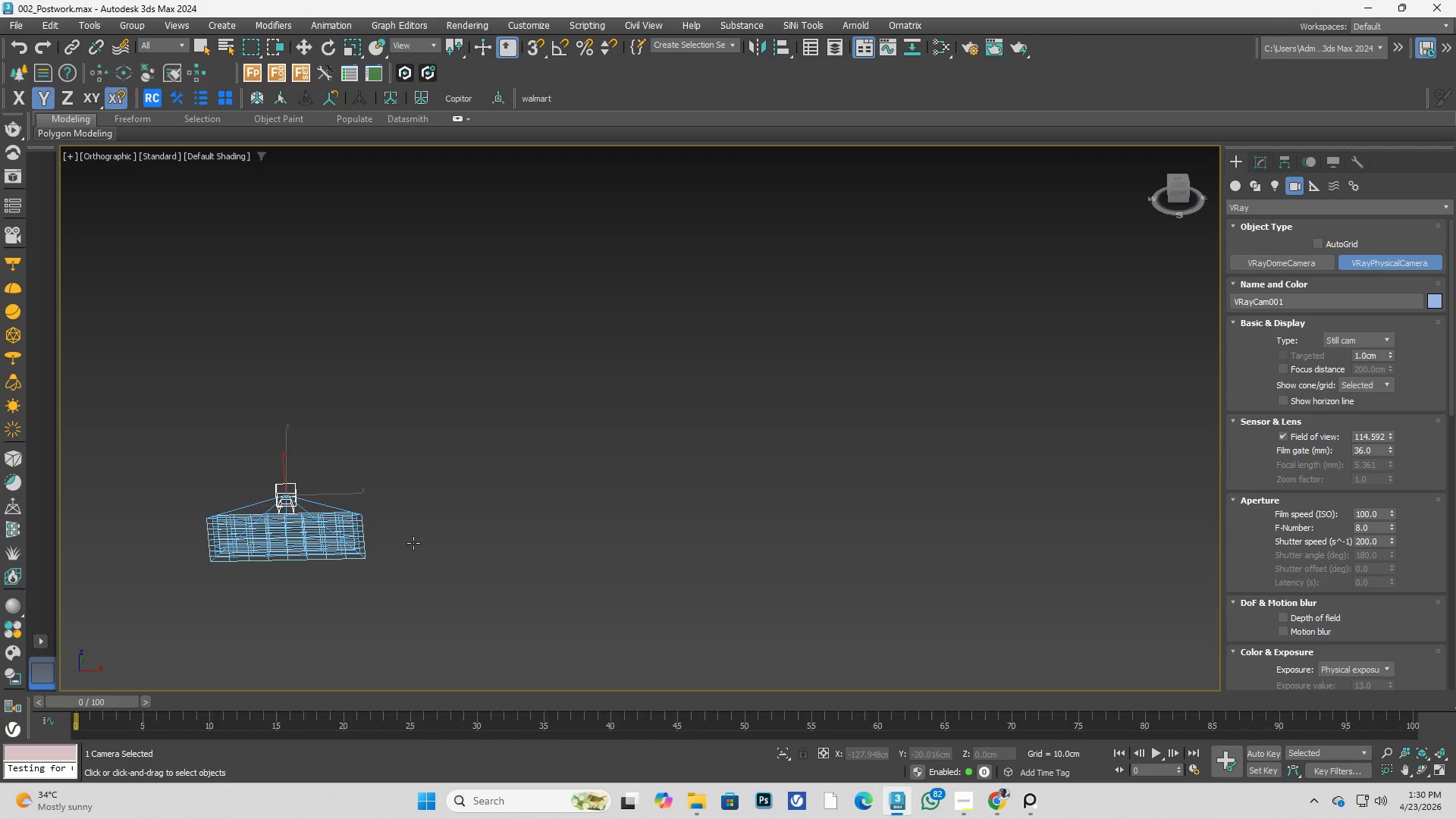 
key(Delete)
 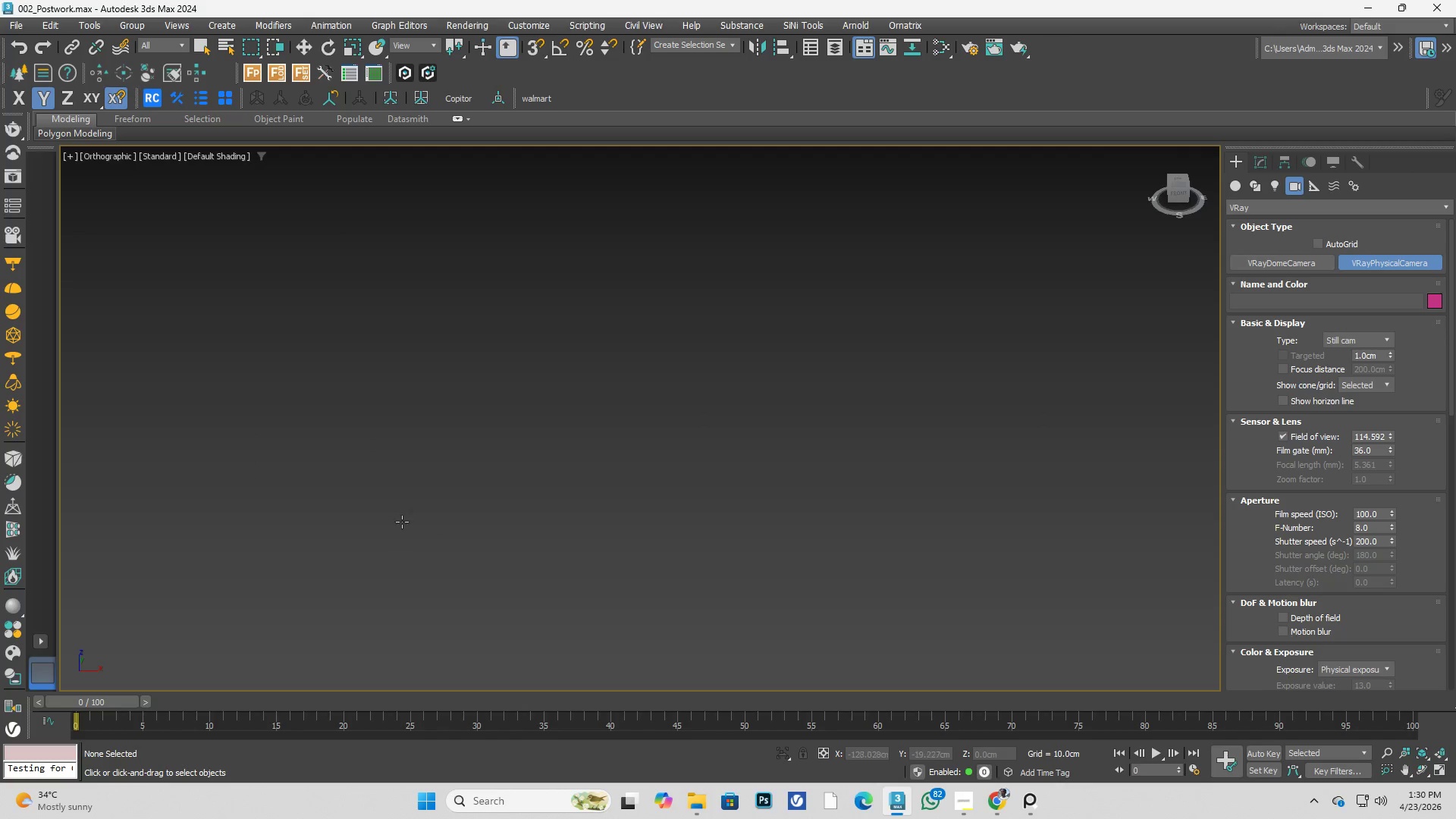 
key(Alt+AltLeft)
 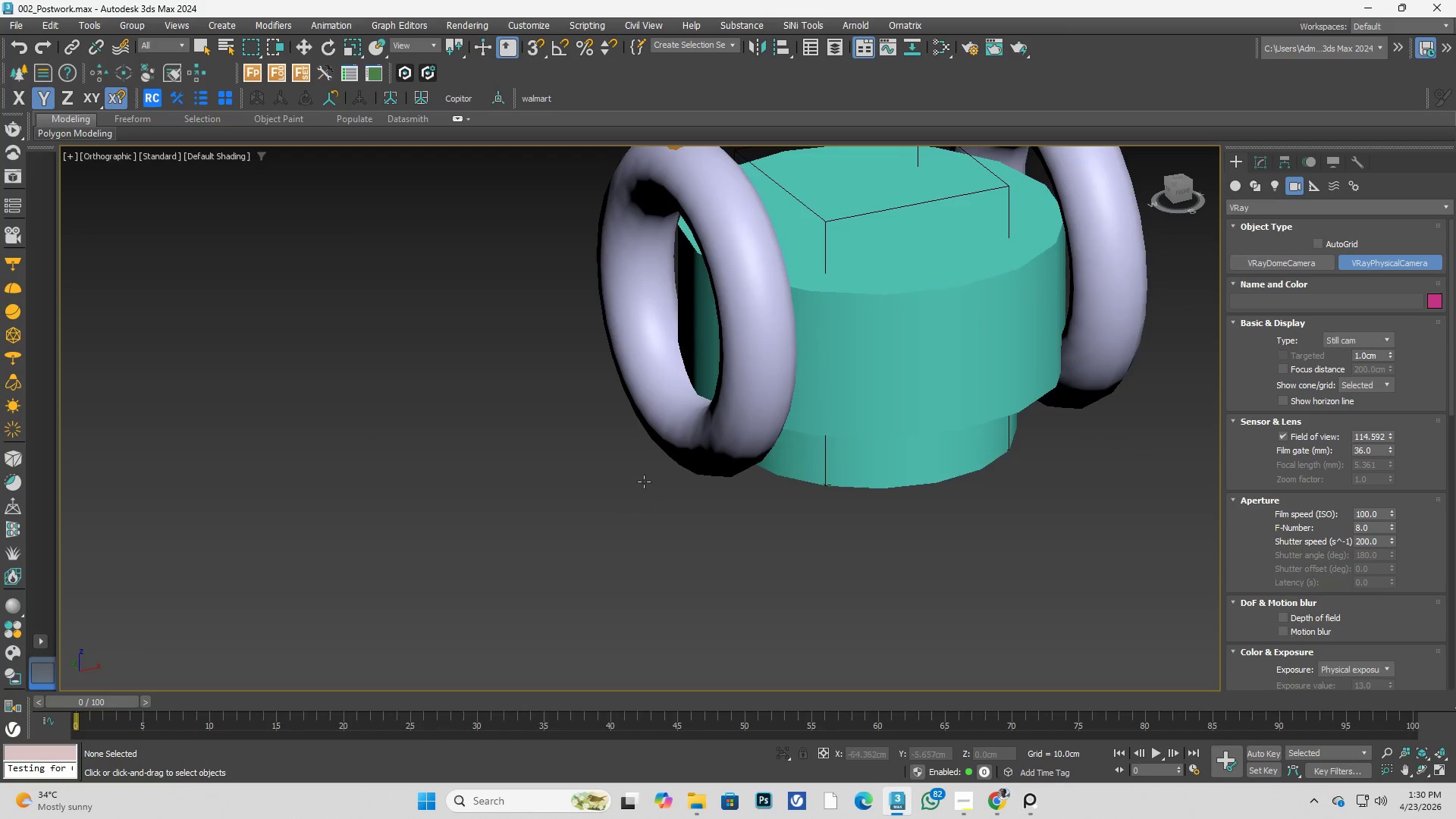 
scroll: coordinate [630, 469], scroll_direction: down, amount: 9.0
 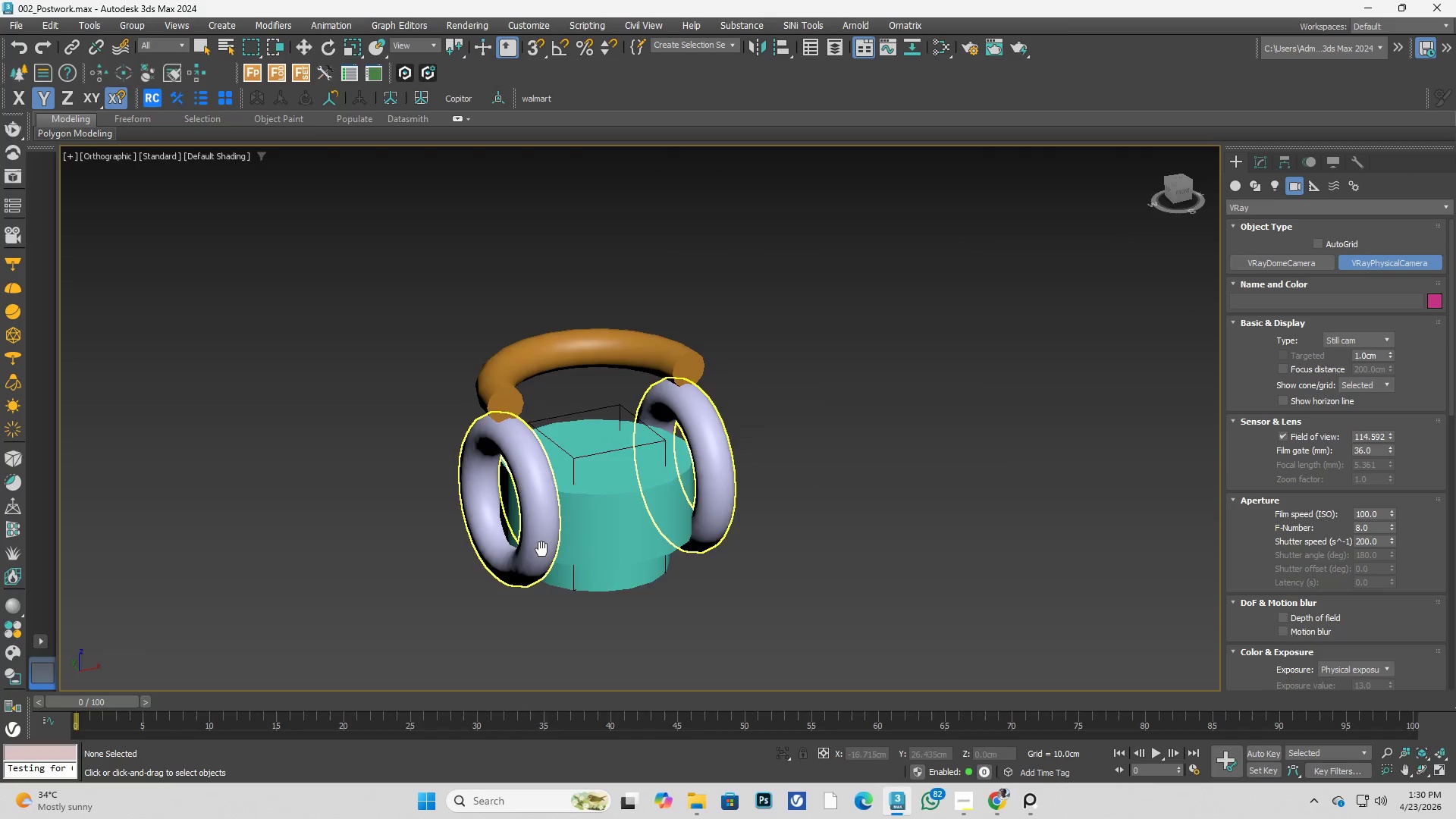 
hold_key(key=AltLeft, duration=0.33)
 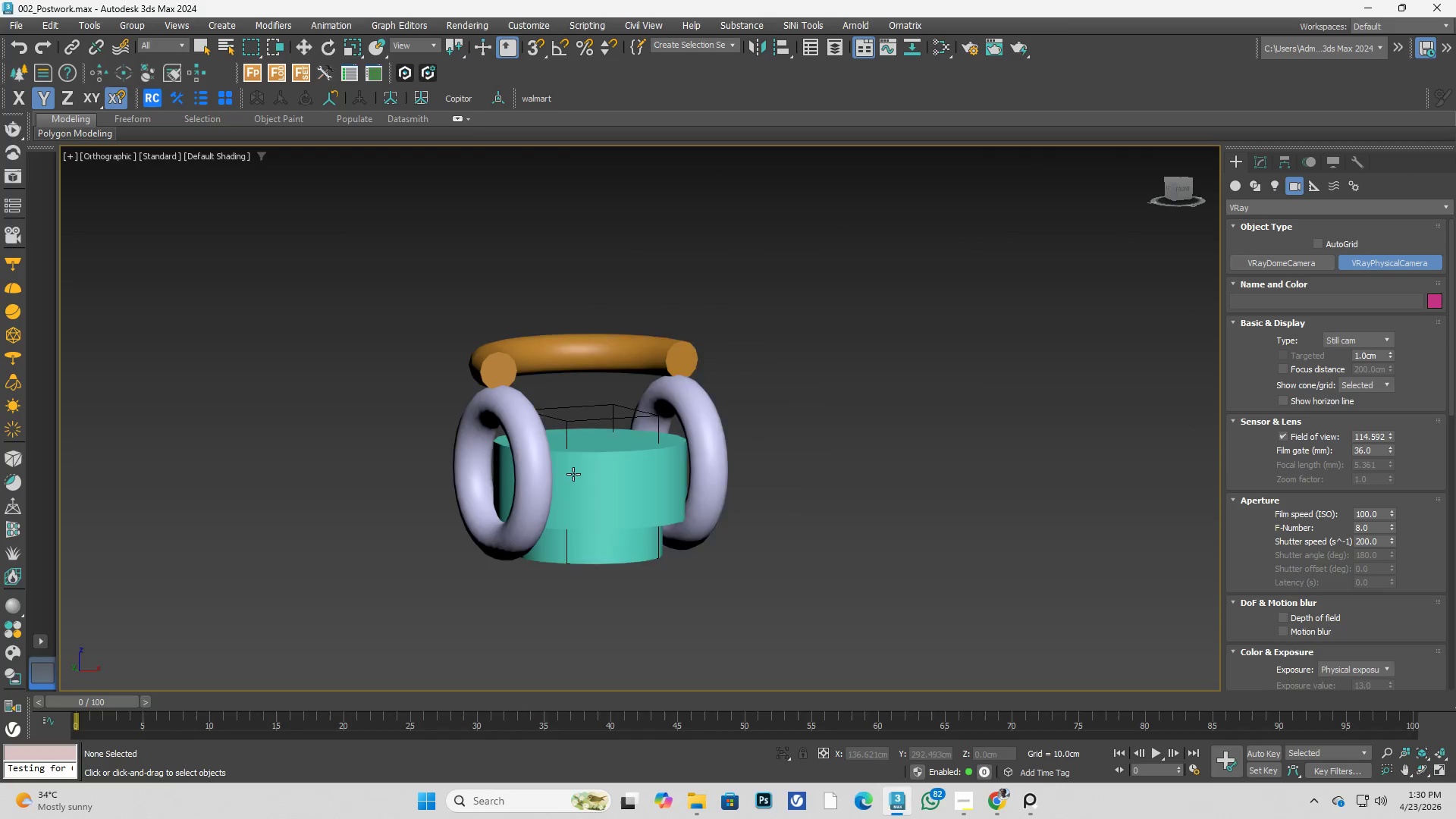 
scroll: coordinate [573, 474], scroll_direction: up, amount: 1.0
 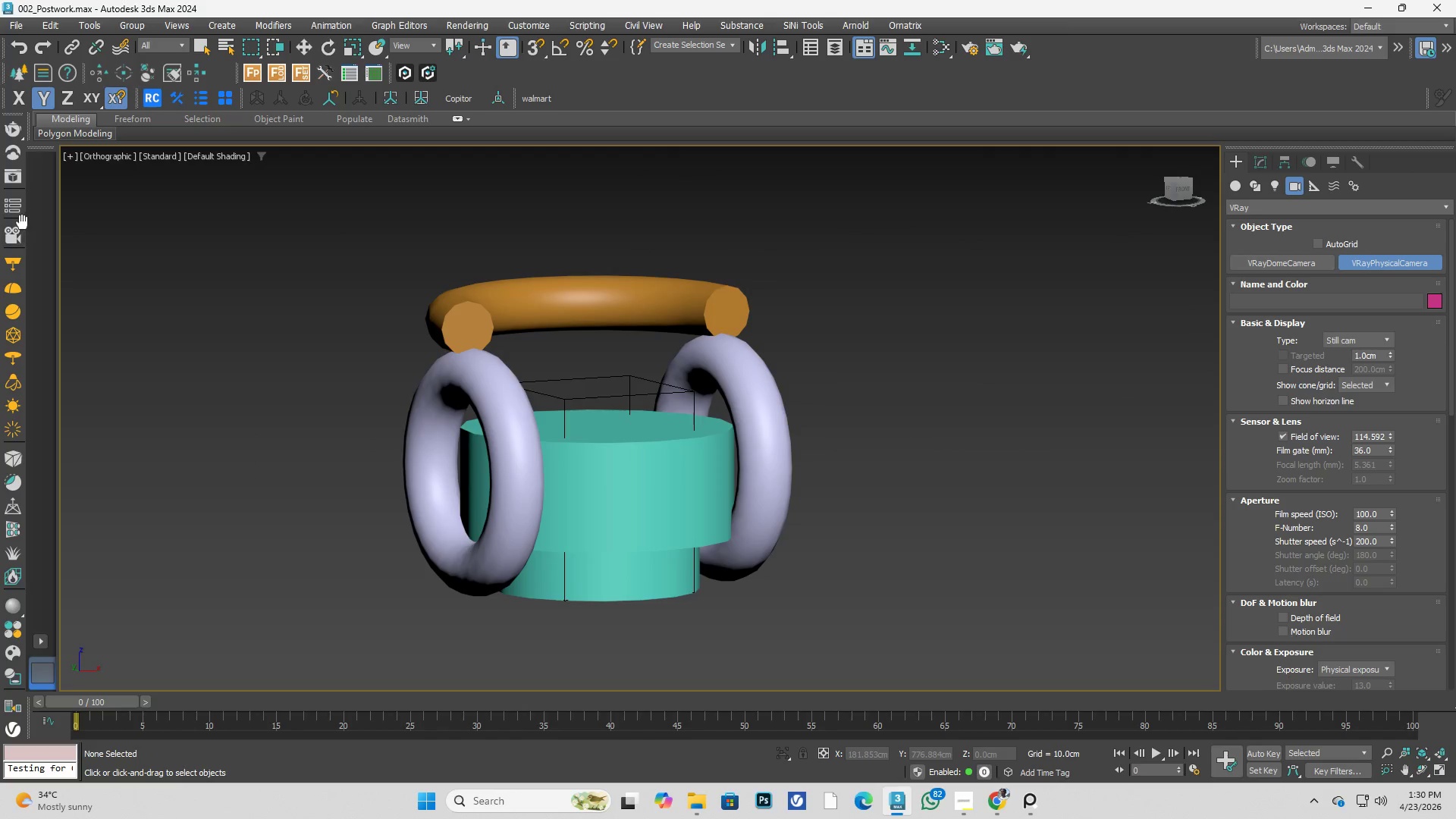 
left_click([16, 235])
 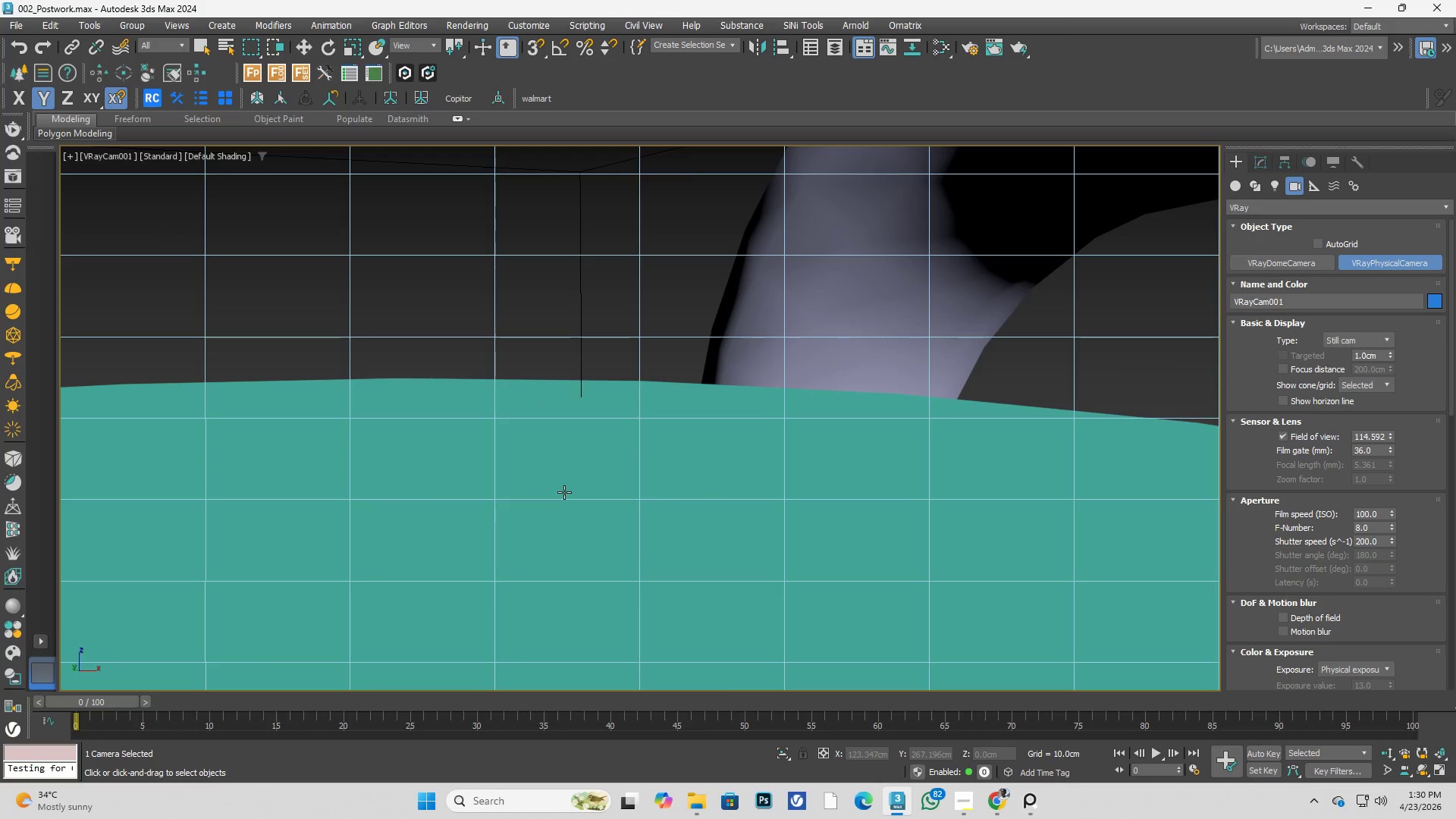 
key(Alt+AltLeft)
 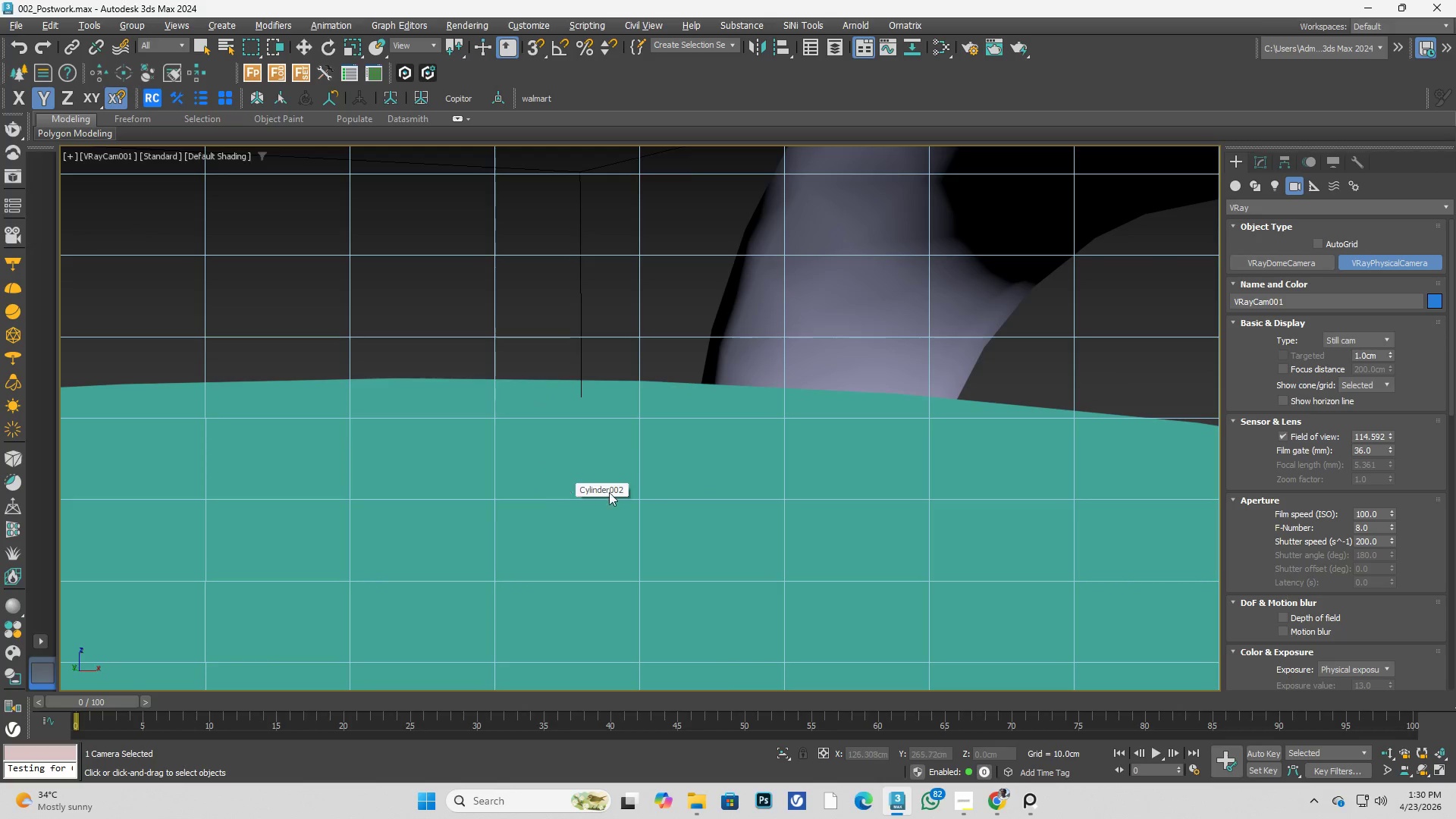 
key(Alt+W)
 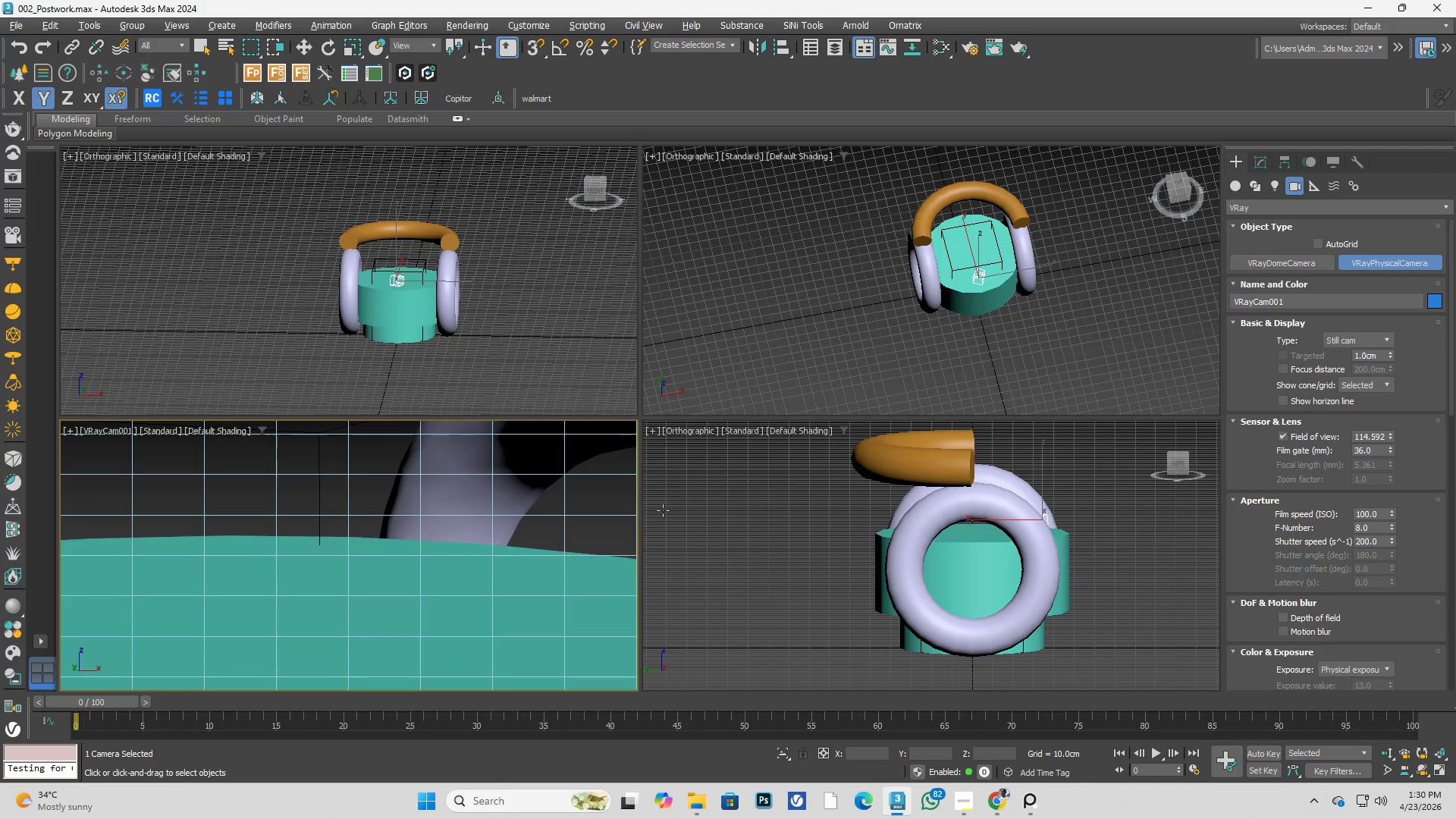 
key(Alt+W)
 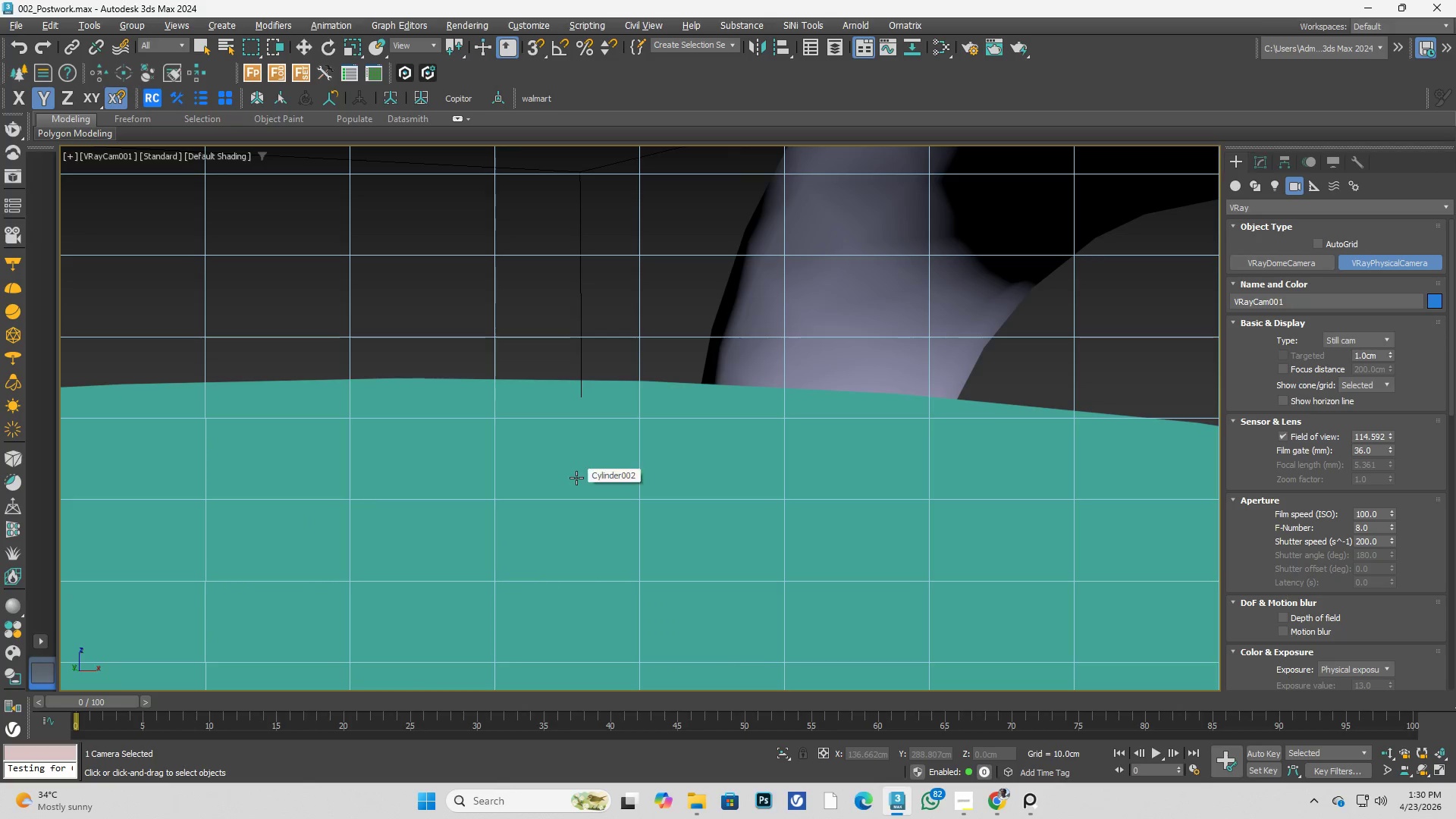 
key(Alt+AltLeft)
 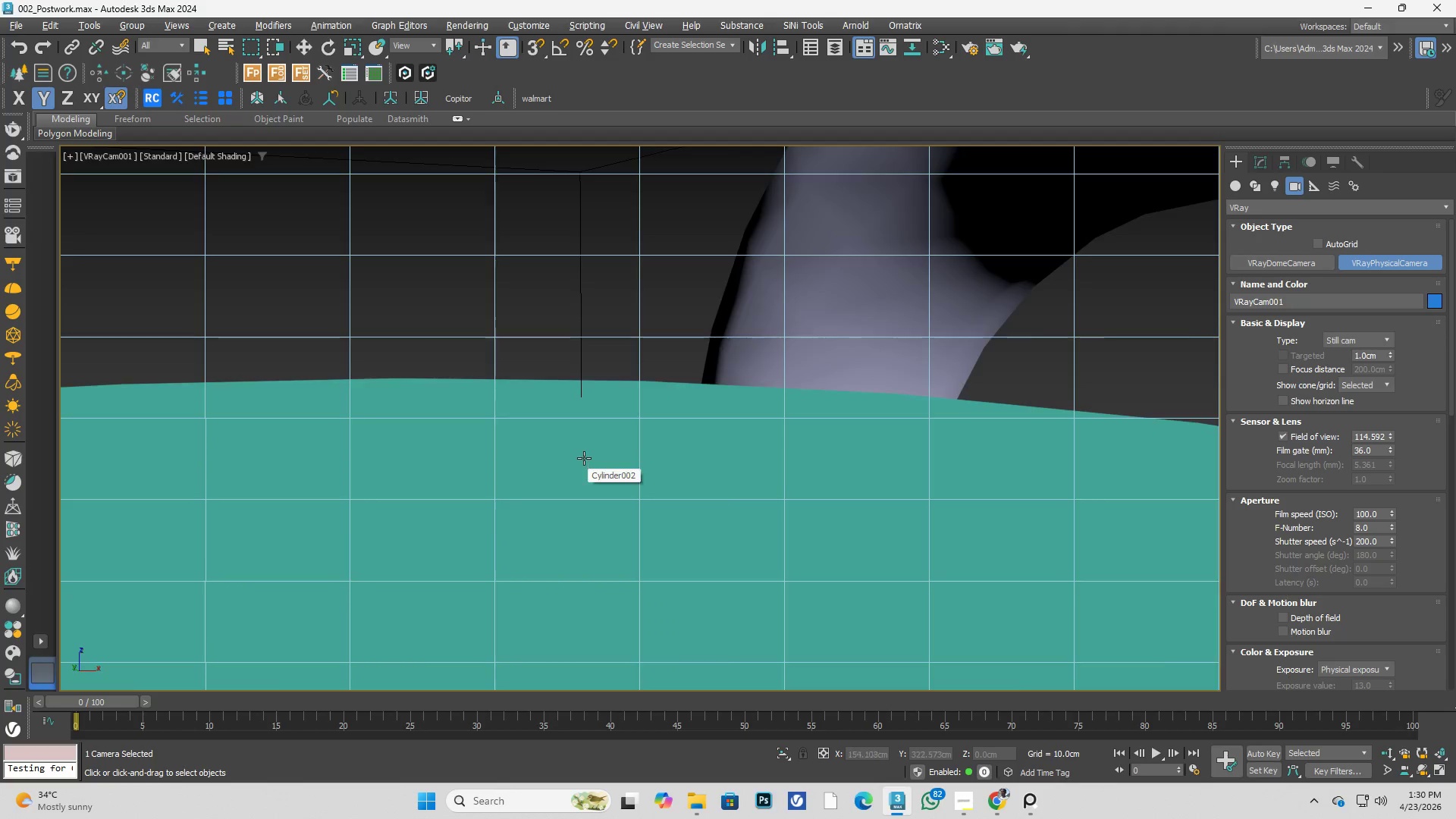 
key(Alt+W)
 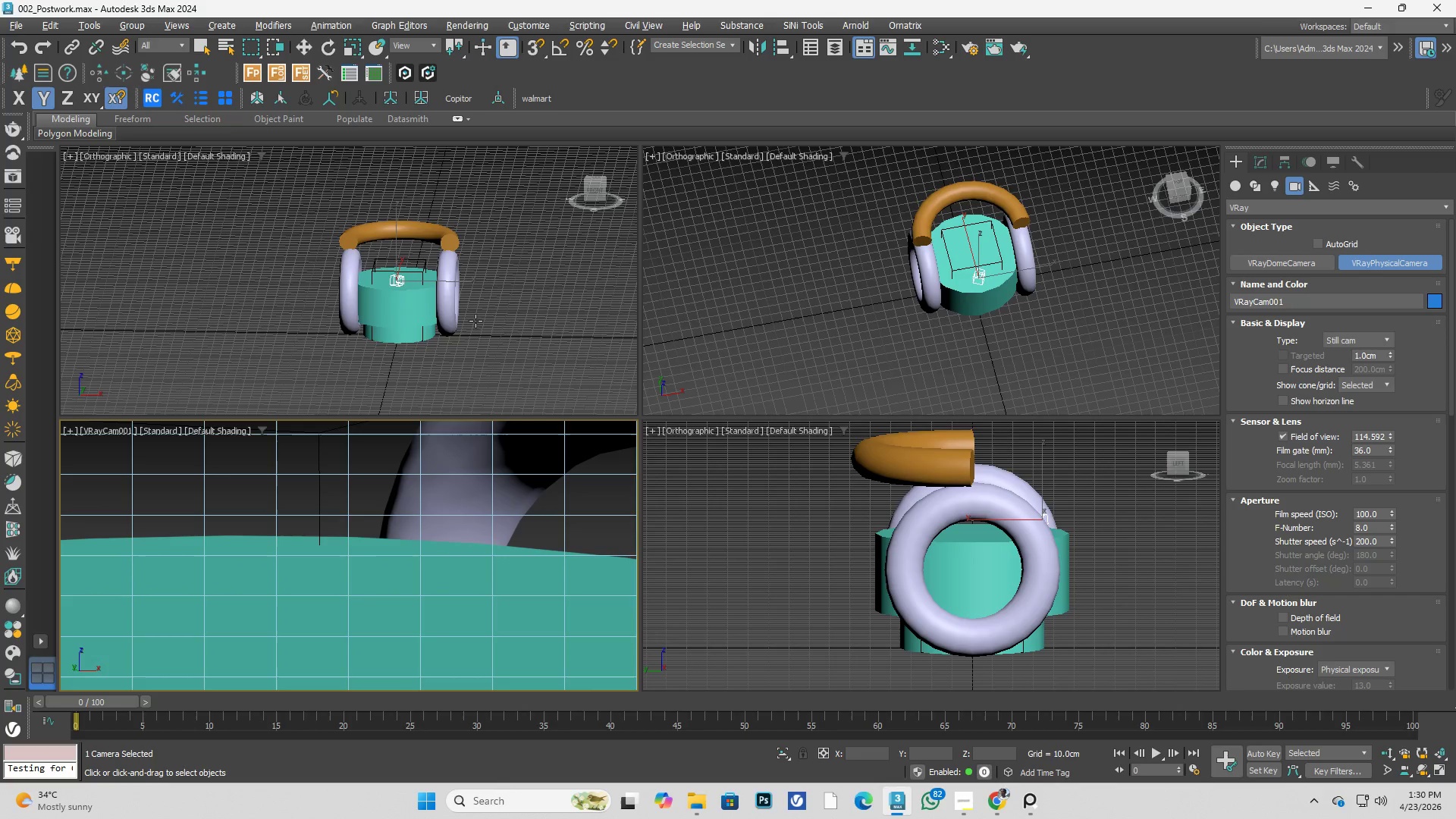 
right_click([492, 318])
 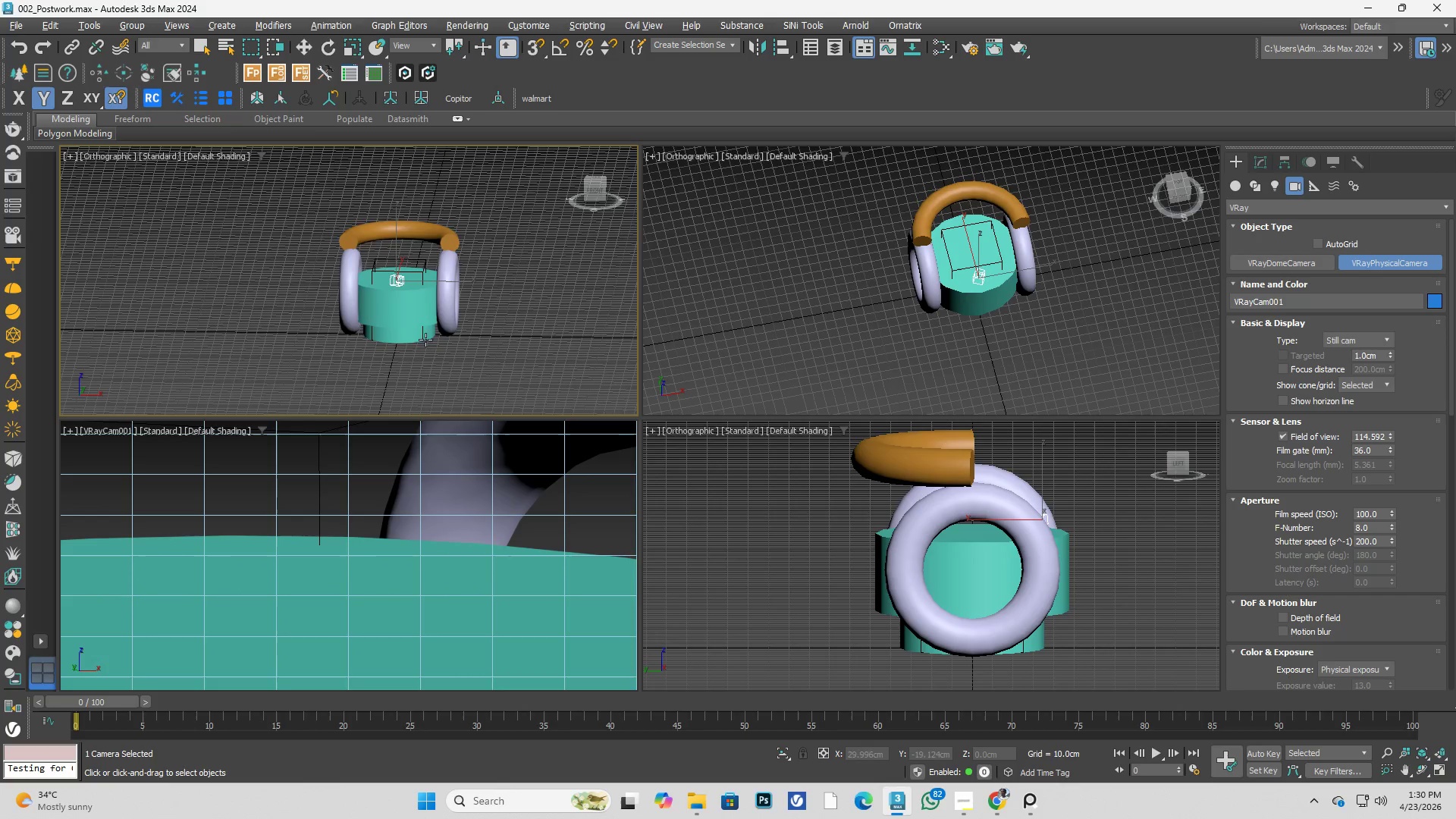 
hold_key(key=AltLeft, duration=0.45)
 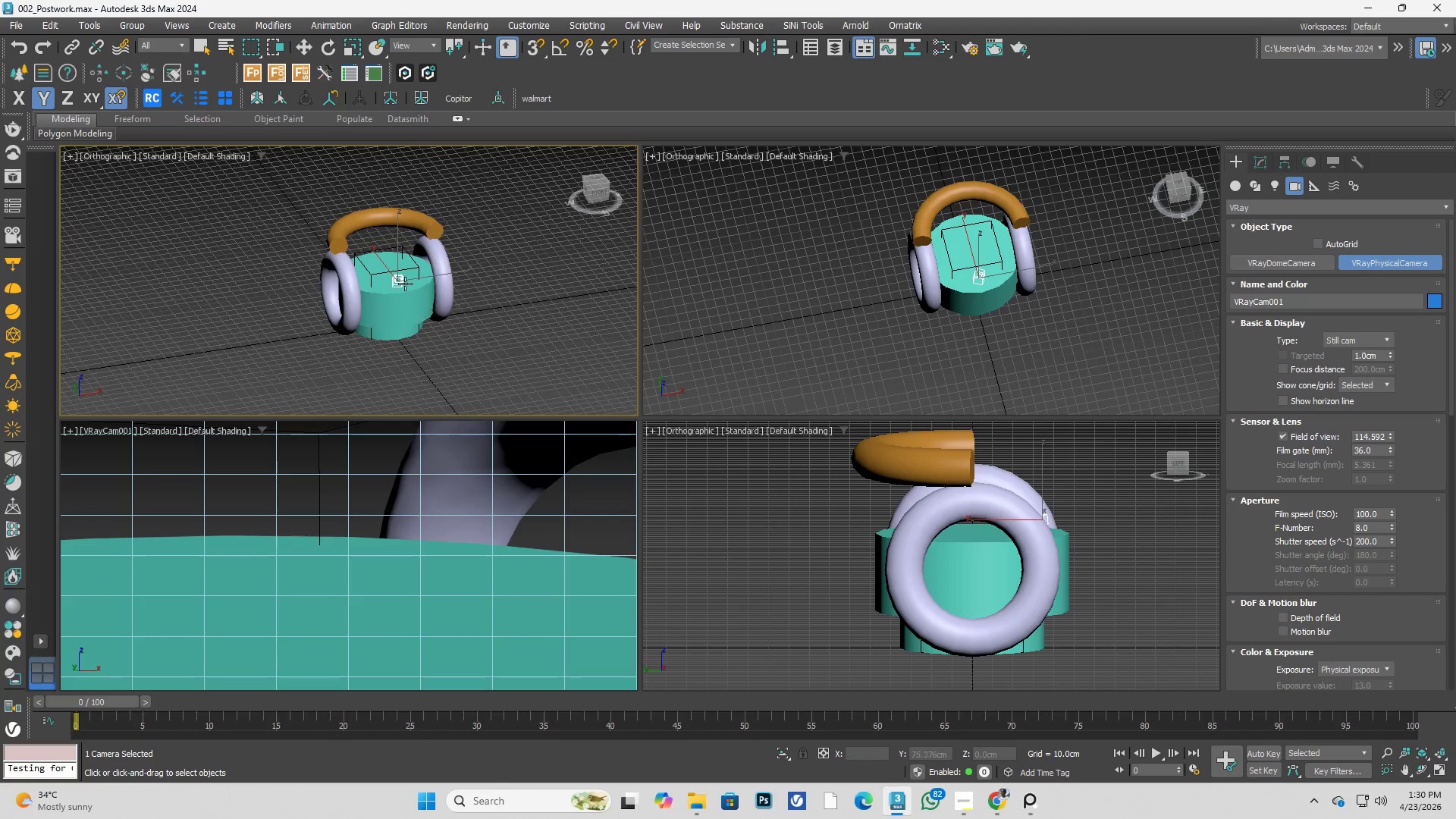 
key(Alt+AltLeft)
 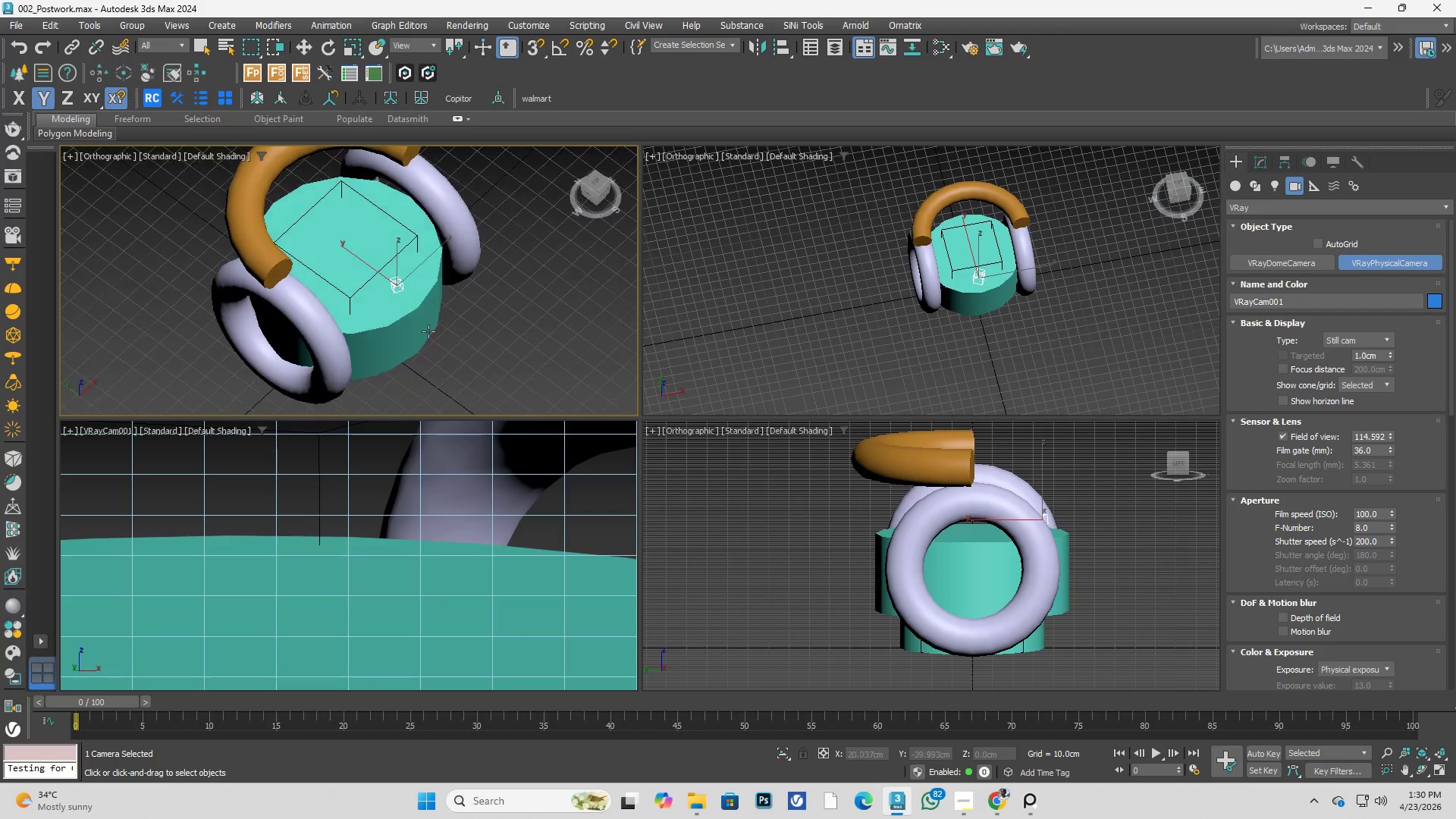 
scroll: coordinate [401, 279], scroll_direction: up, amount: 2.0
 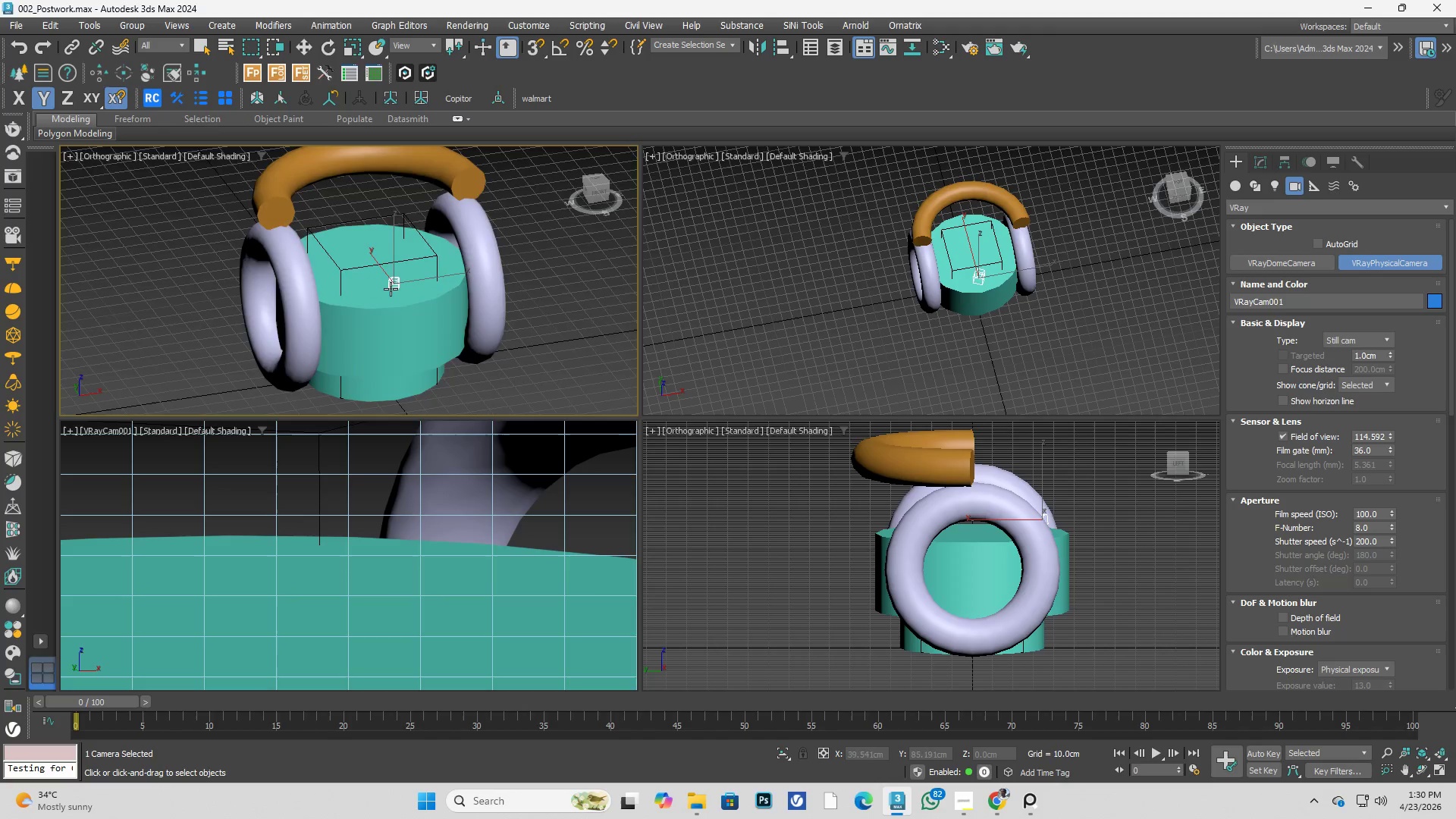 
left_click([527, 347])
 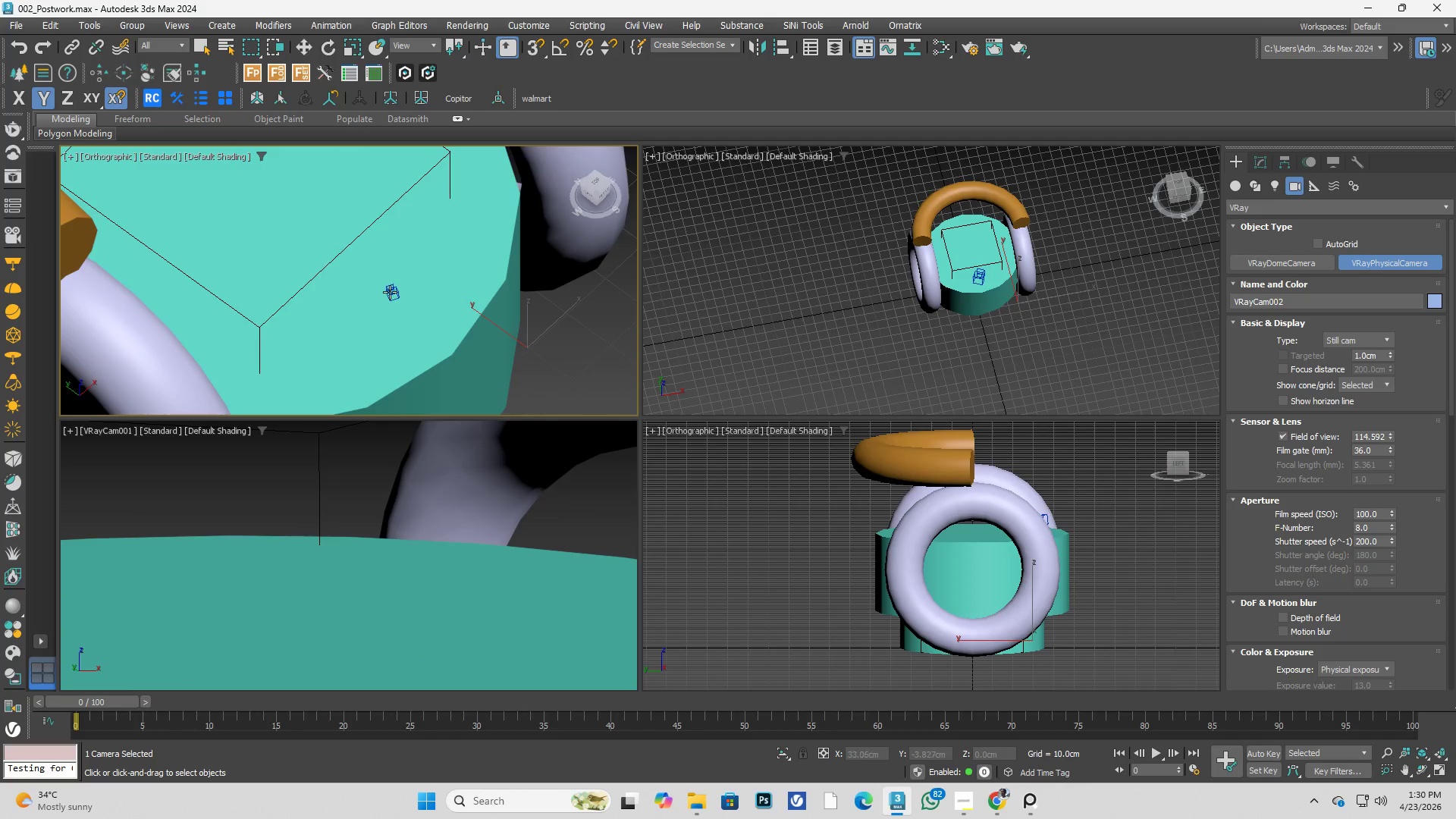 
scroll: coordinate [400, 281], scroll_direction: up, amount: 3.0
 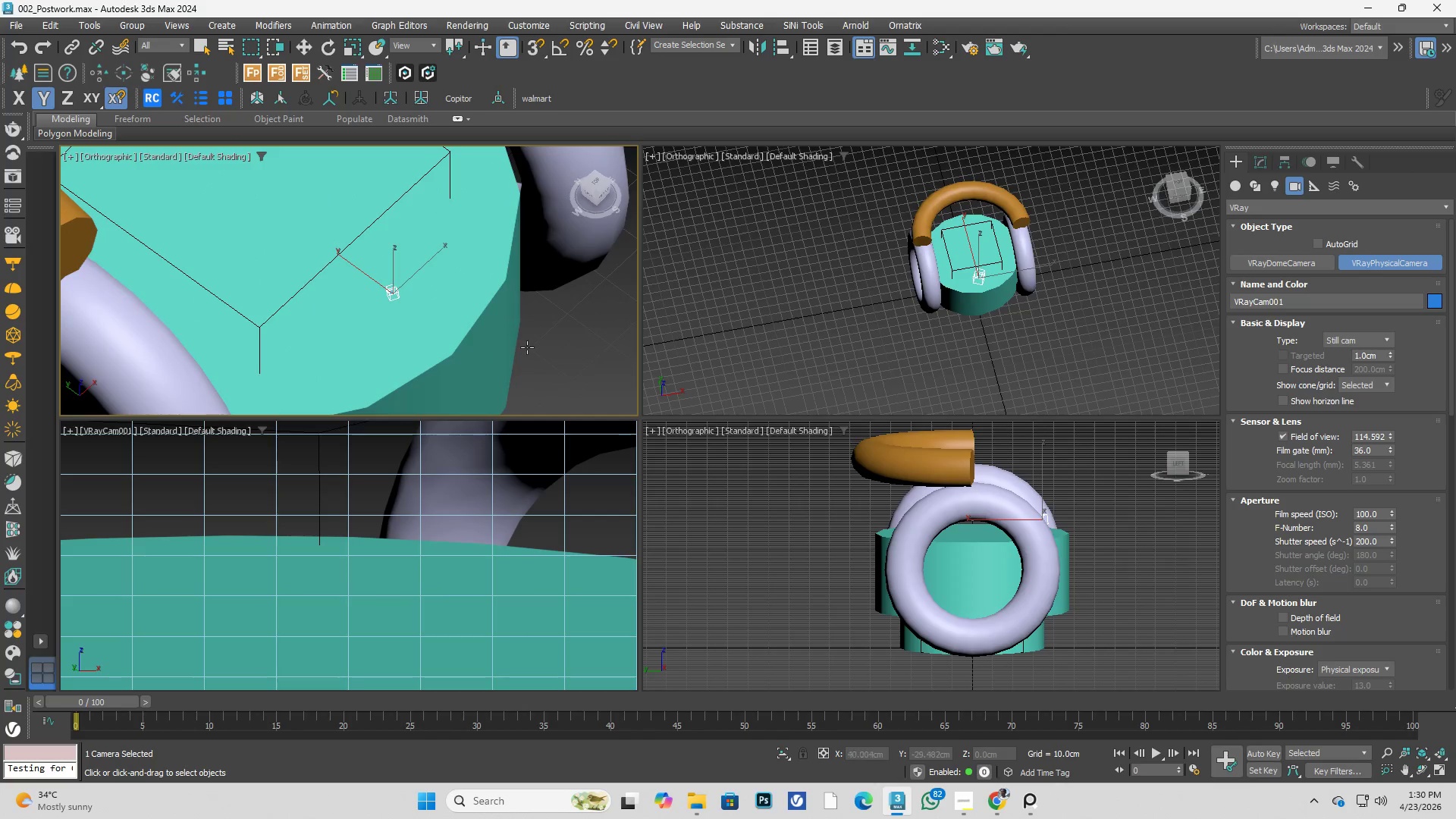 
left_click([390, 292])
 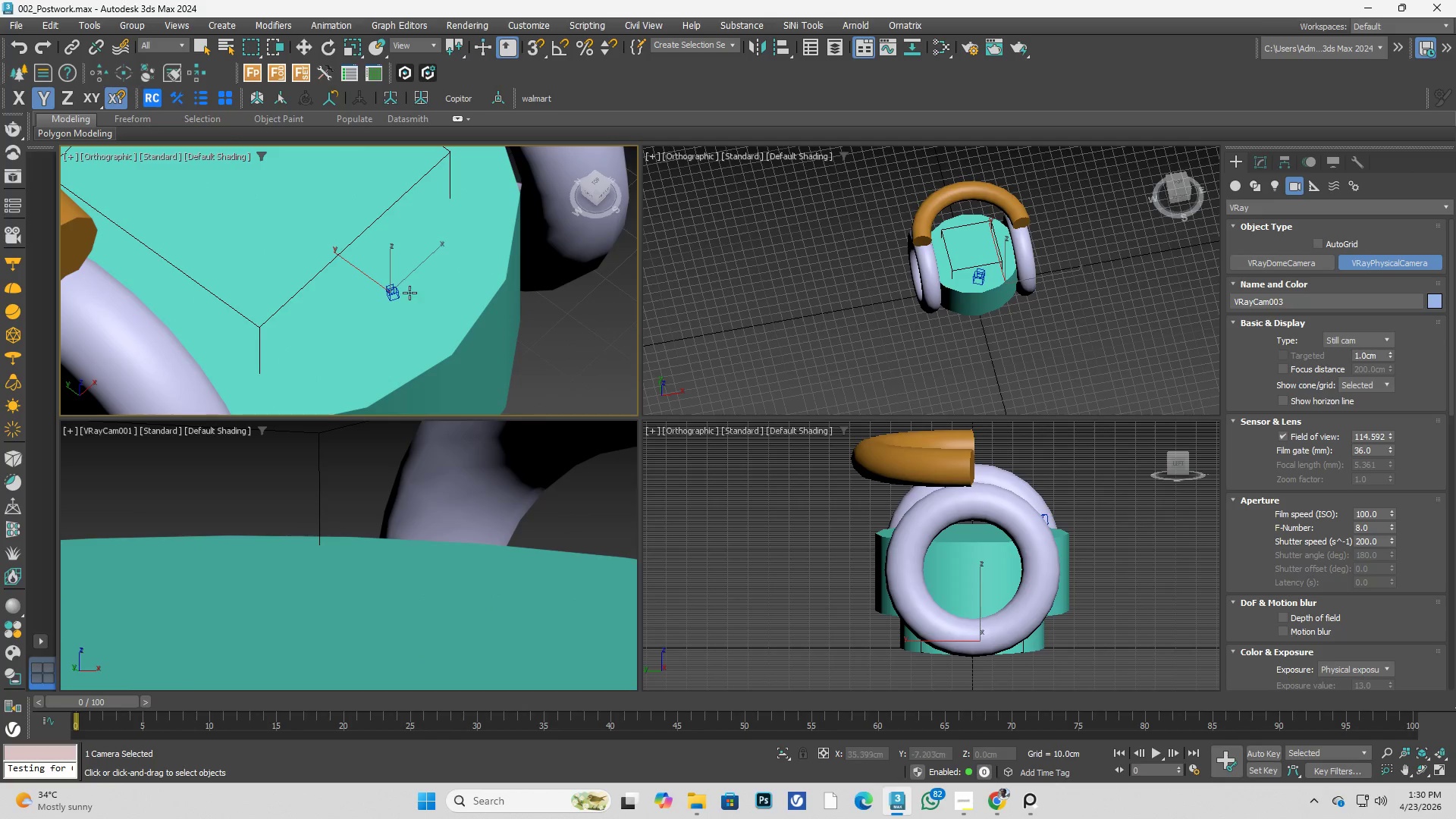 
key(W)
 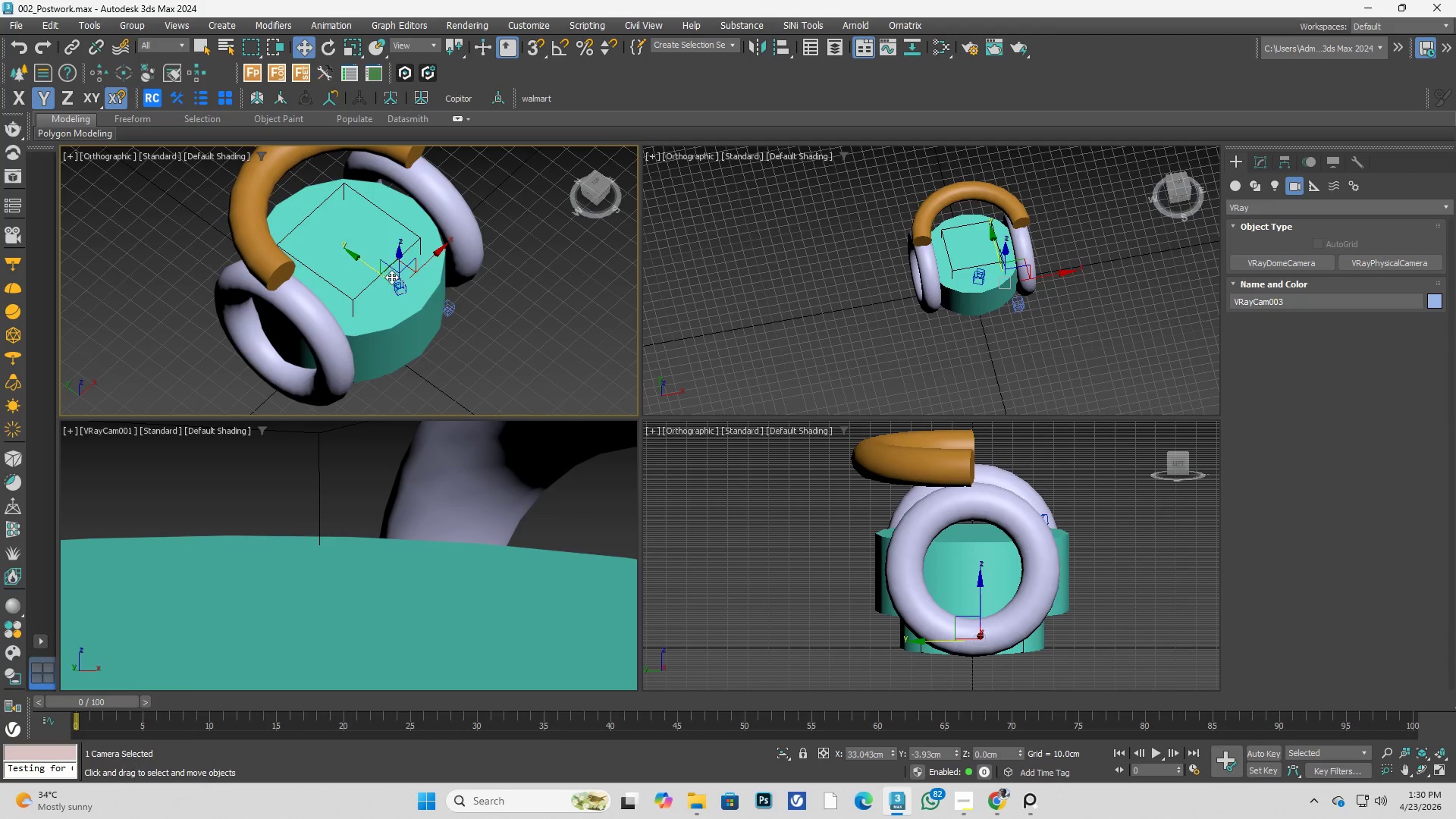 
scroll: coordinate [404, 285], scroll_direction: down, amount: 3.0
 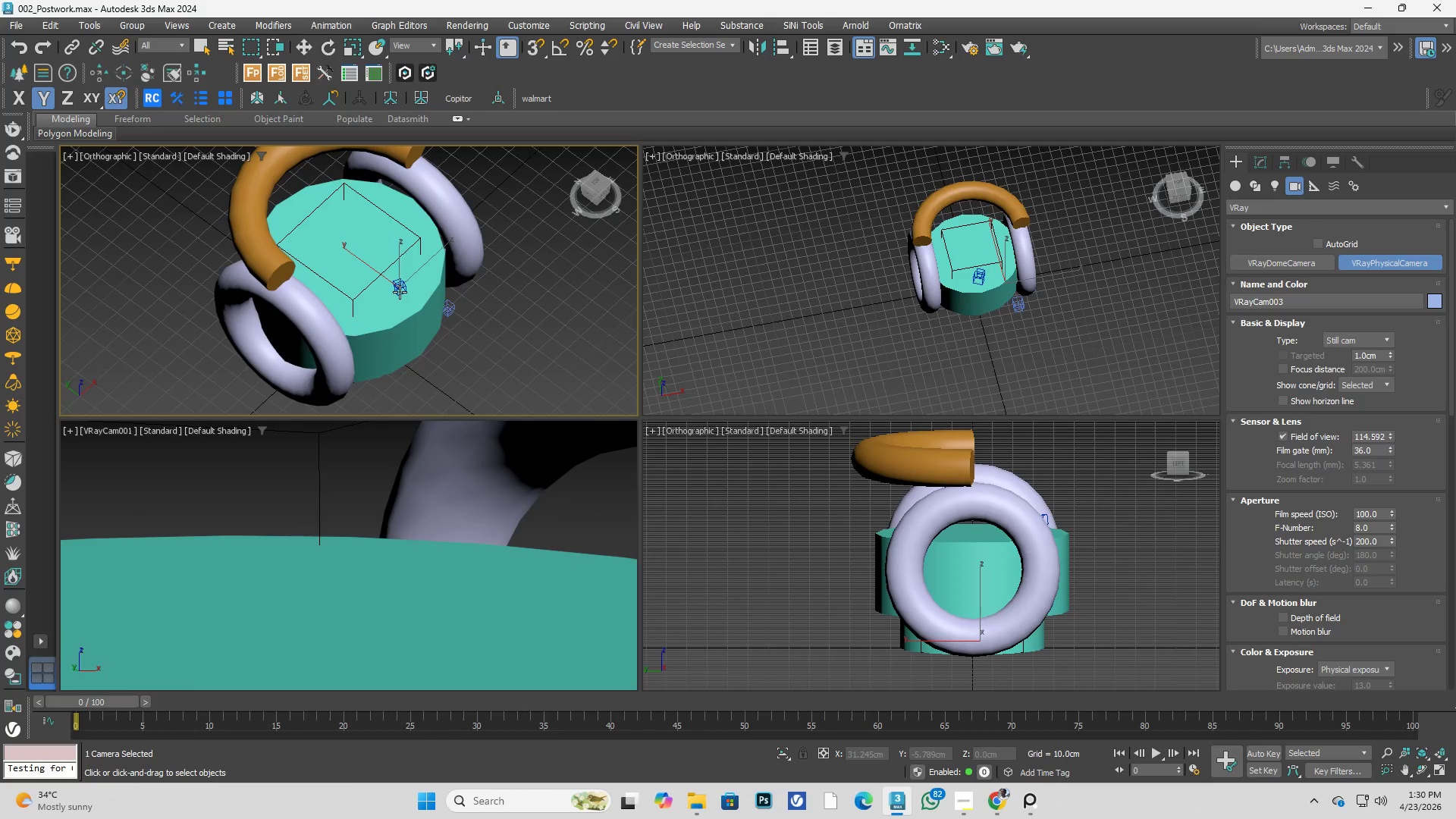 
left_click_drag(start_coordinate=[384, 275], to_coordinate=[536, 419])
 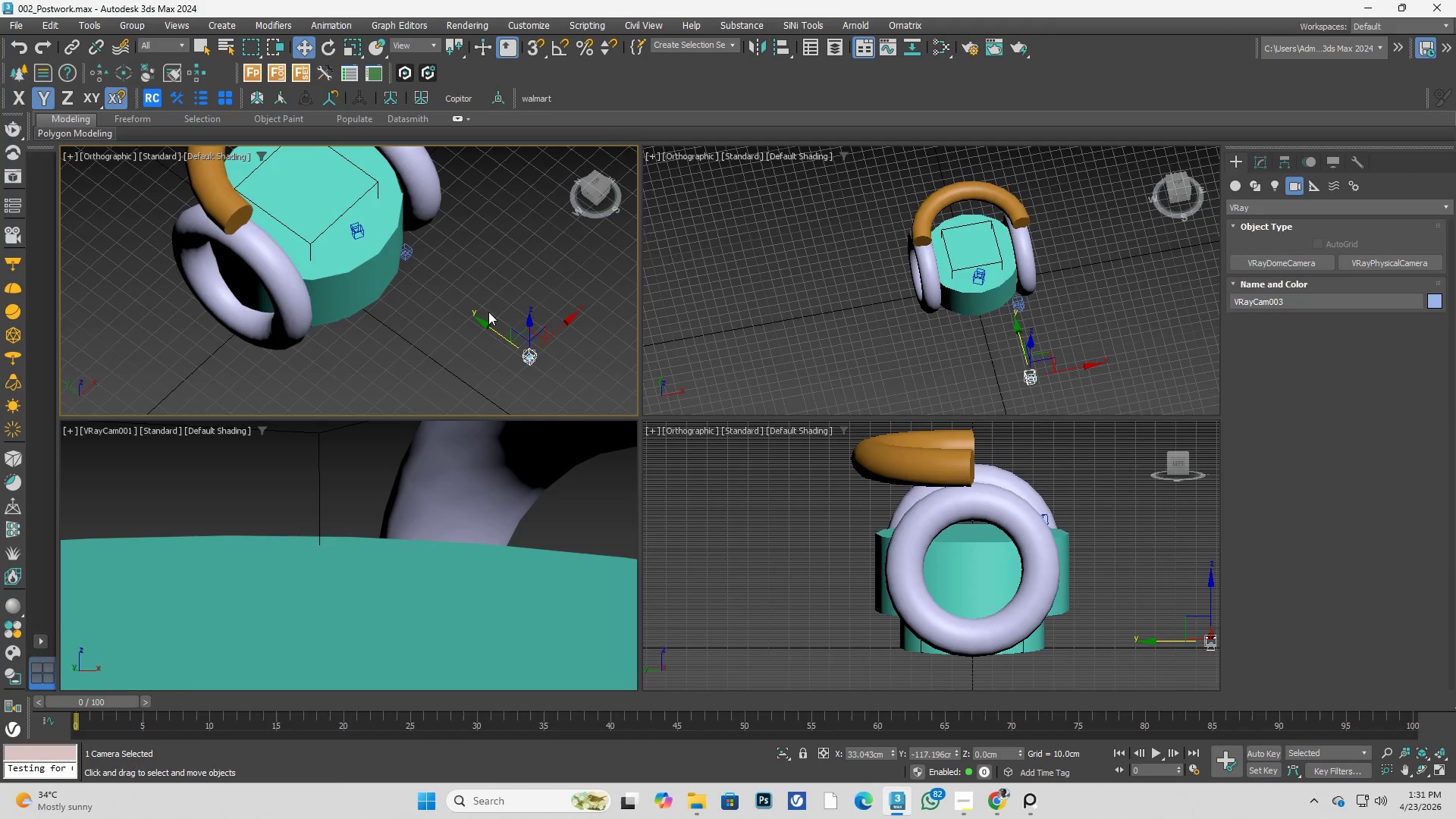 
key(Delete)
 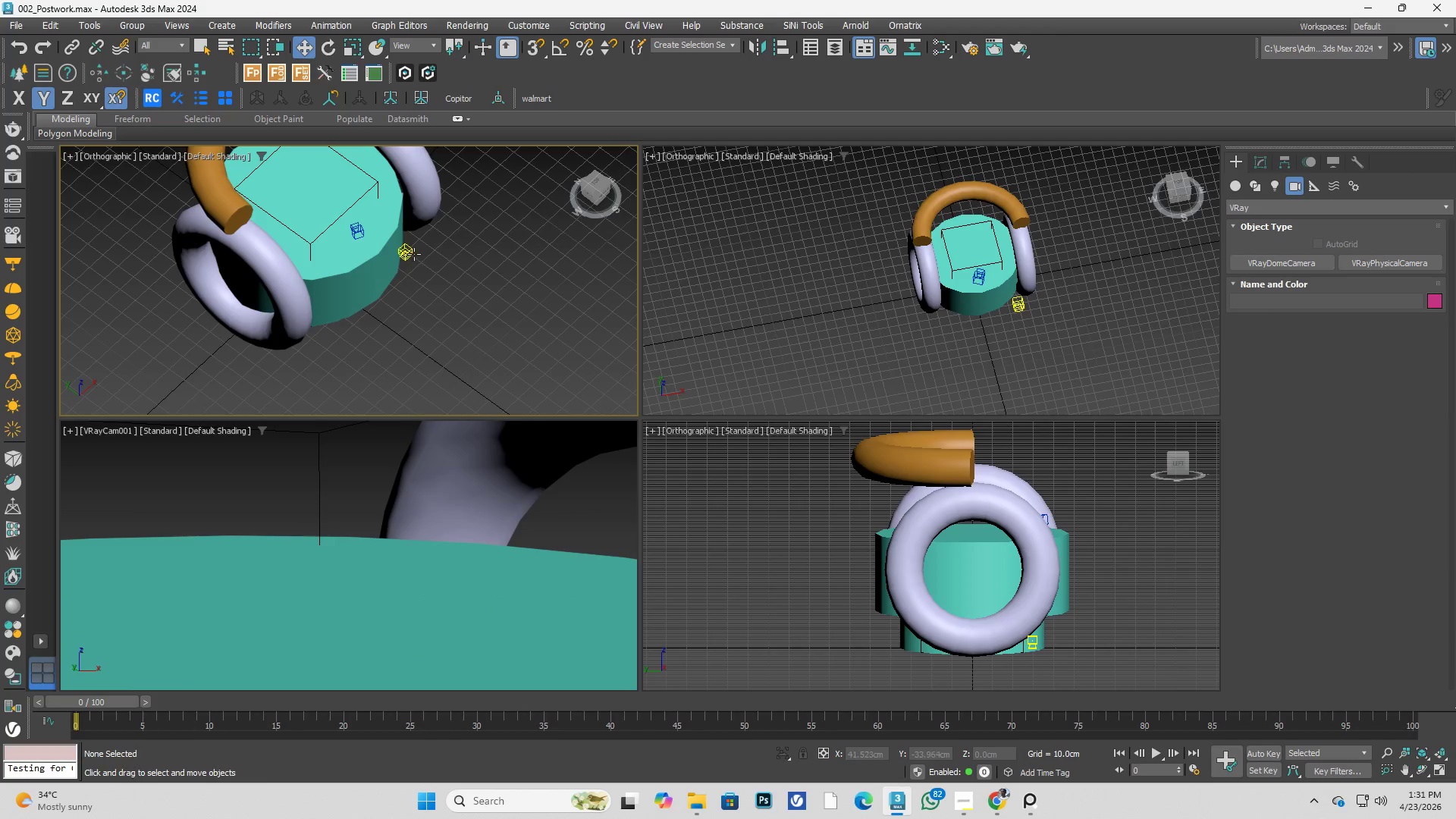 
left_click([412, 253])
 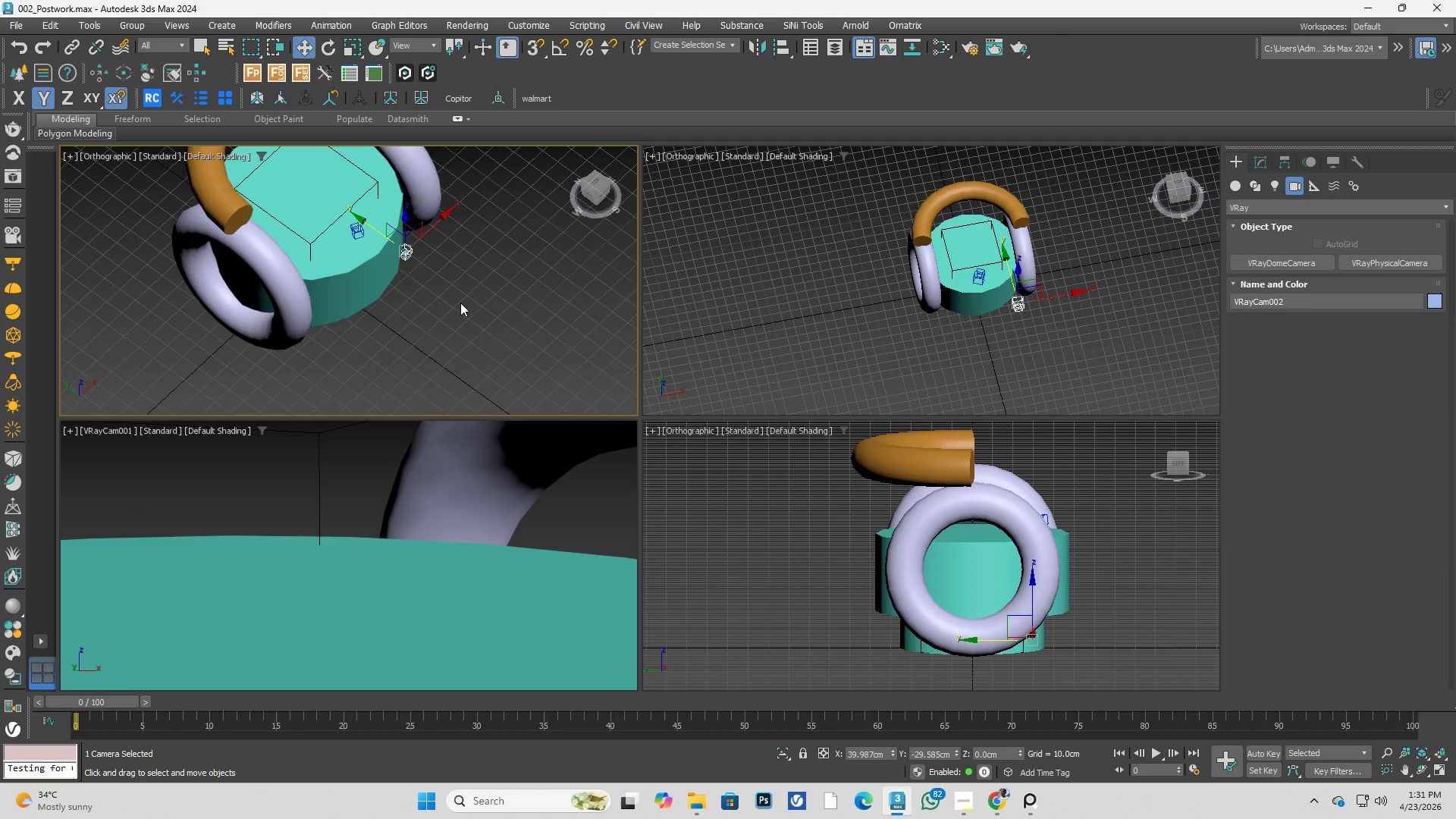 
key(Delete)
 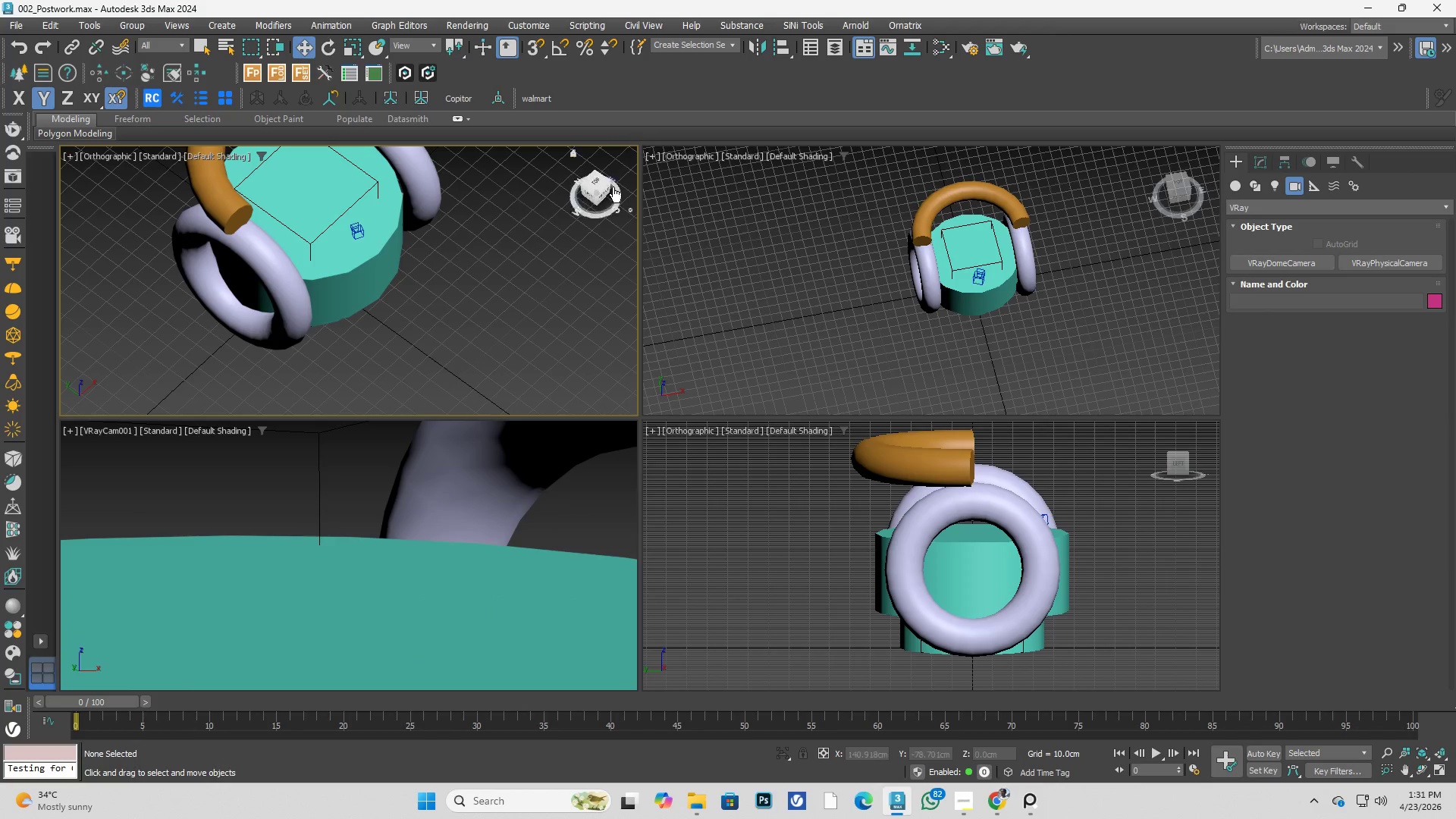 
scroll: coordinate [362, 245], scroll_direction: up, amount: 2.0
 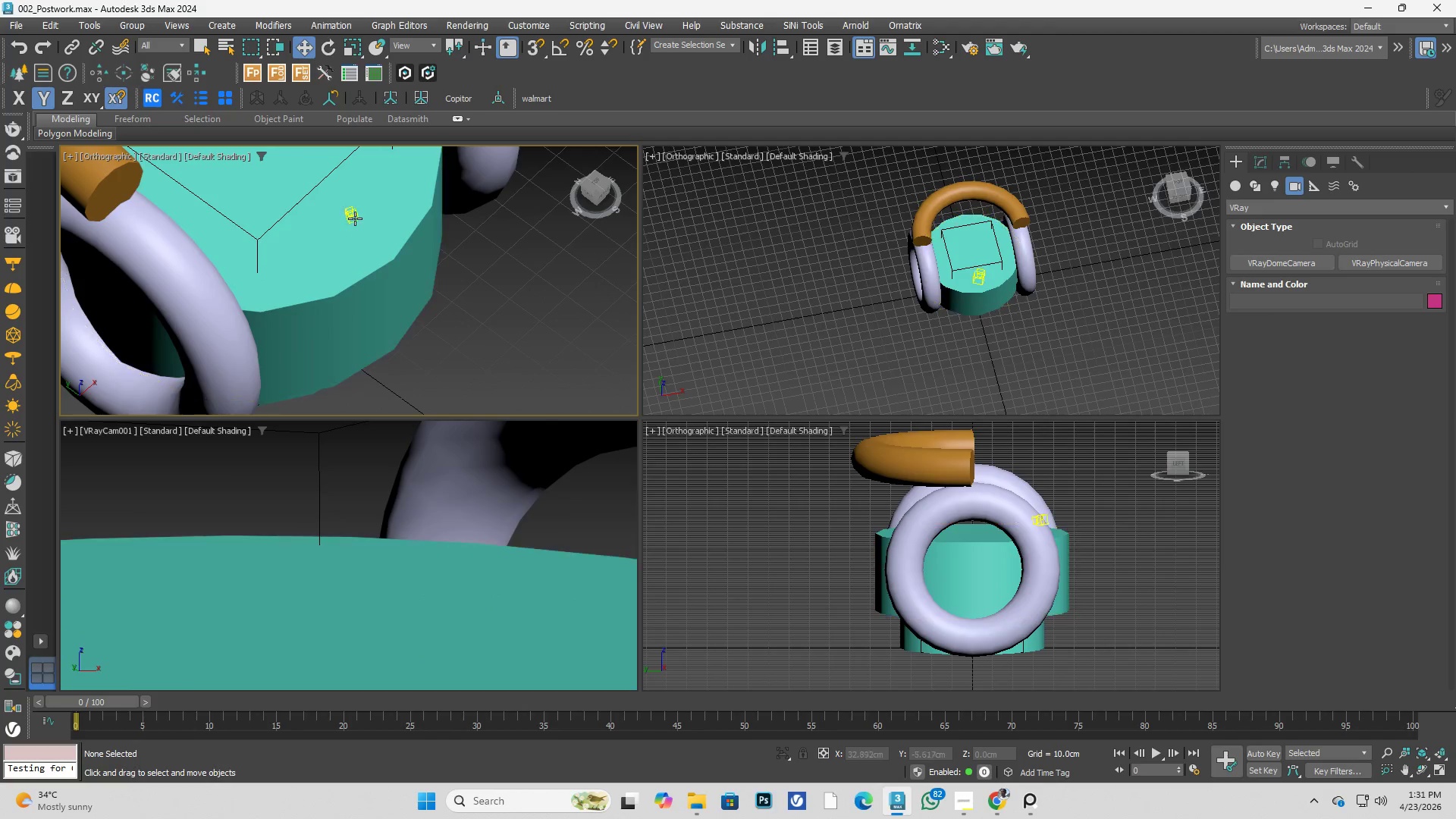 
left_click([354, 218])
 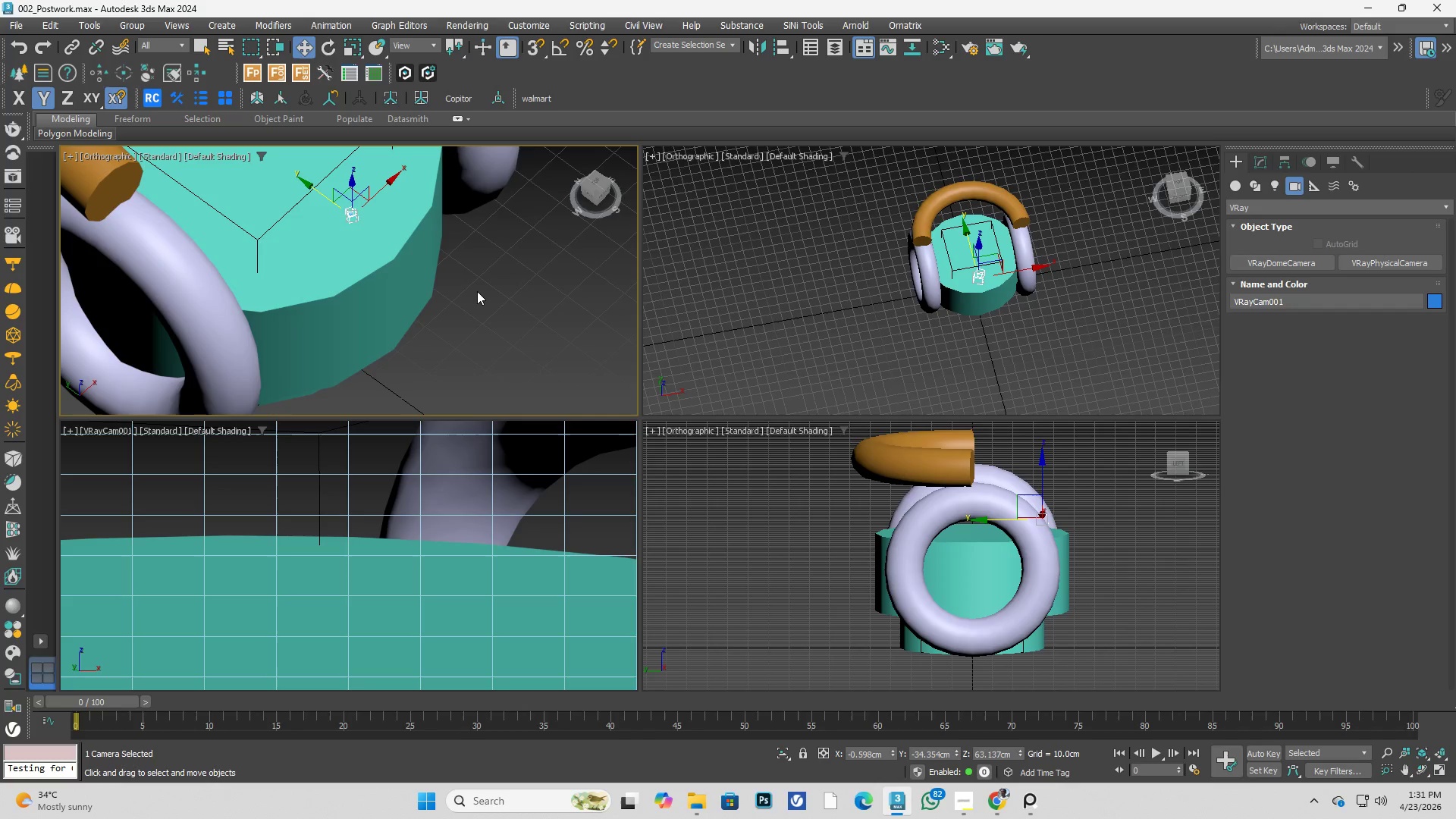 
key(Alt+AltLeft)
 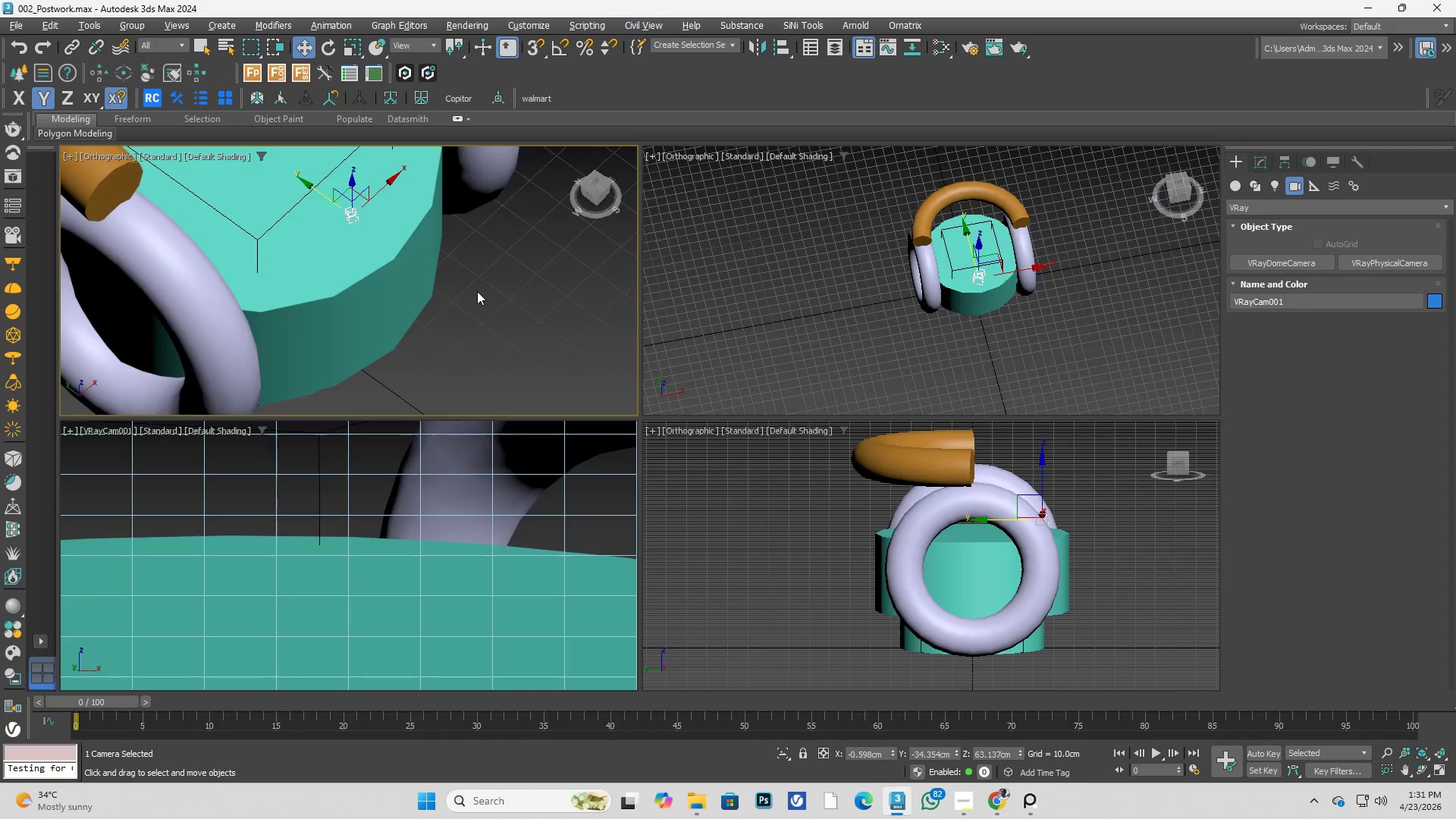 
key(Alt+W)
 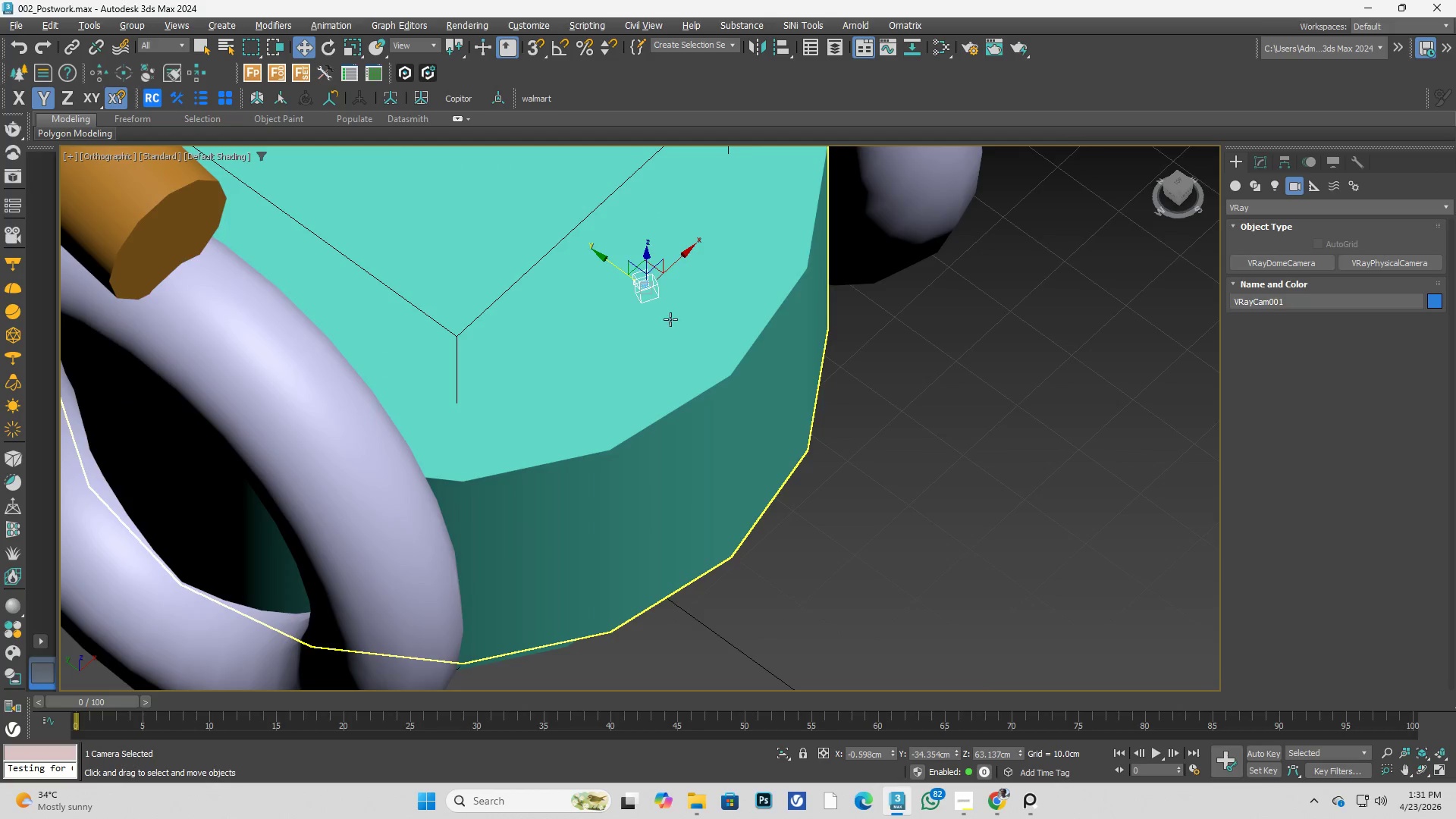 
hold_key(key=AltLeft, duration=0.67)
 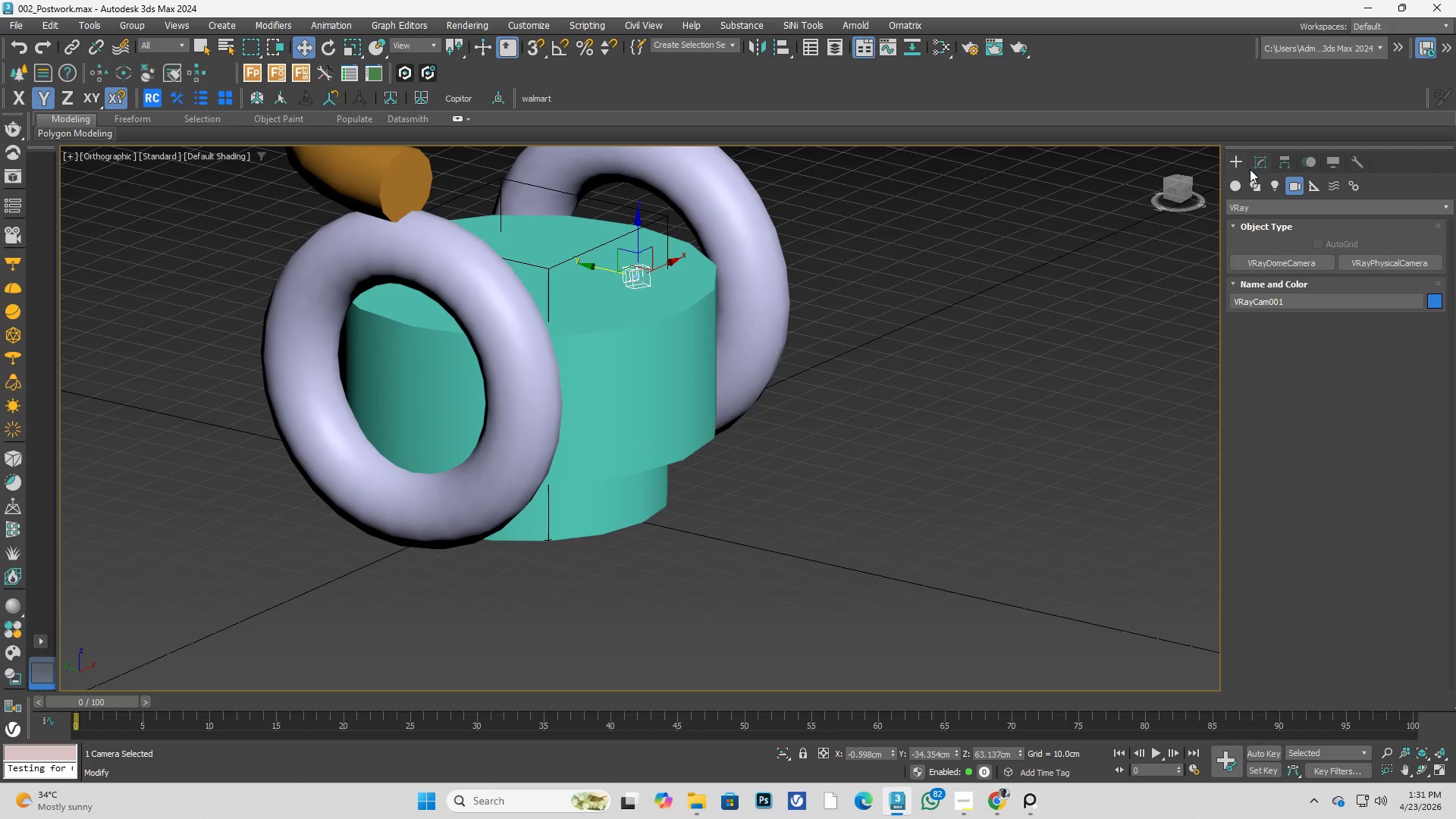 
scroll: coordinate [725, 376], scroll_direction: down, amount: 2.0
 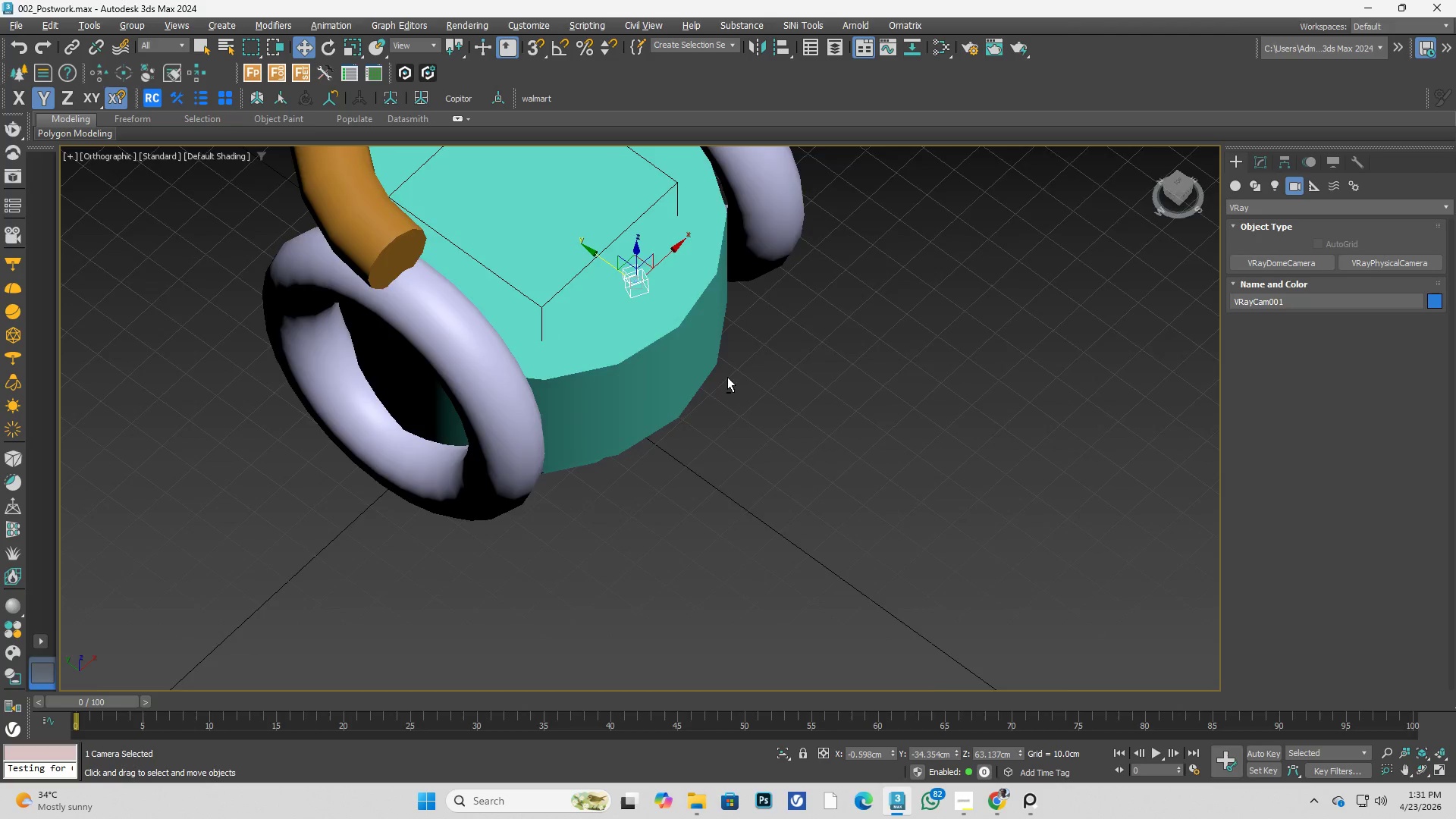 
left_click([1238, 163])
 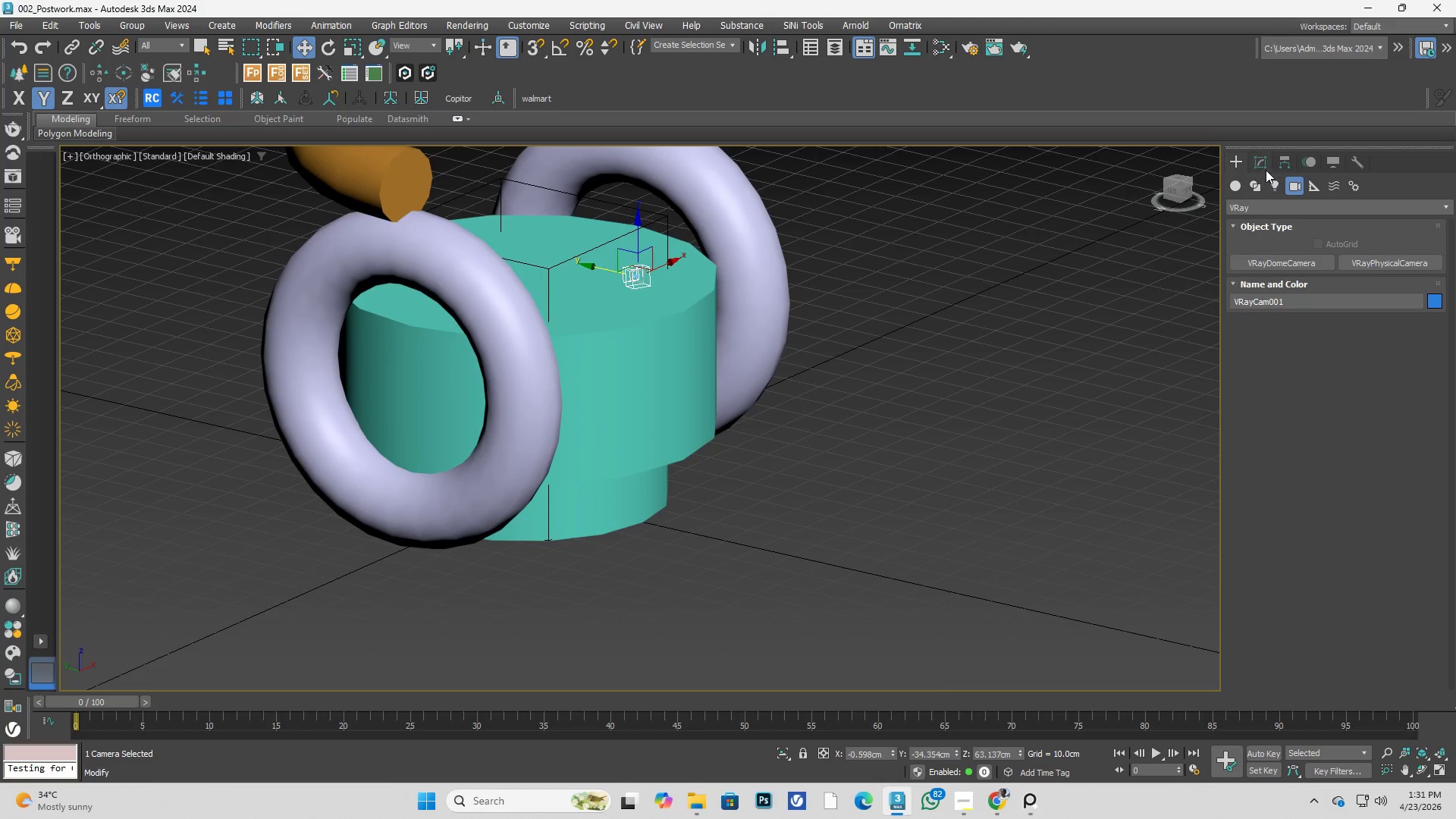 
left_click([1263, 166])
 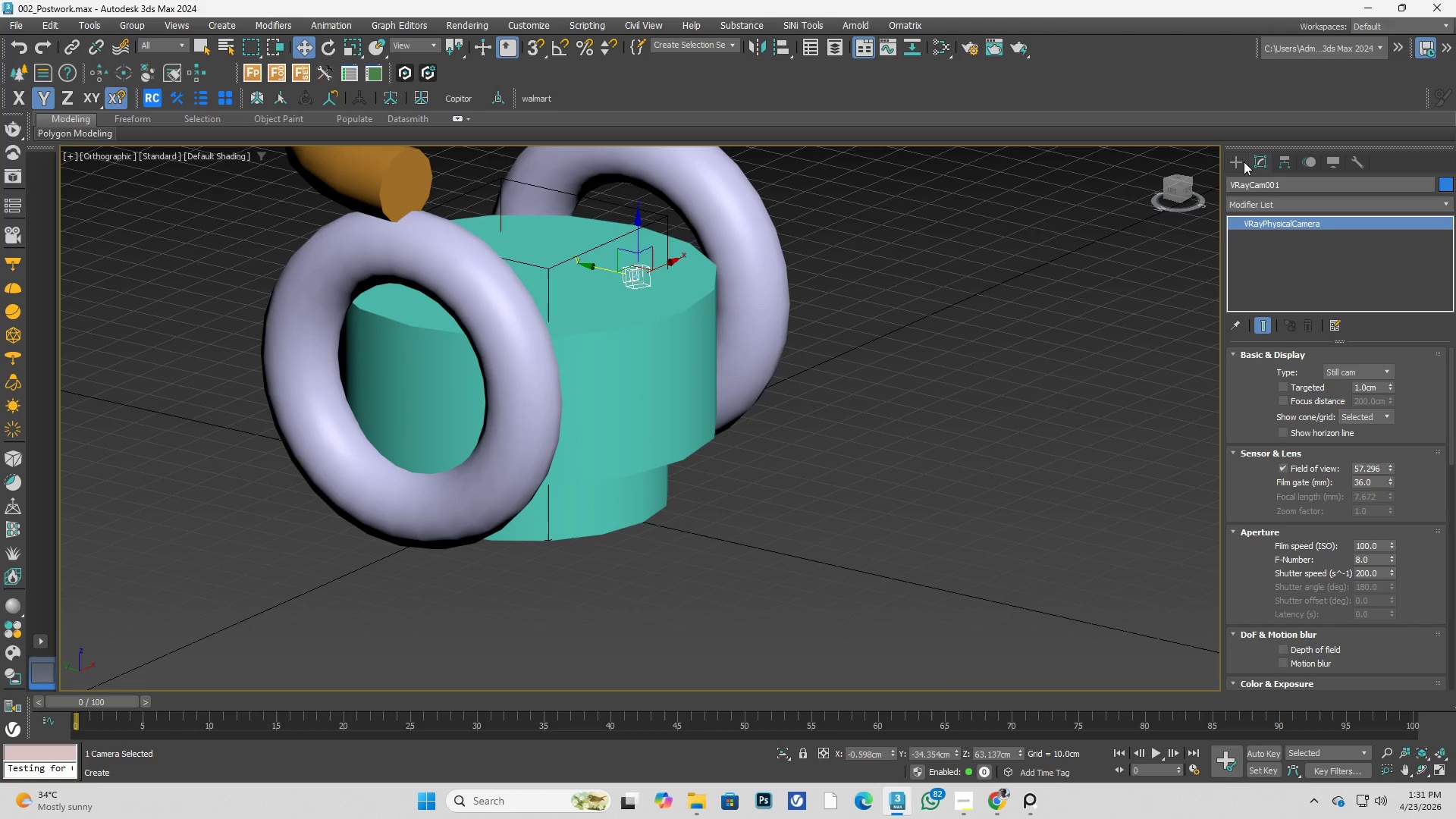 
left_click([1237, 159])
 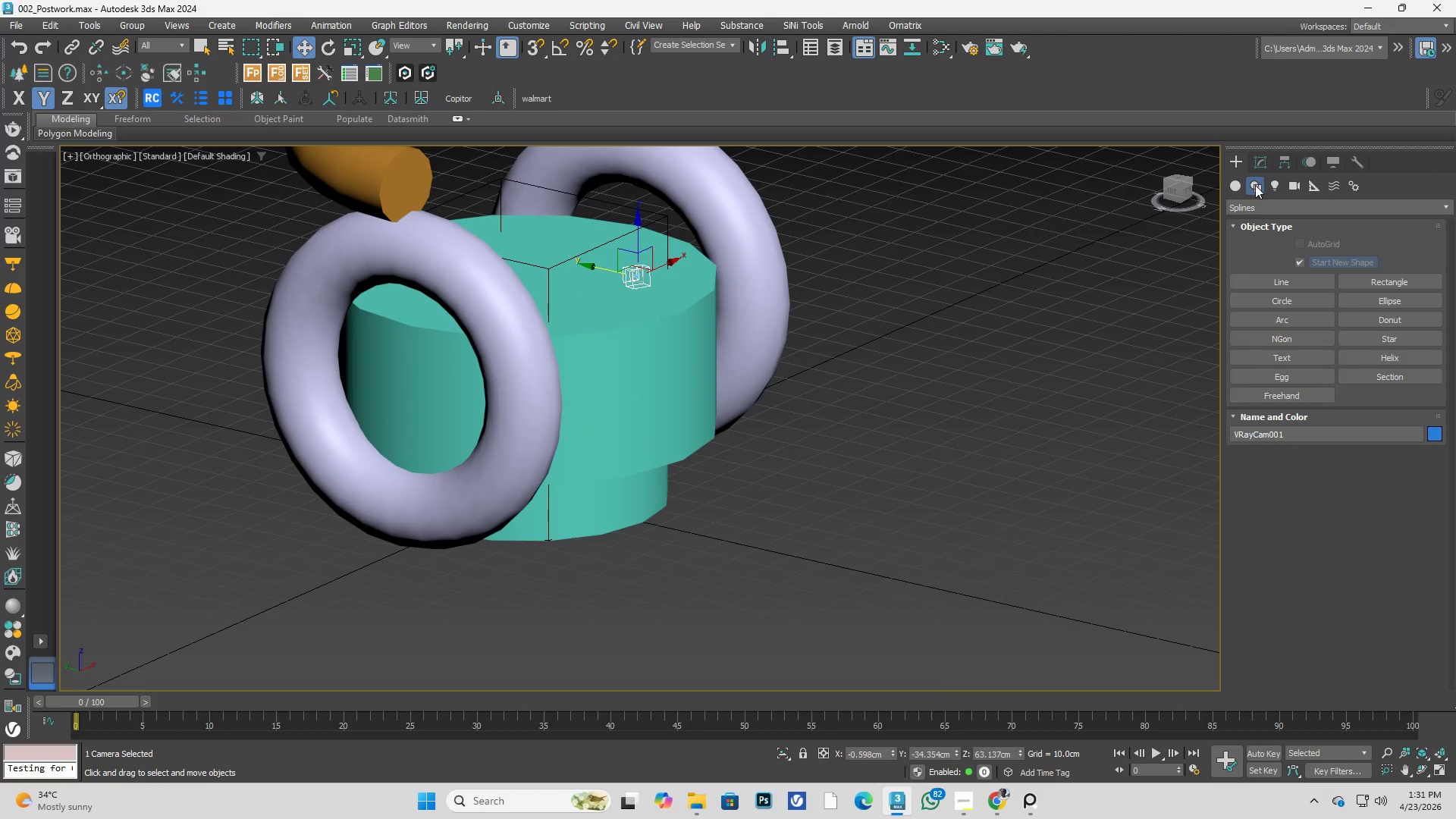 
double_click([1236, 184])
 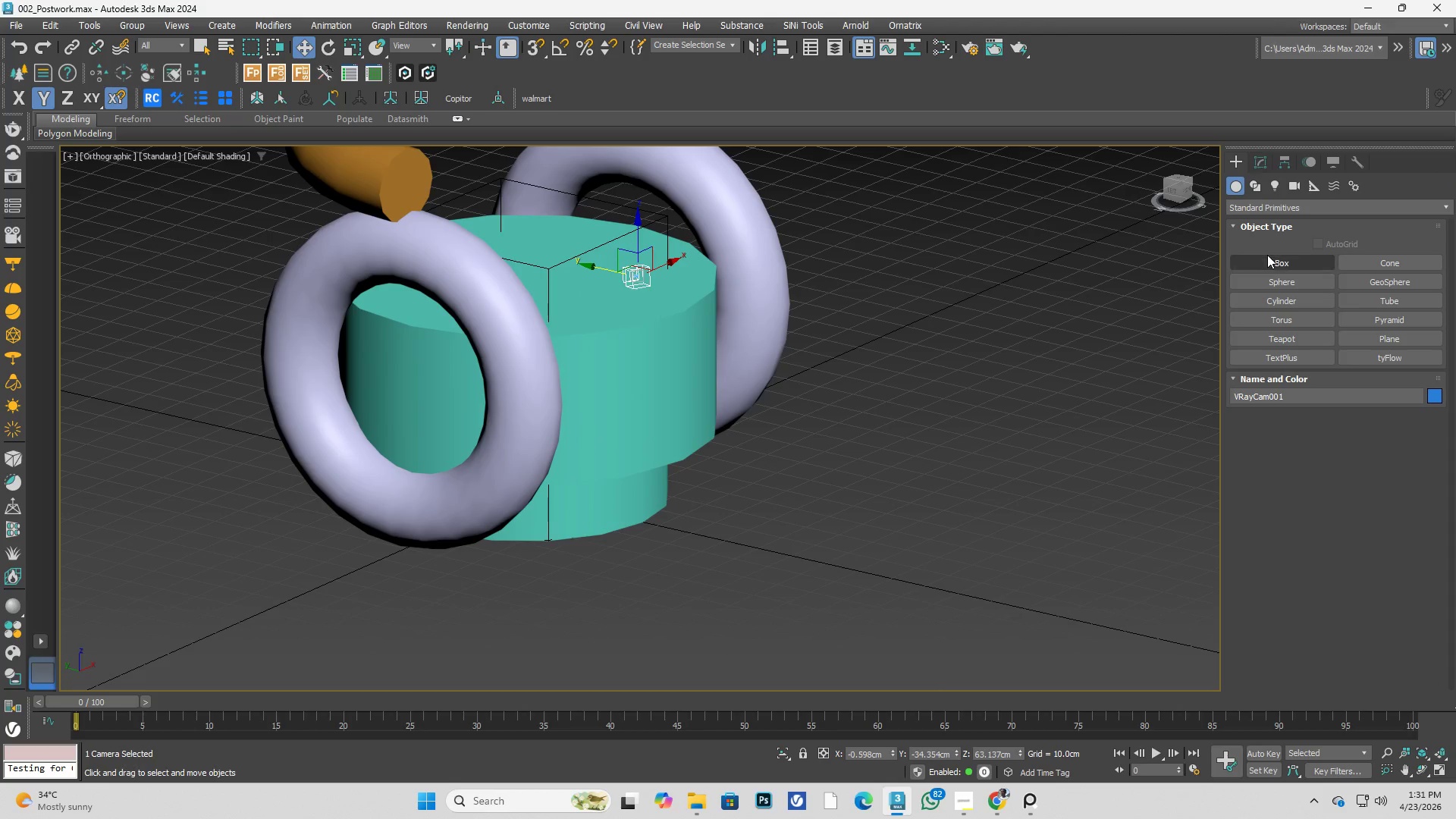 
left_click([1269, 261])
 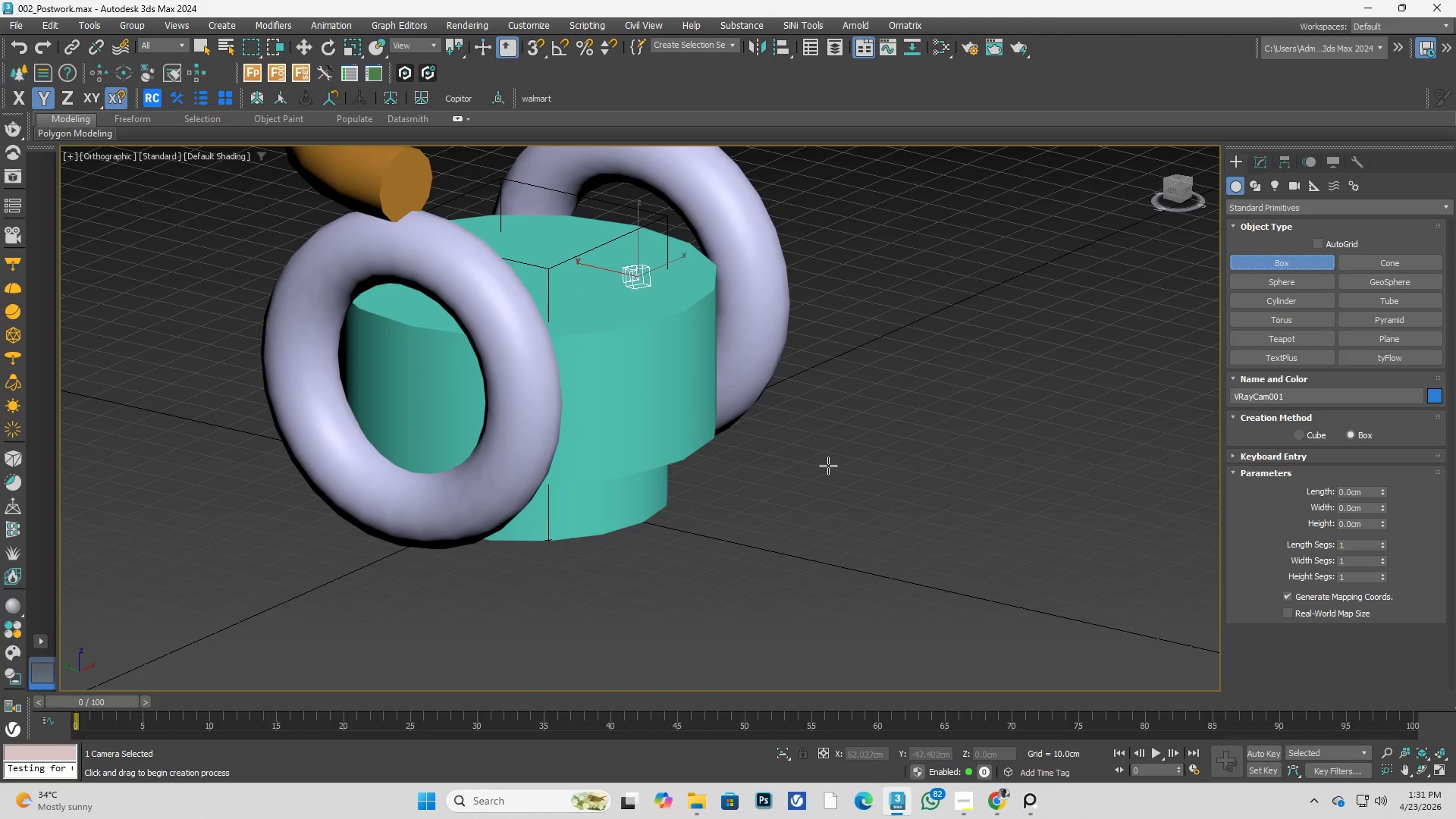 
left_click_drag(start_coordinate=[824, 464], to_coordinate=[908, 577])
 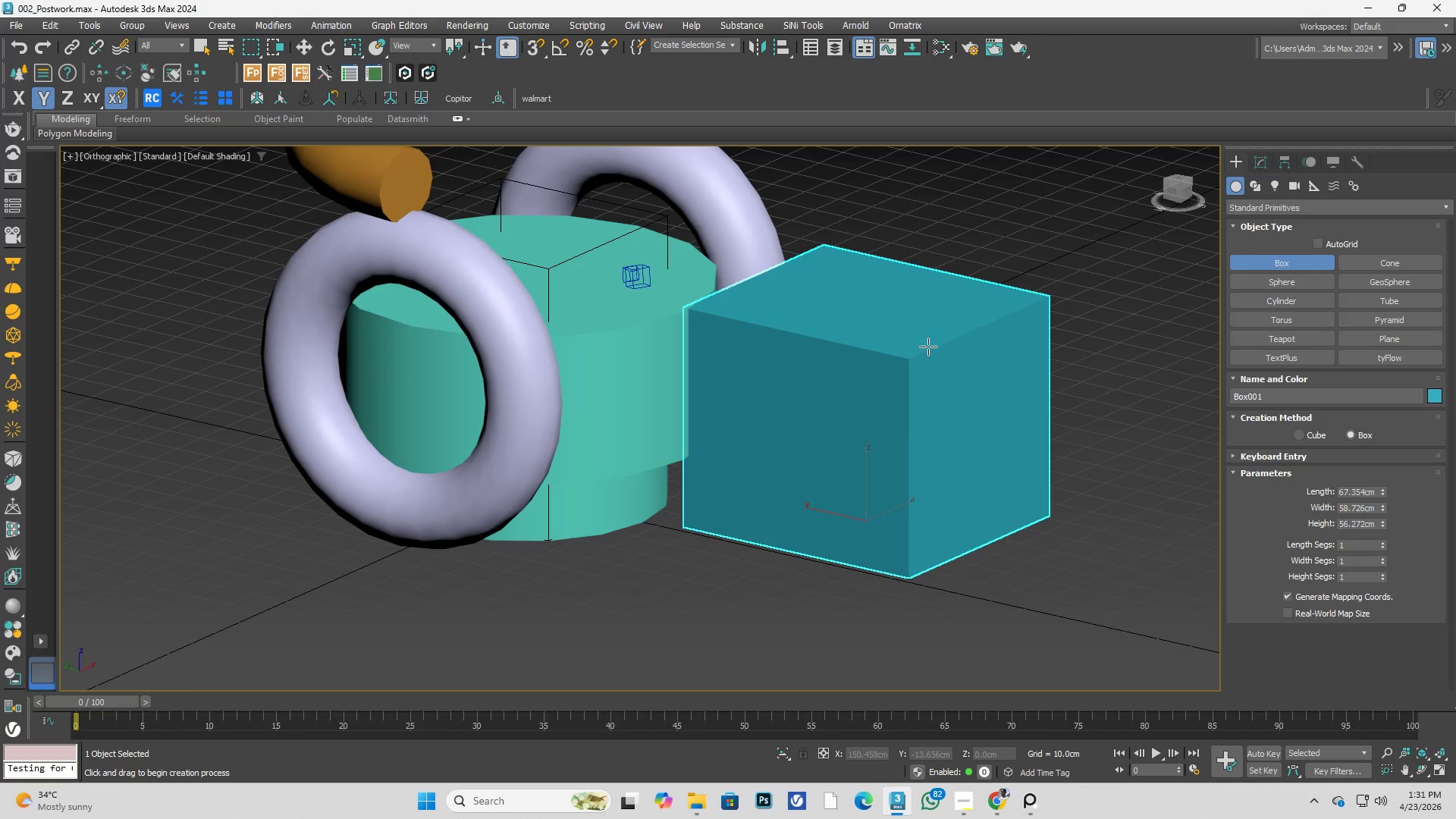 
wait(5.16)
 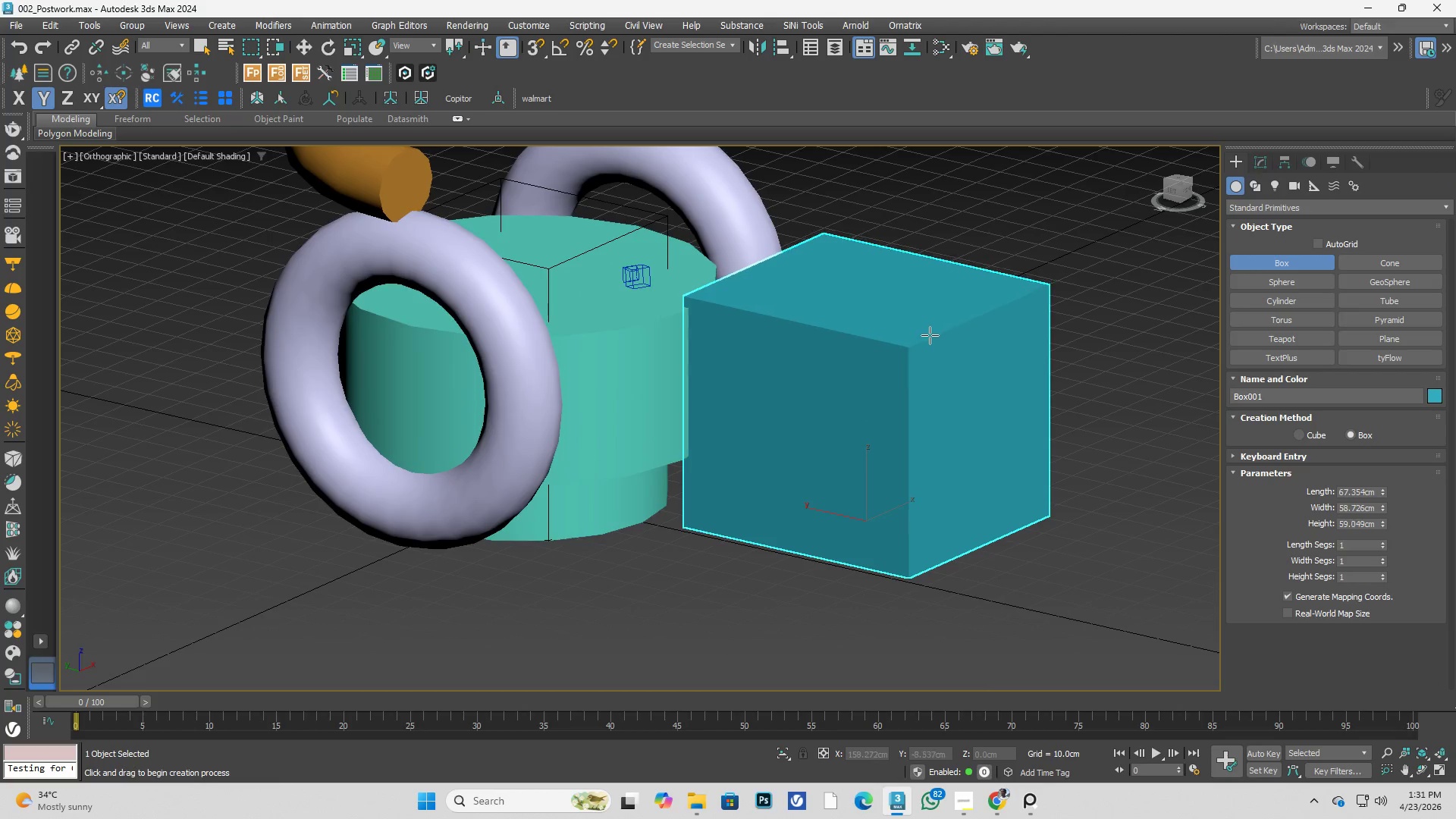 
left_click([928, 347])
 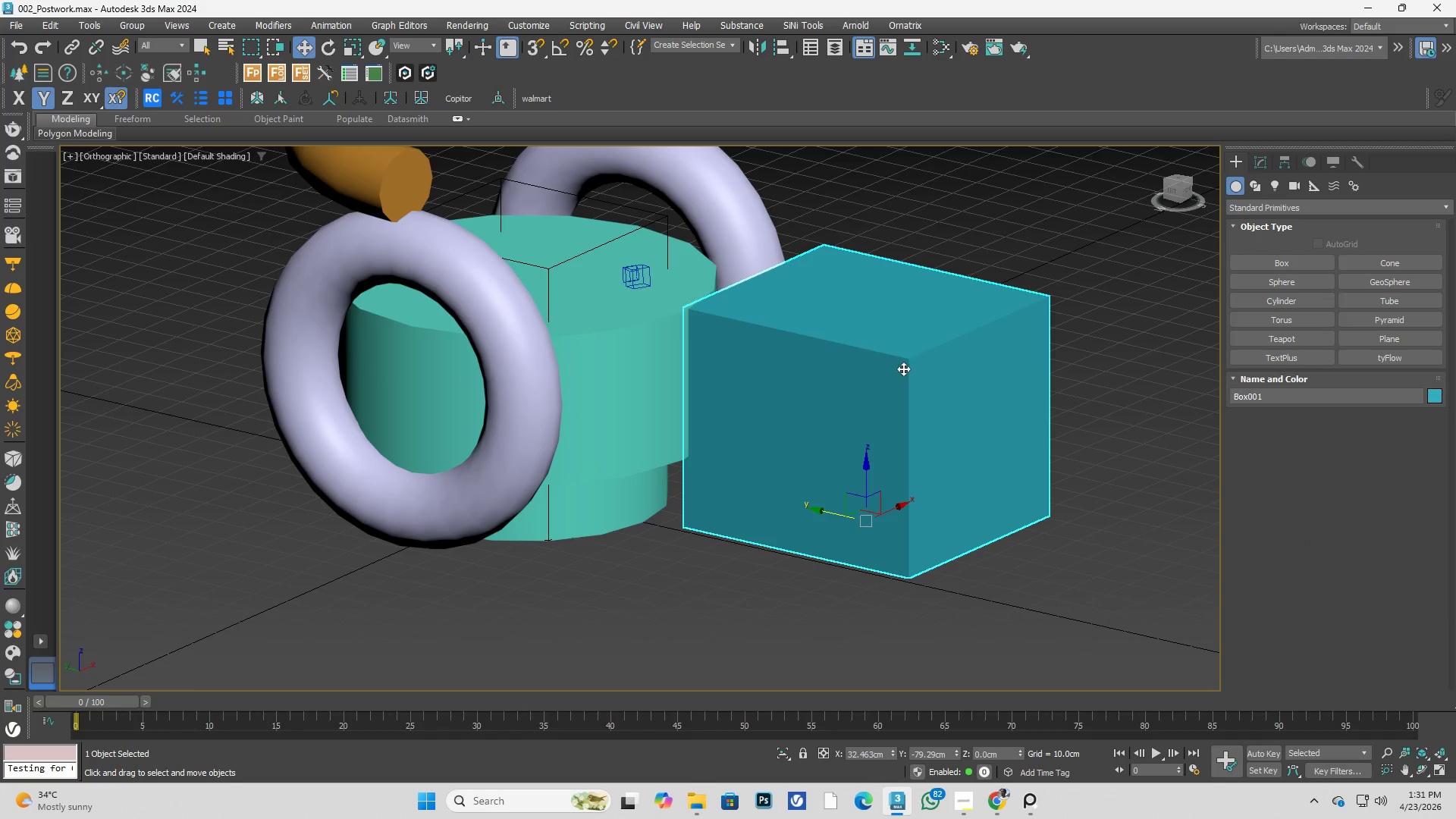 
hold_key(key=AltLeft, duration=1.08)
 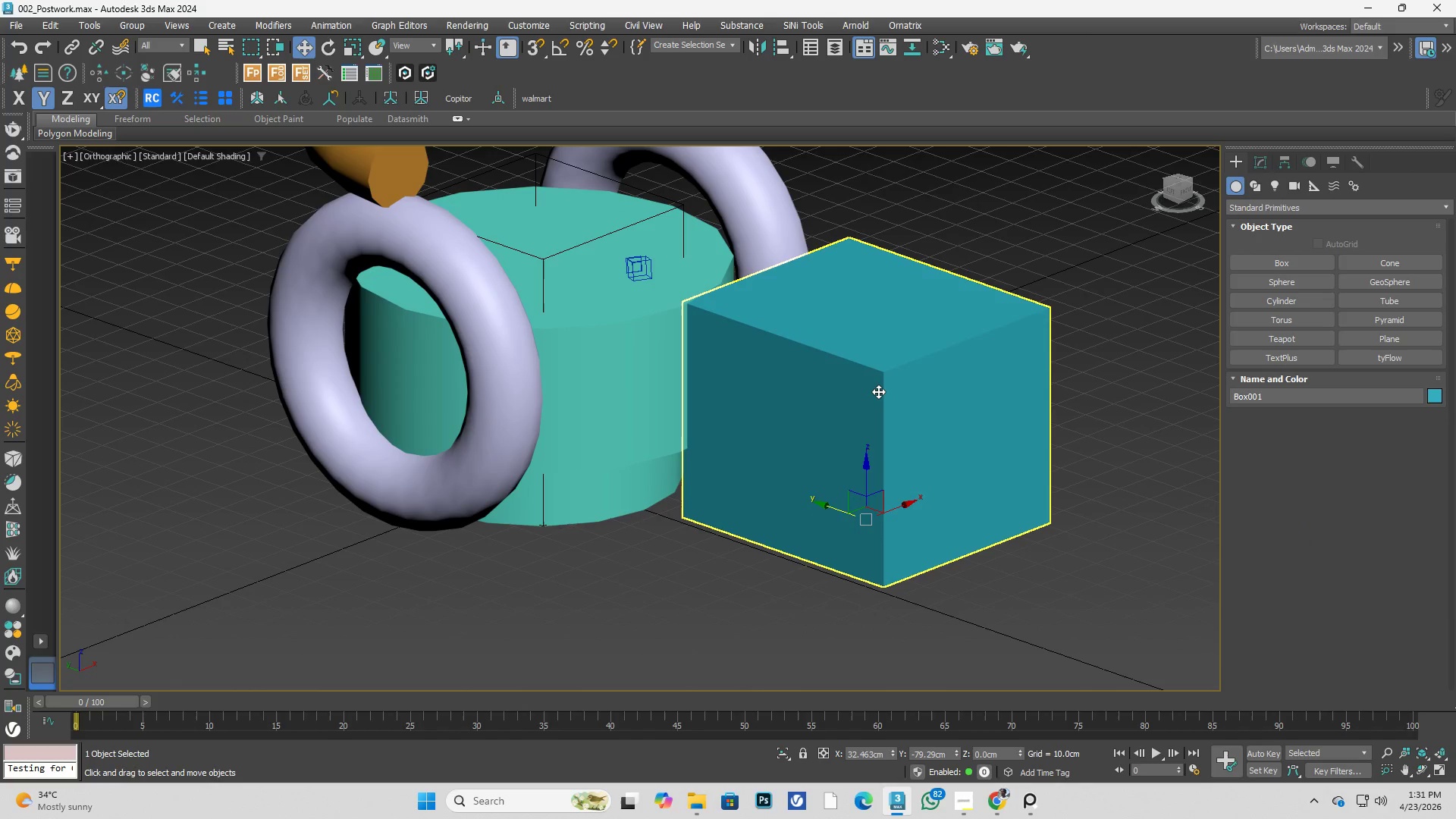 
wait(5.31)
 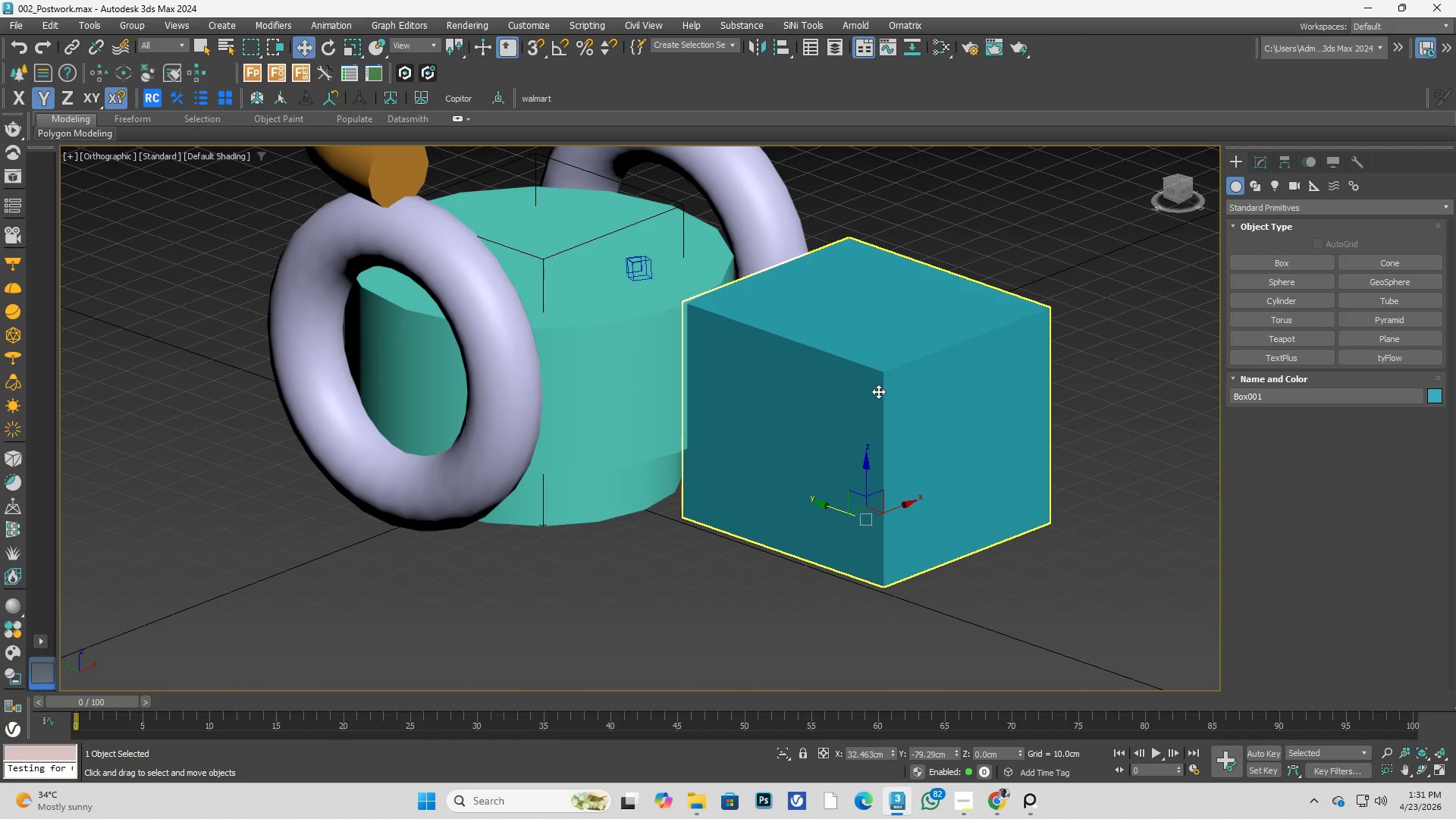 
scroll: coordinate [841, 391], scroll_direction: down, amount: 1.0
 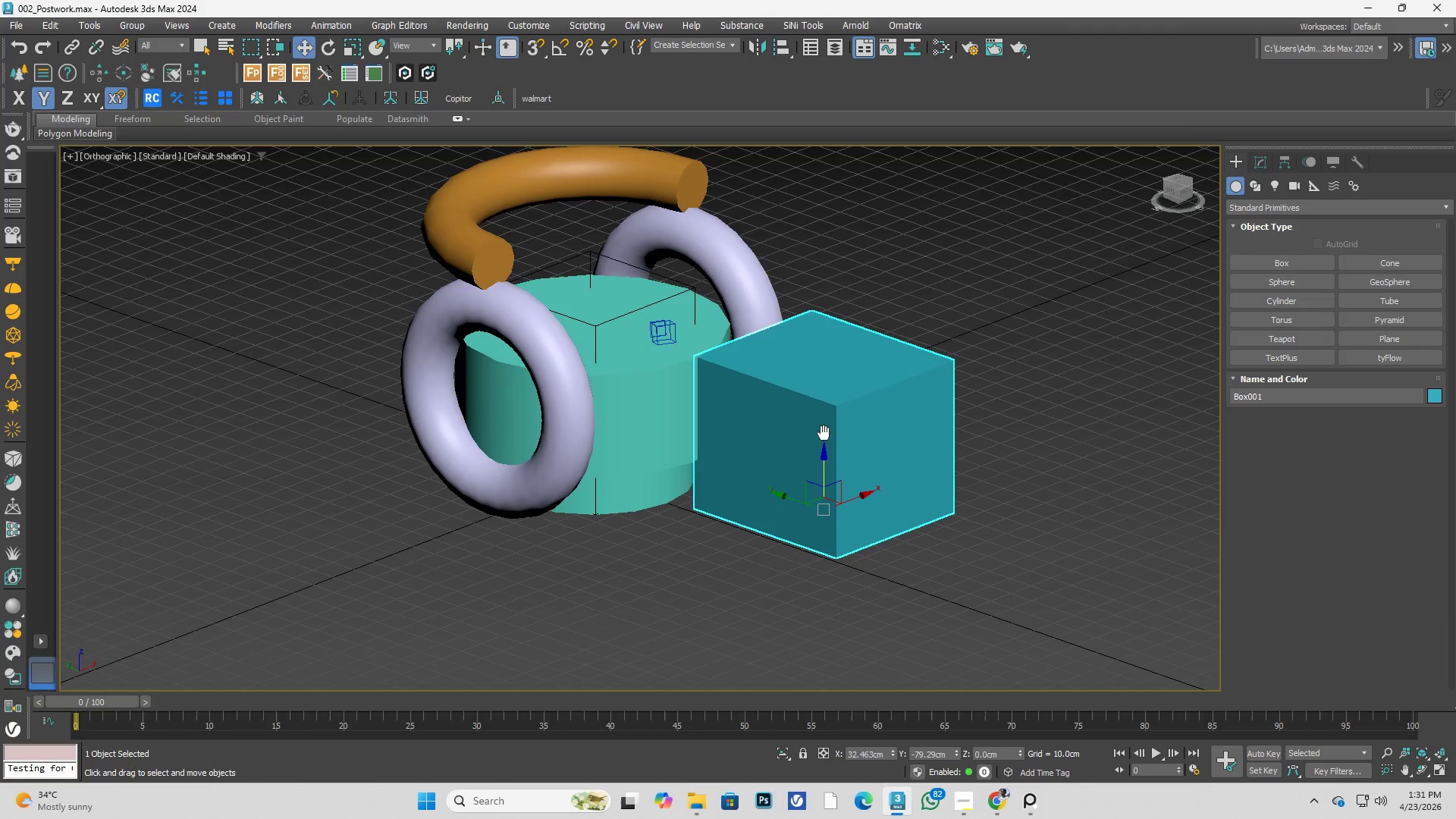 
key(Delete)
 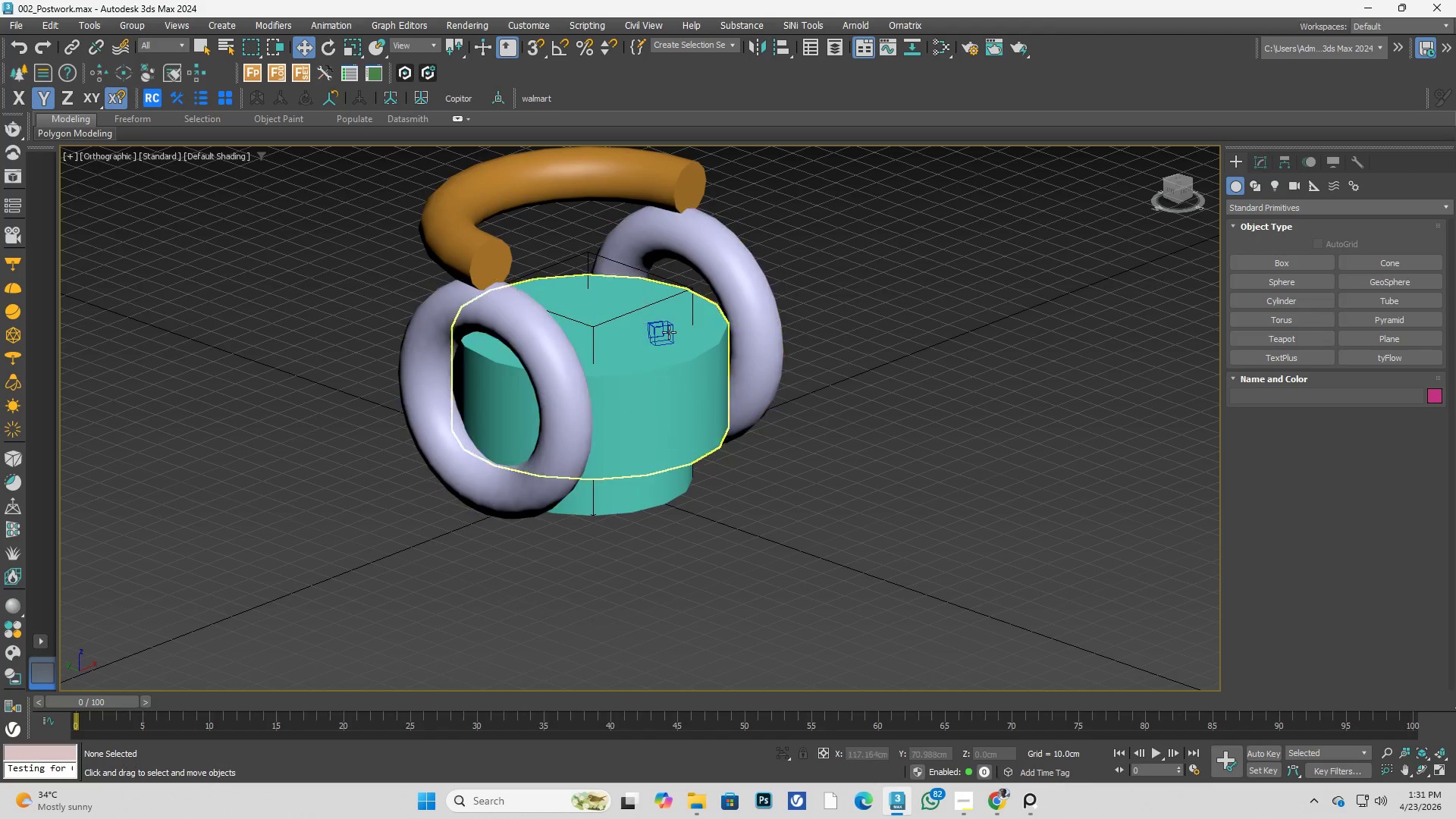 
left_click([664, 328])
 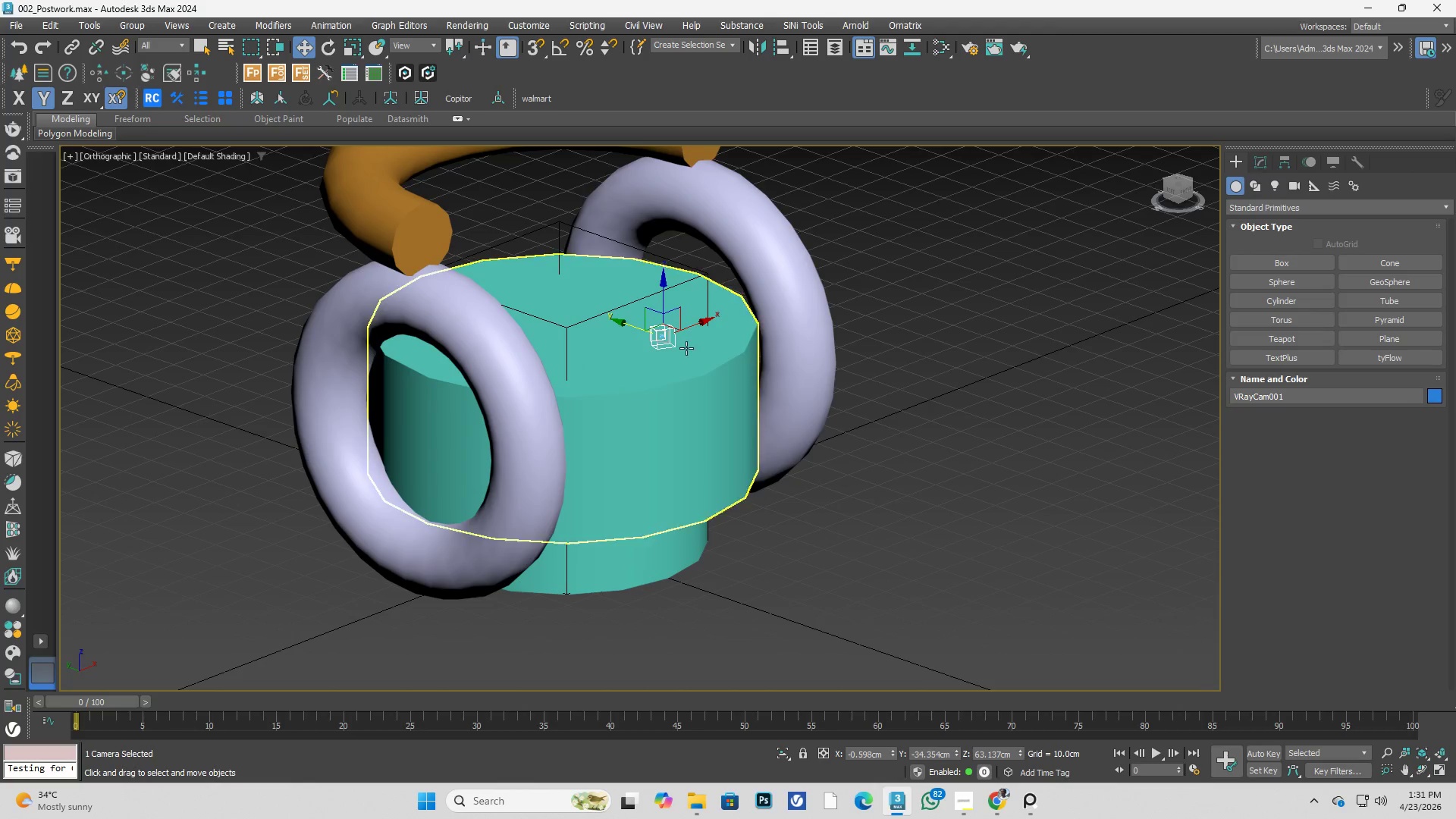 
scroll: coordinate [657, 325], scroll_direction: up, amount: 1.0
 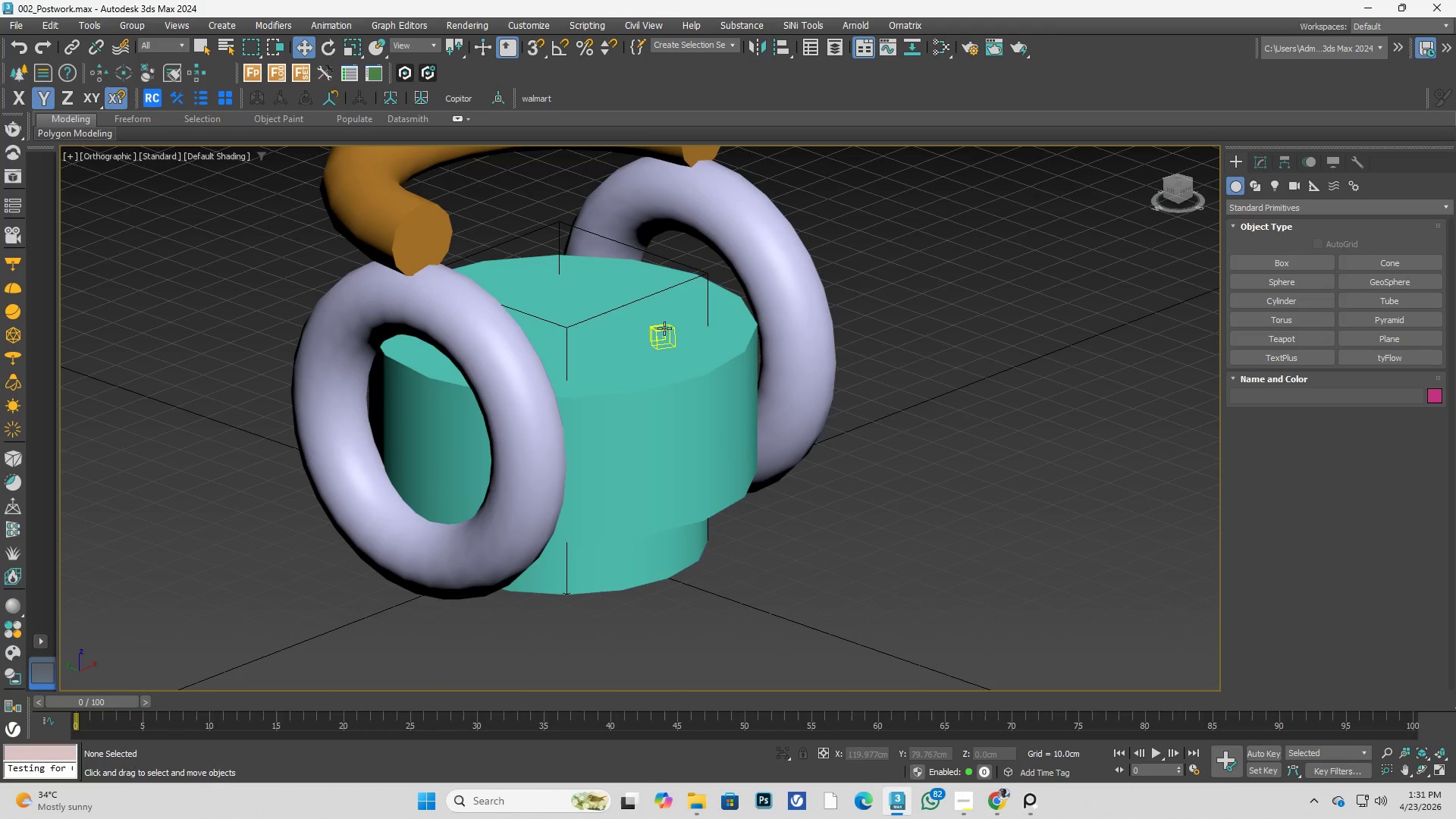 
hold_key(key=AltLeft, duration=0.42)
 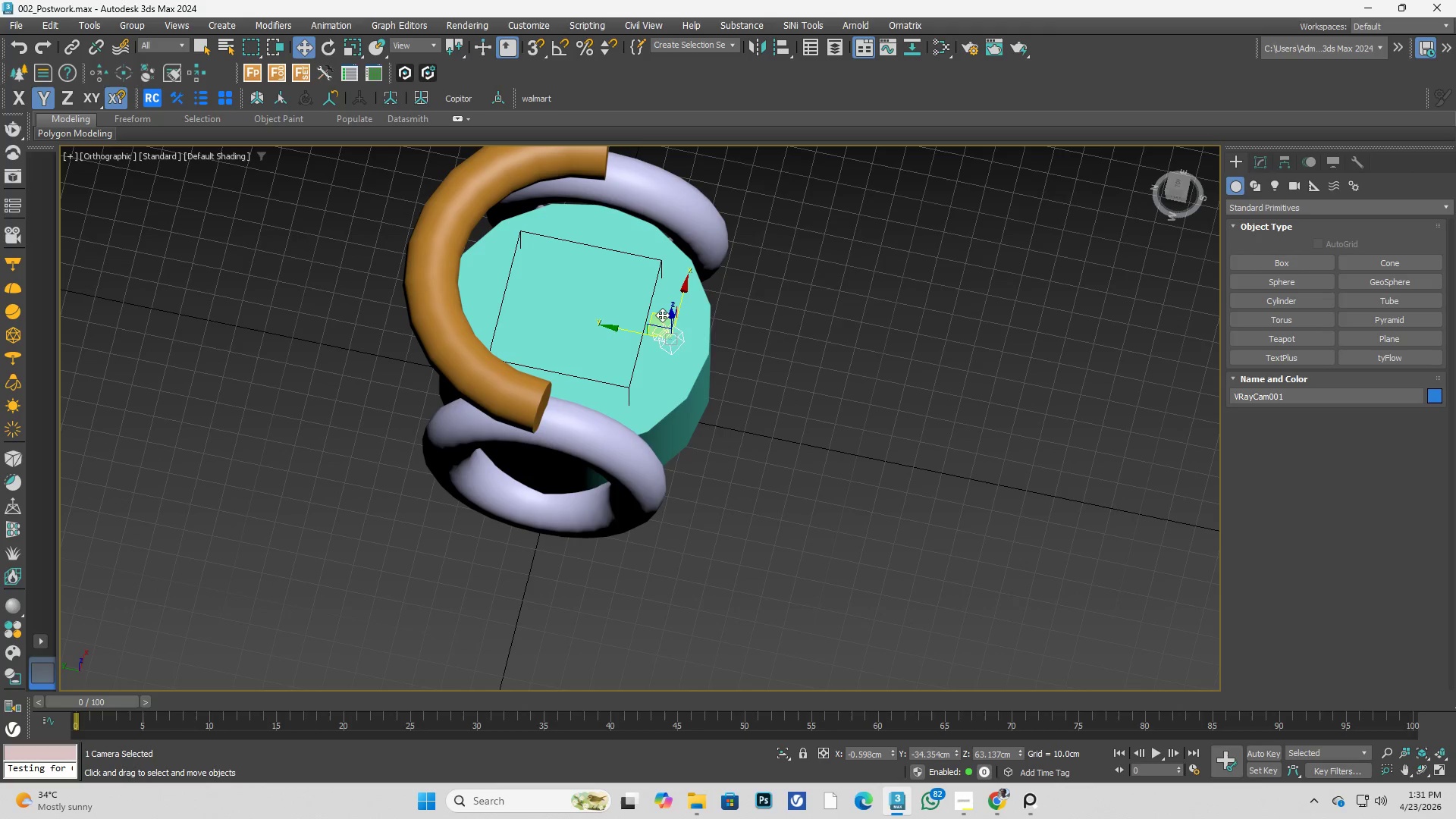 
scroll: coordinate [677, 337], scroll_direction: down, amount: 1.0
 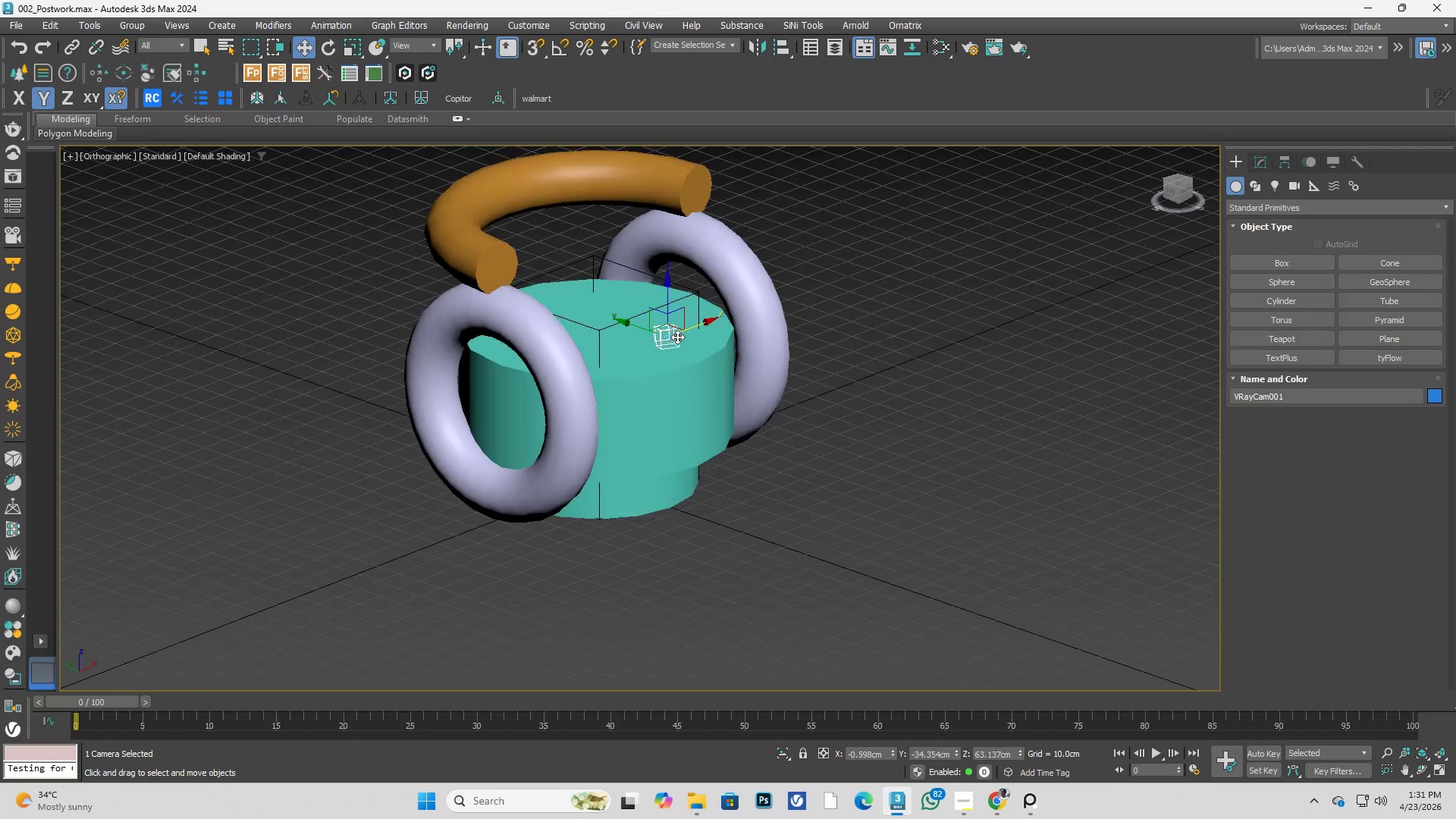 
left_click_drag(start_coordinate=[661, 313], to_coordinate=[852, 455])
 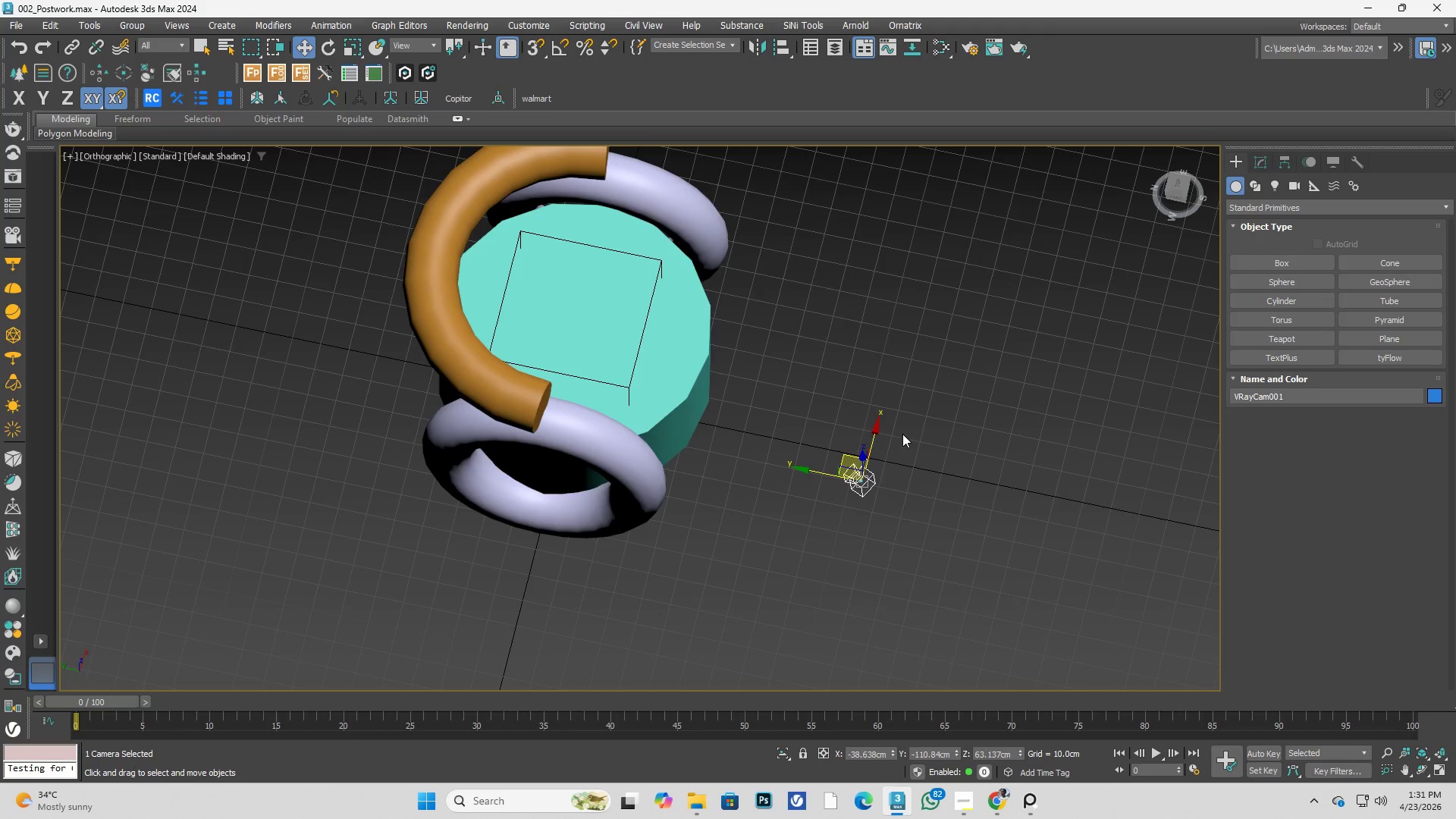 
key(Alt+AltLeft)
 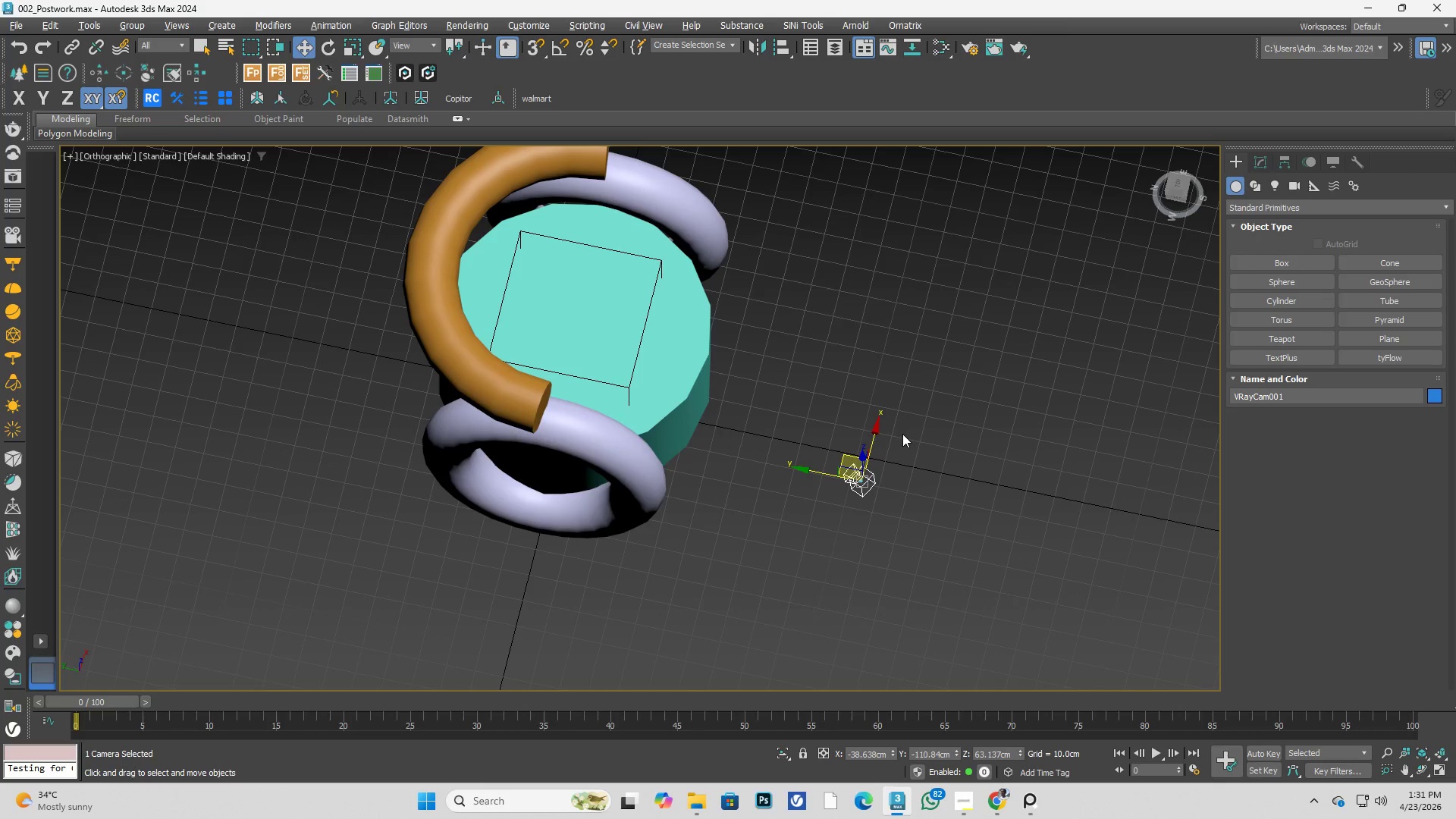 
key(Alt+W)
 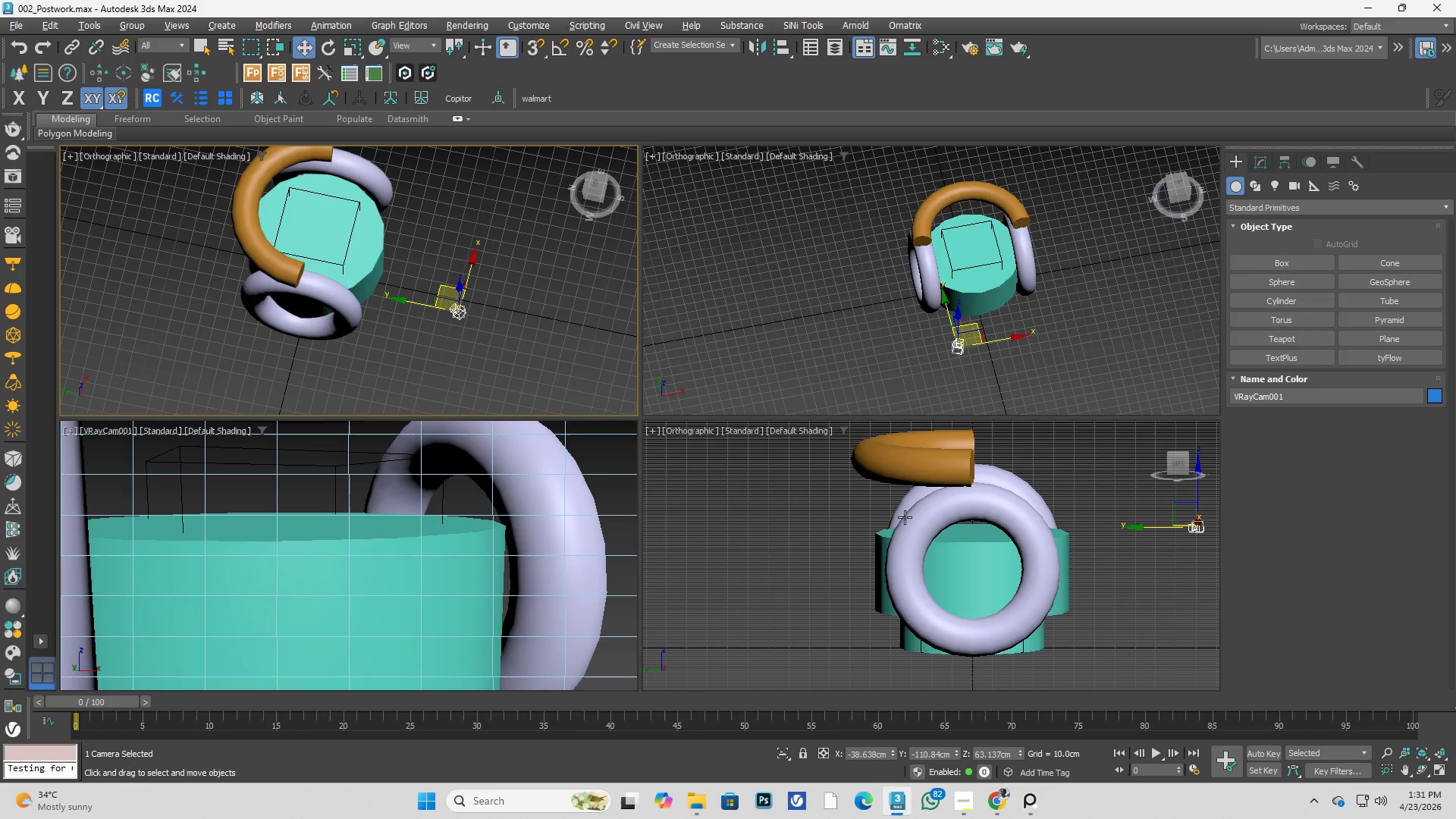 
key(C)
 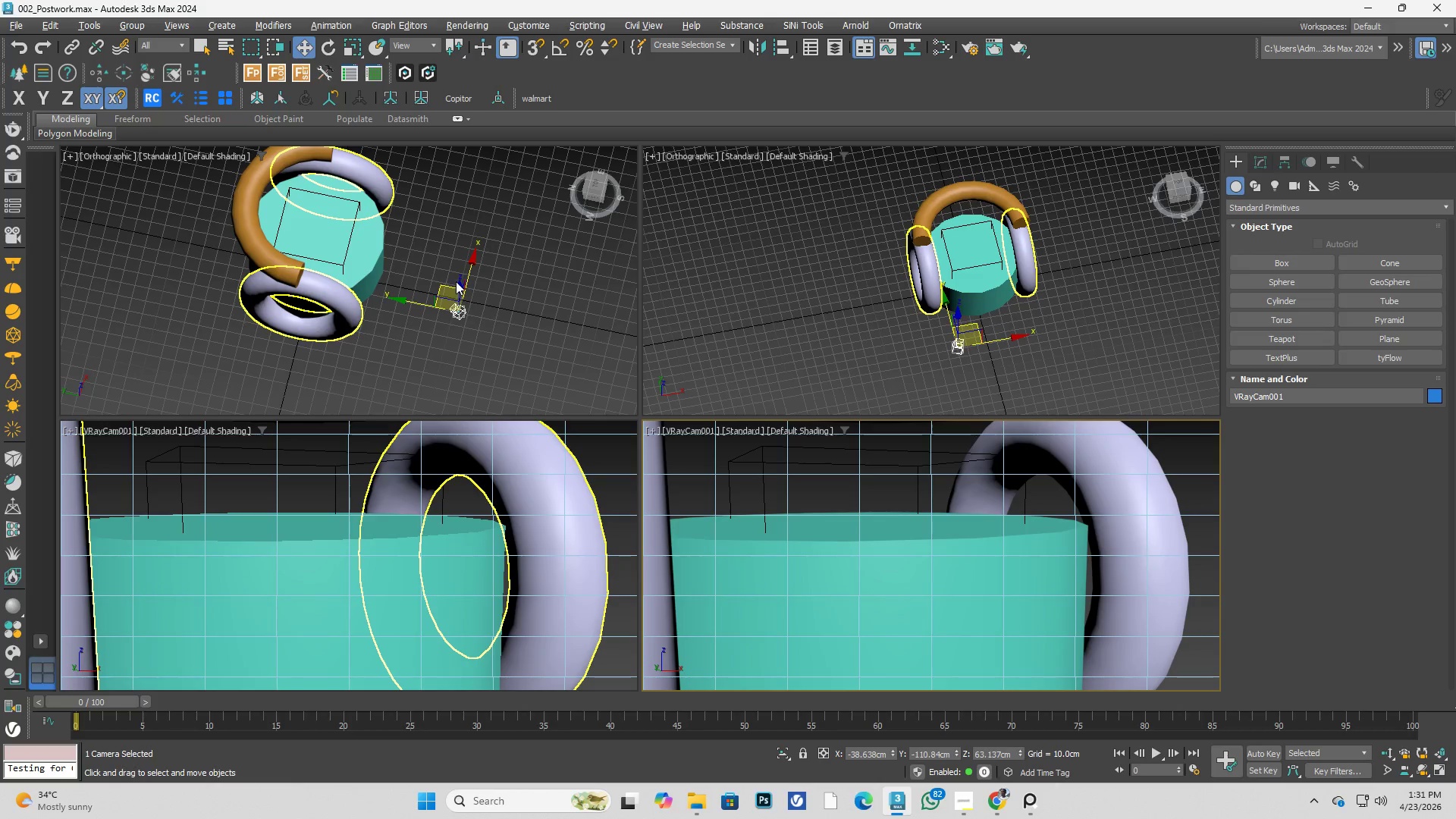 
left_click([444, 288])
 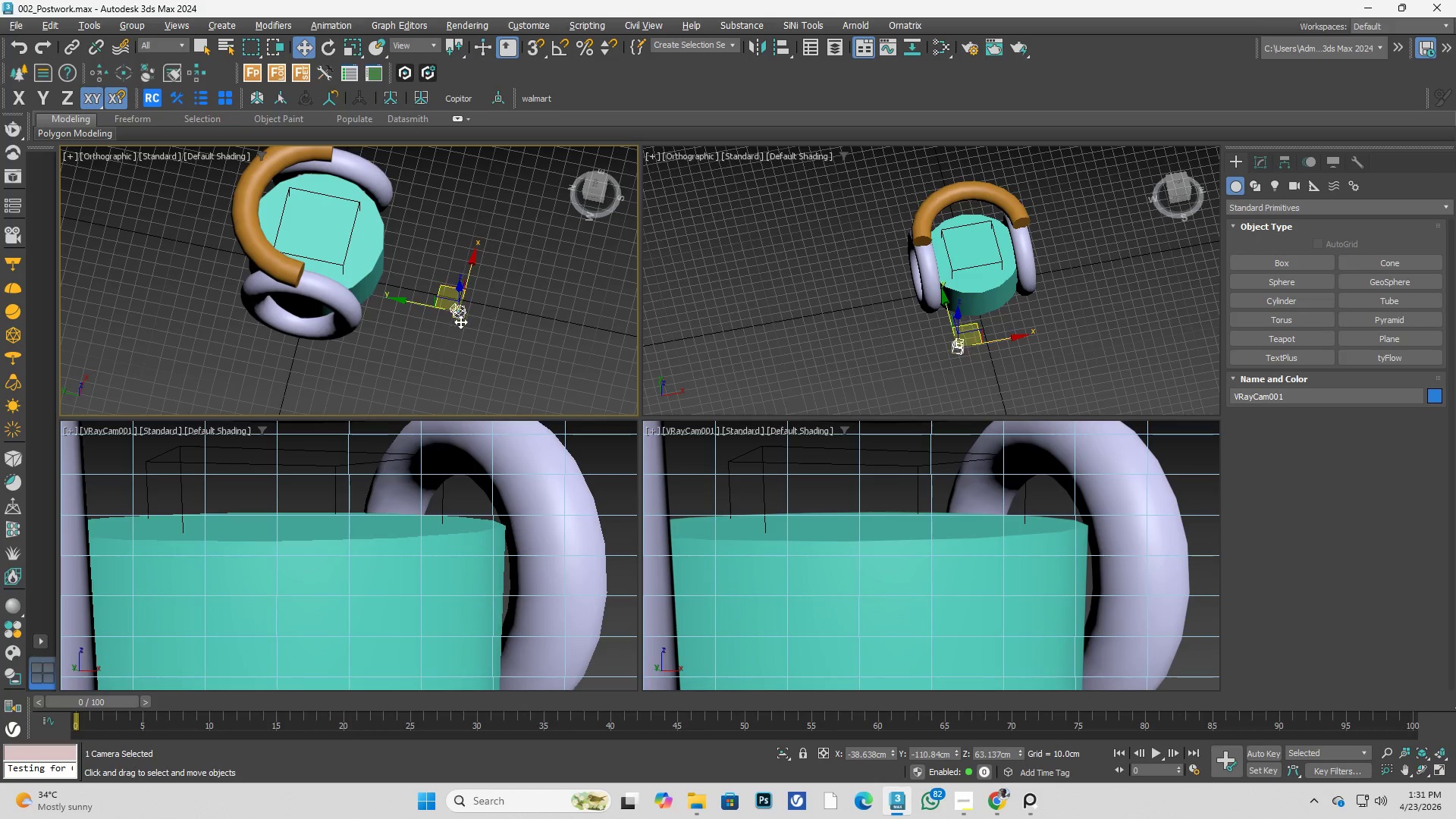 
left_click([466, 331])
 